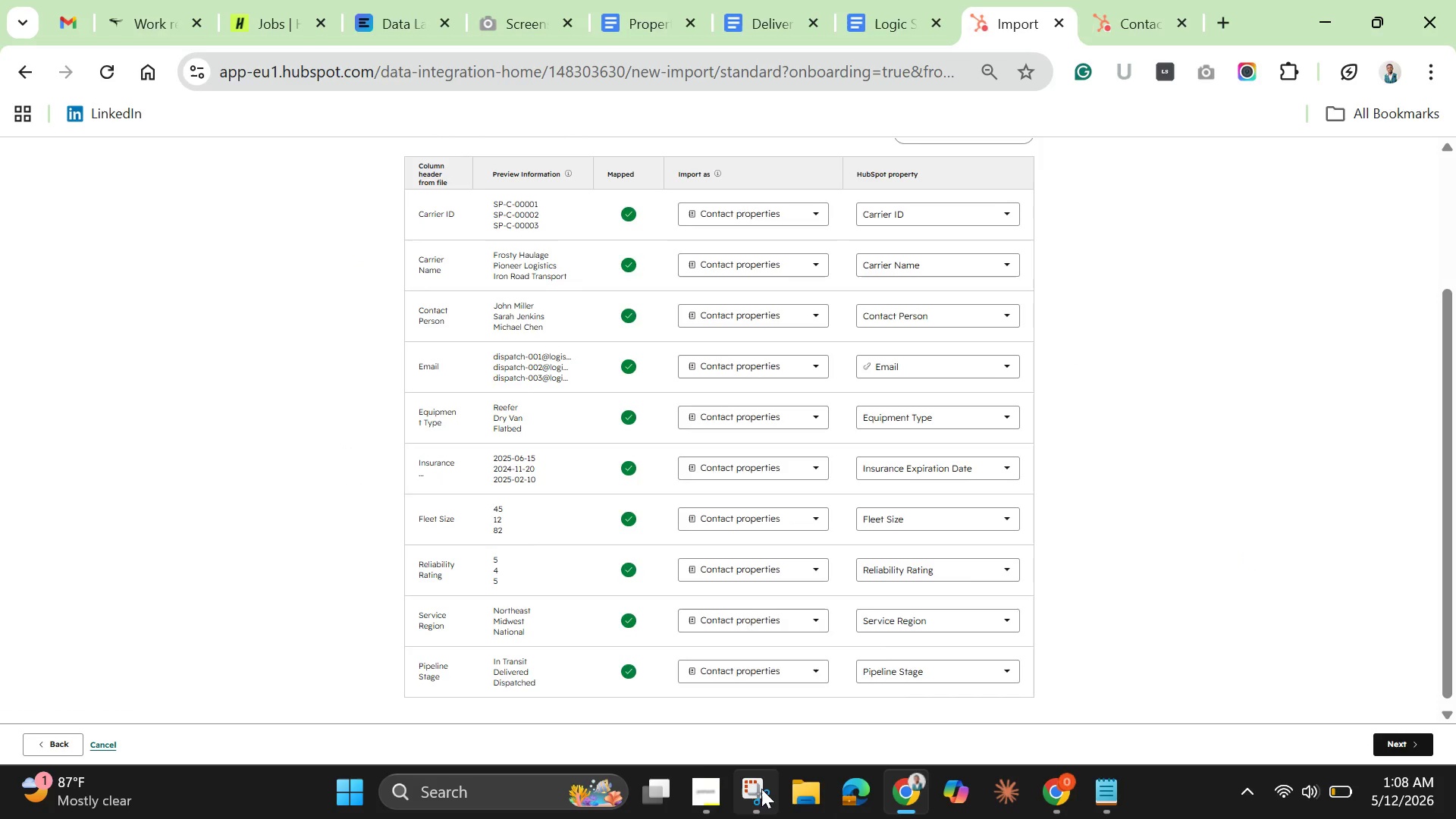 
left_click([752, 783])
 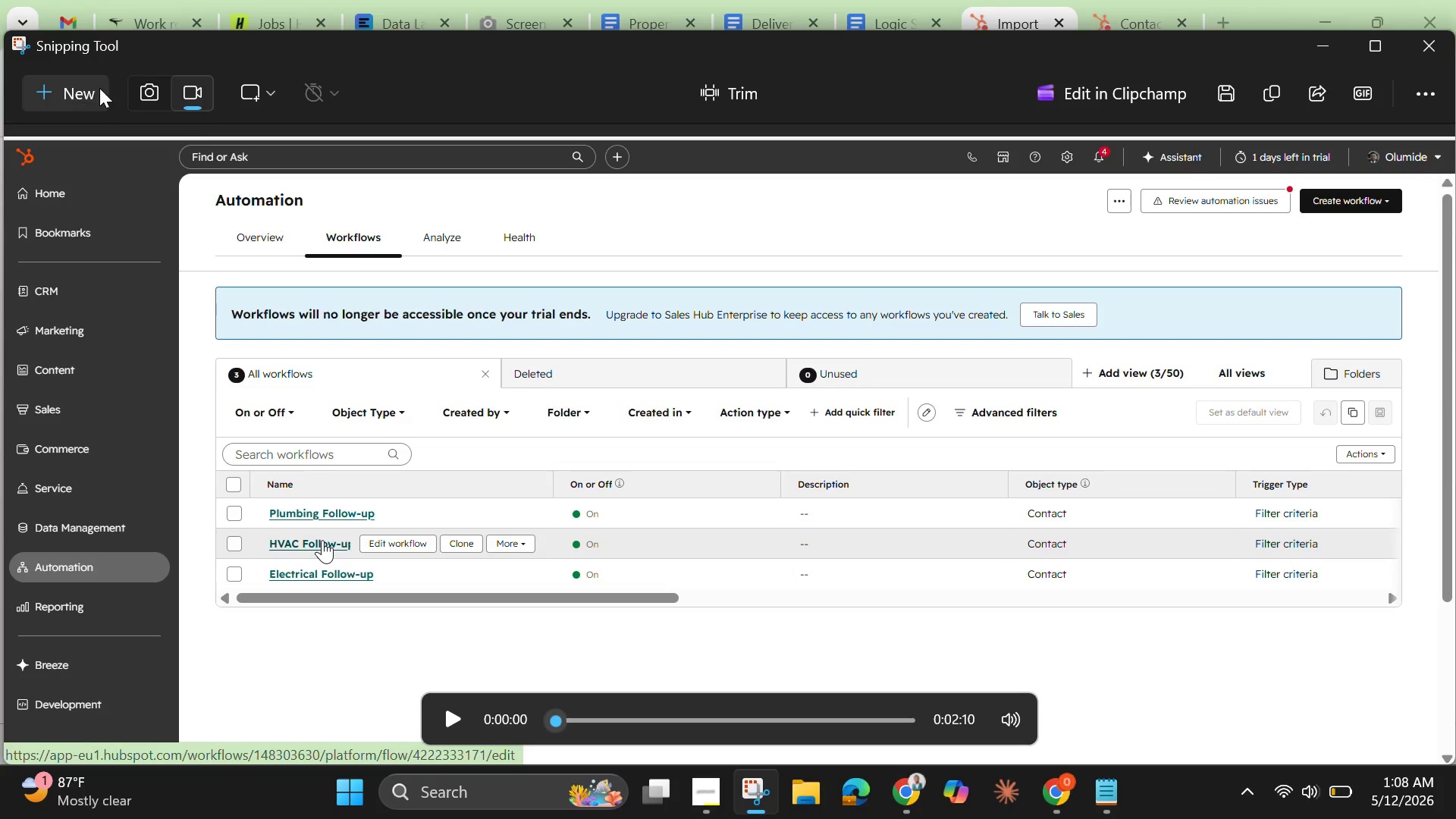 
left_click([146, 93])
 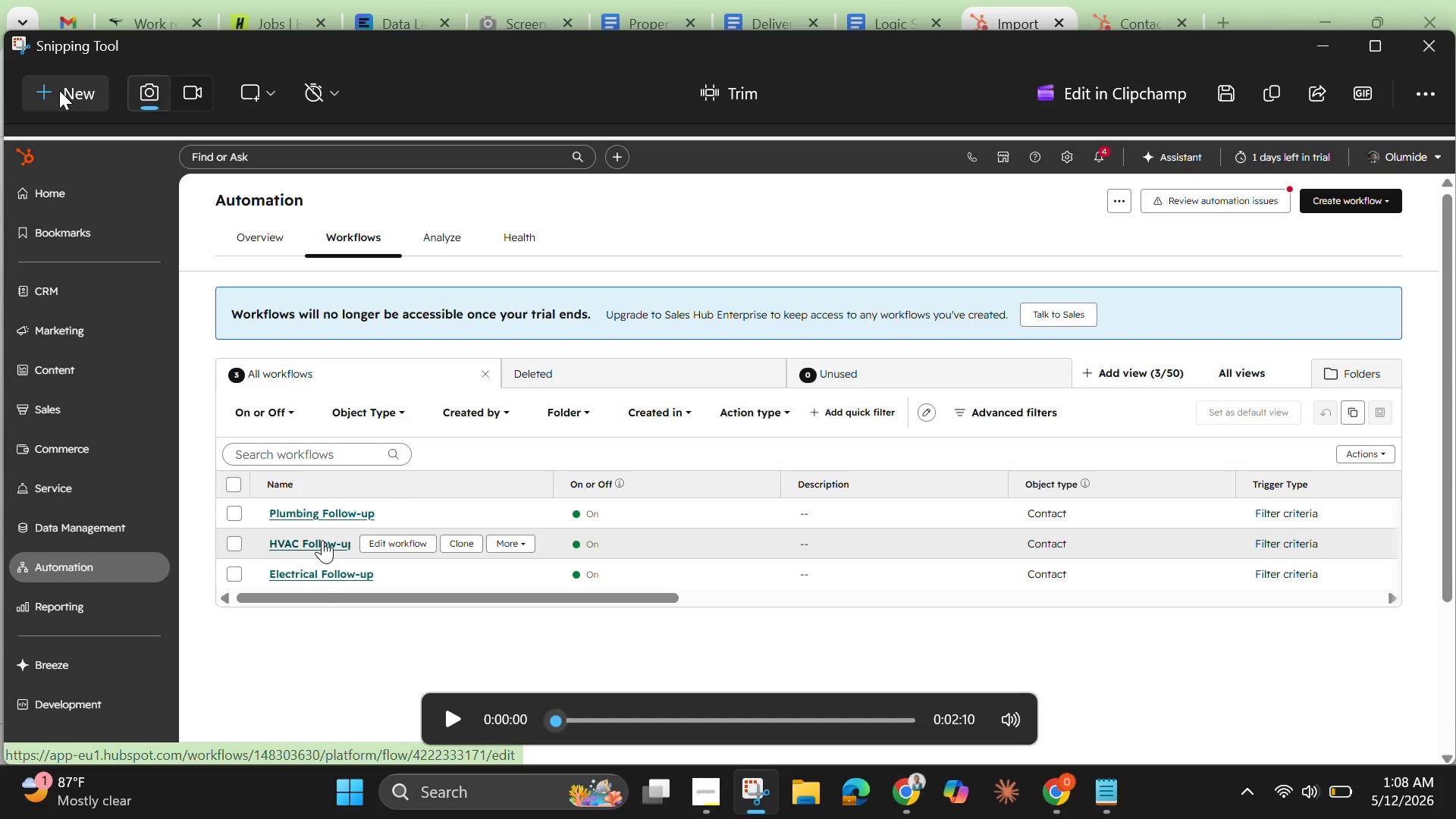 
left_click([59, 90])
 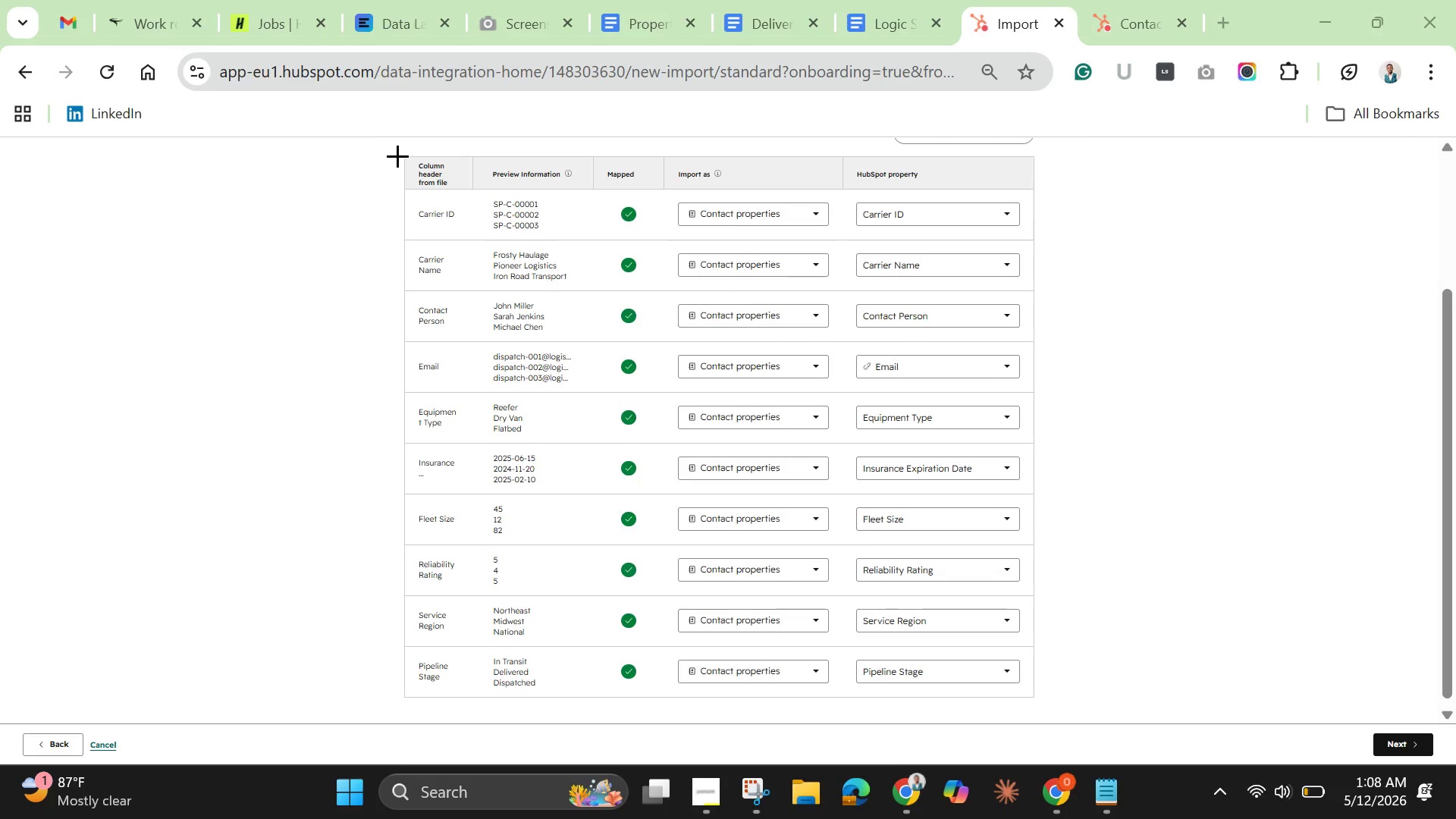 
left_click_drag(start_coordinate=[404, 155], to_coordinate=[637, 375])
 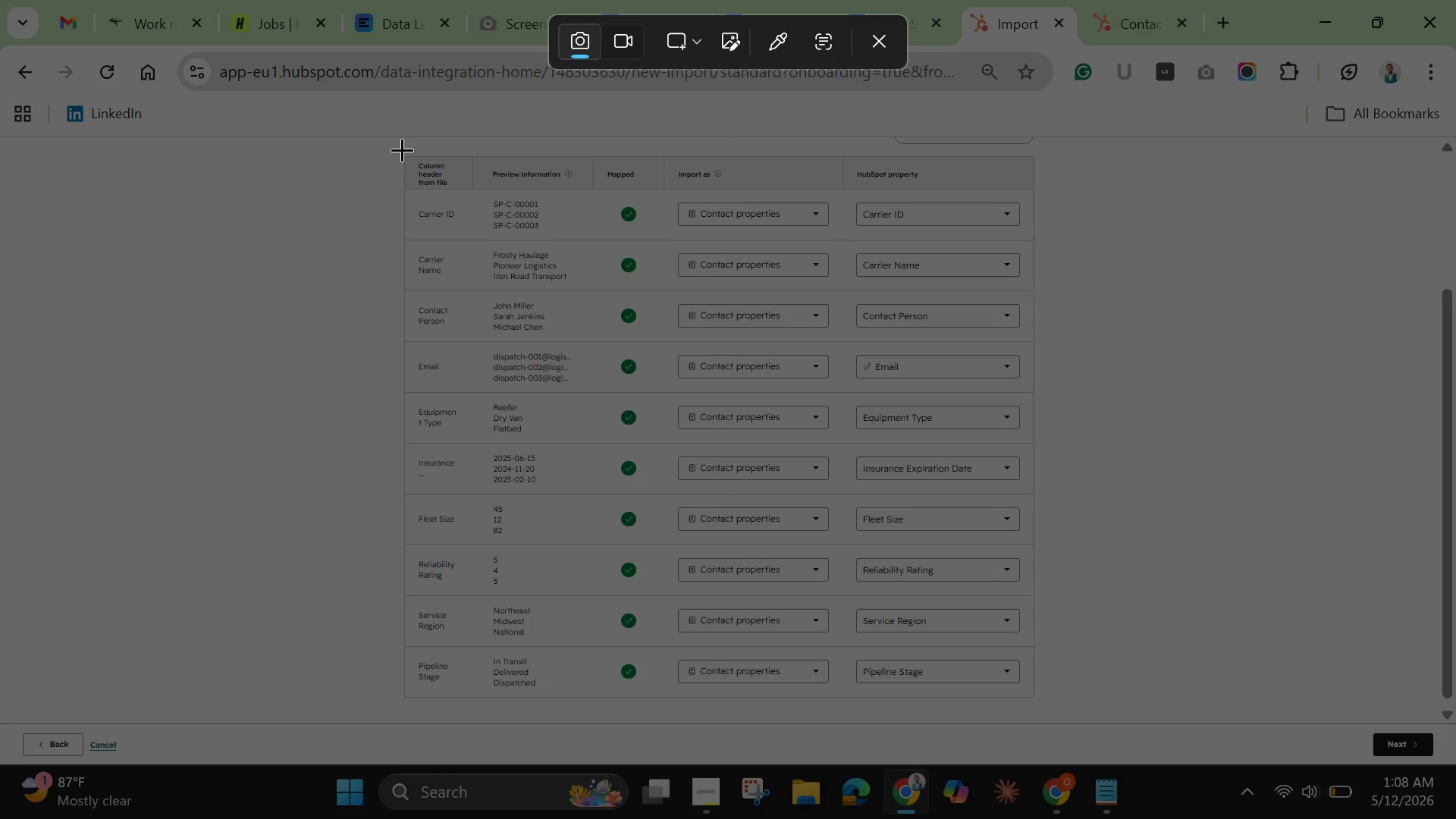 
left_click_drag(start_coordinate=[402, 149], to_coordinate=[1037, 709])
 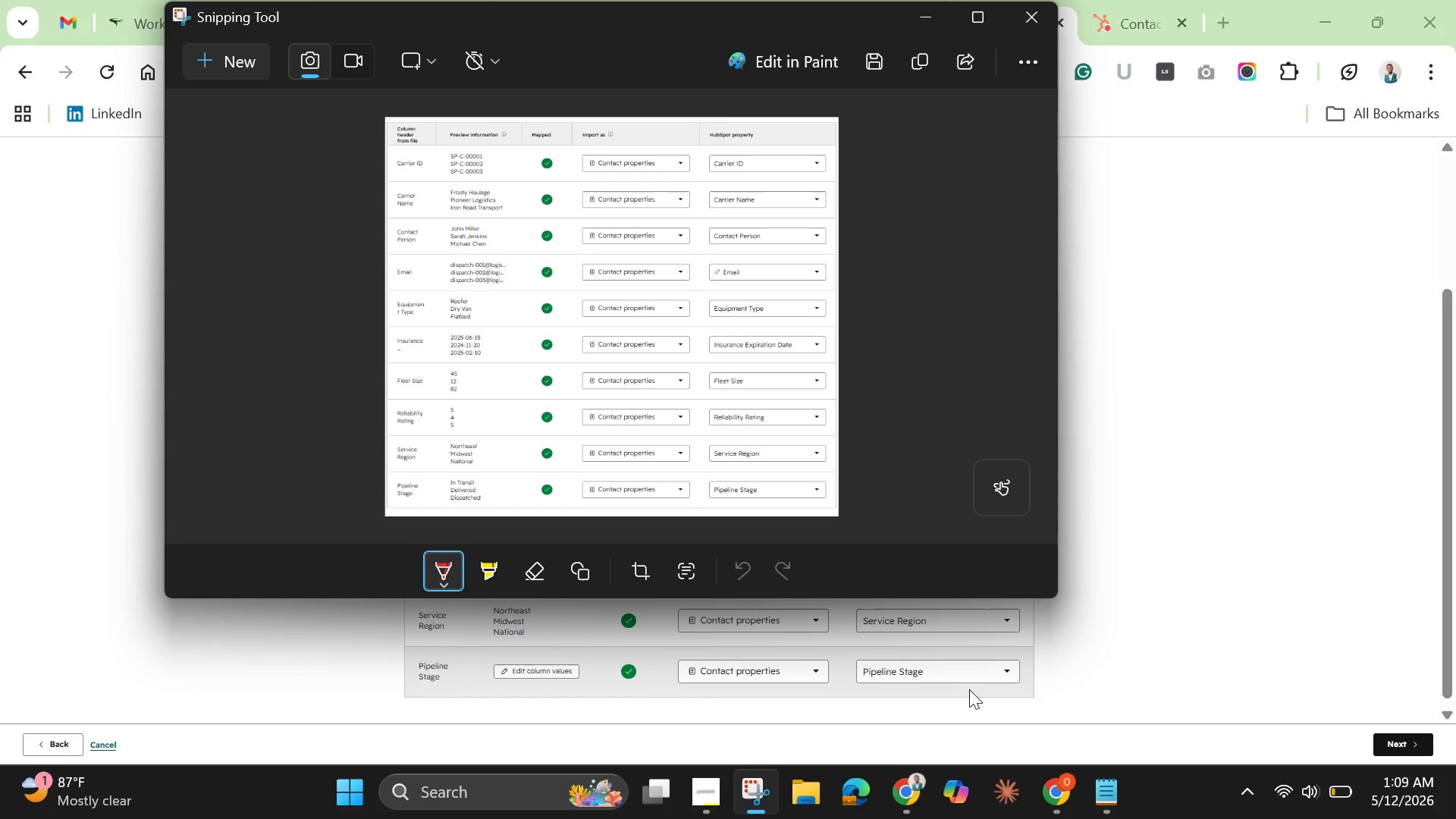 
wait(8.84)
 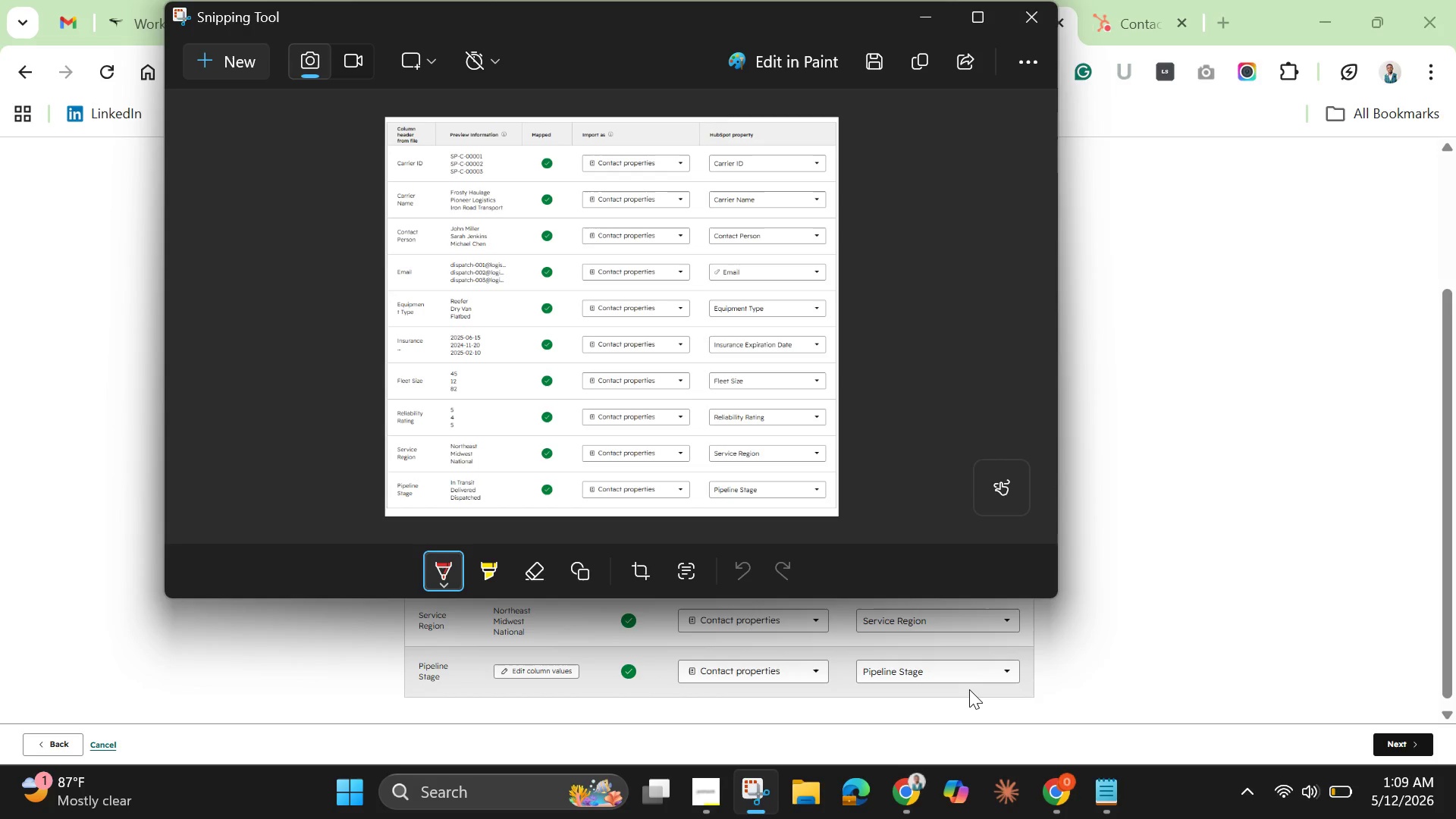 
left_click([919, 16])
 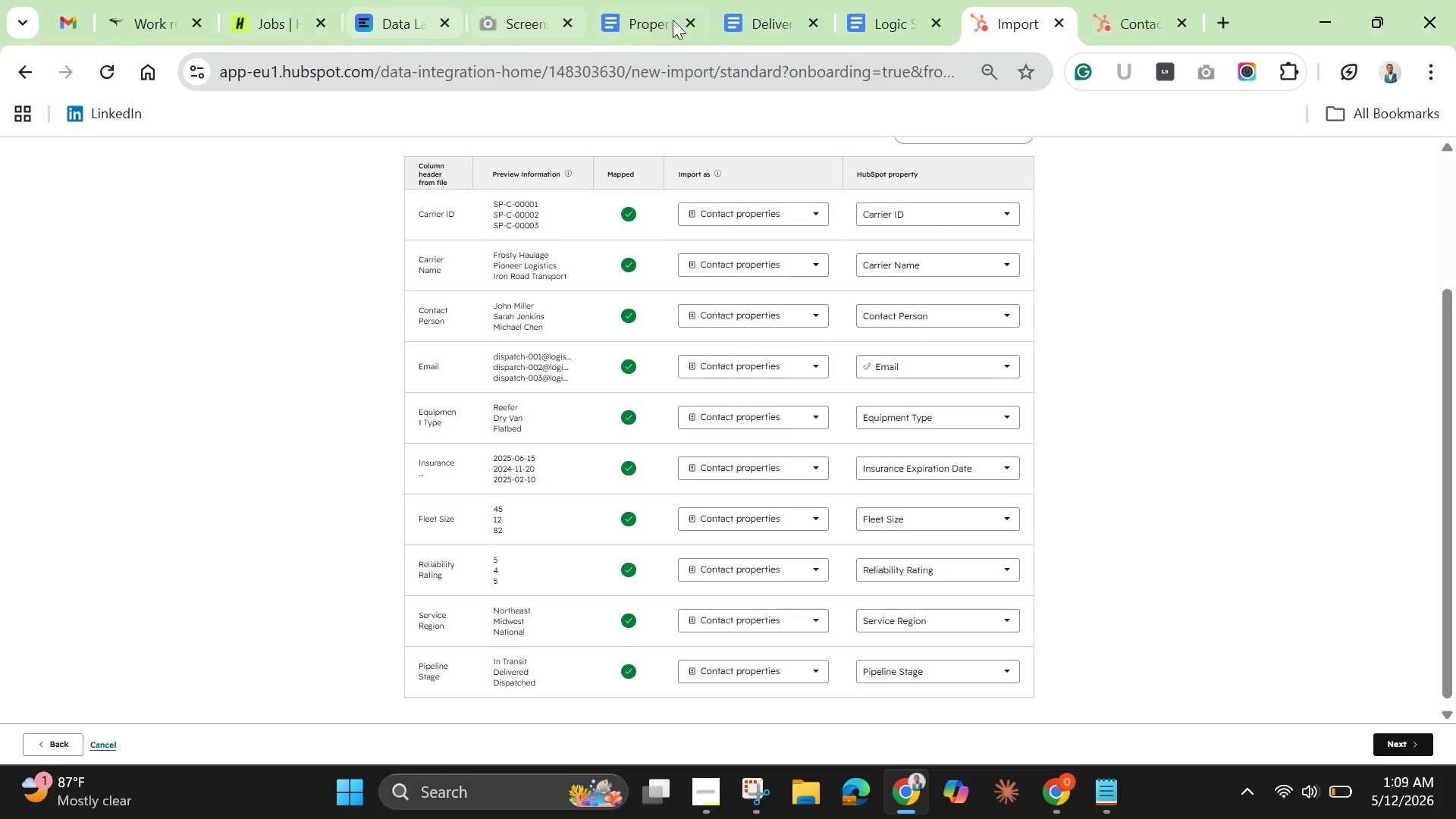 
left_click([626, 21])
 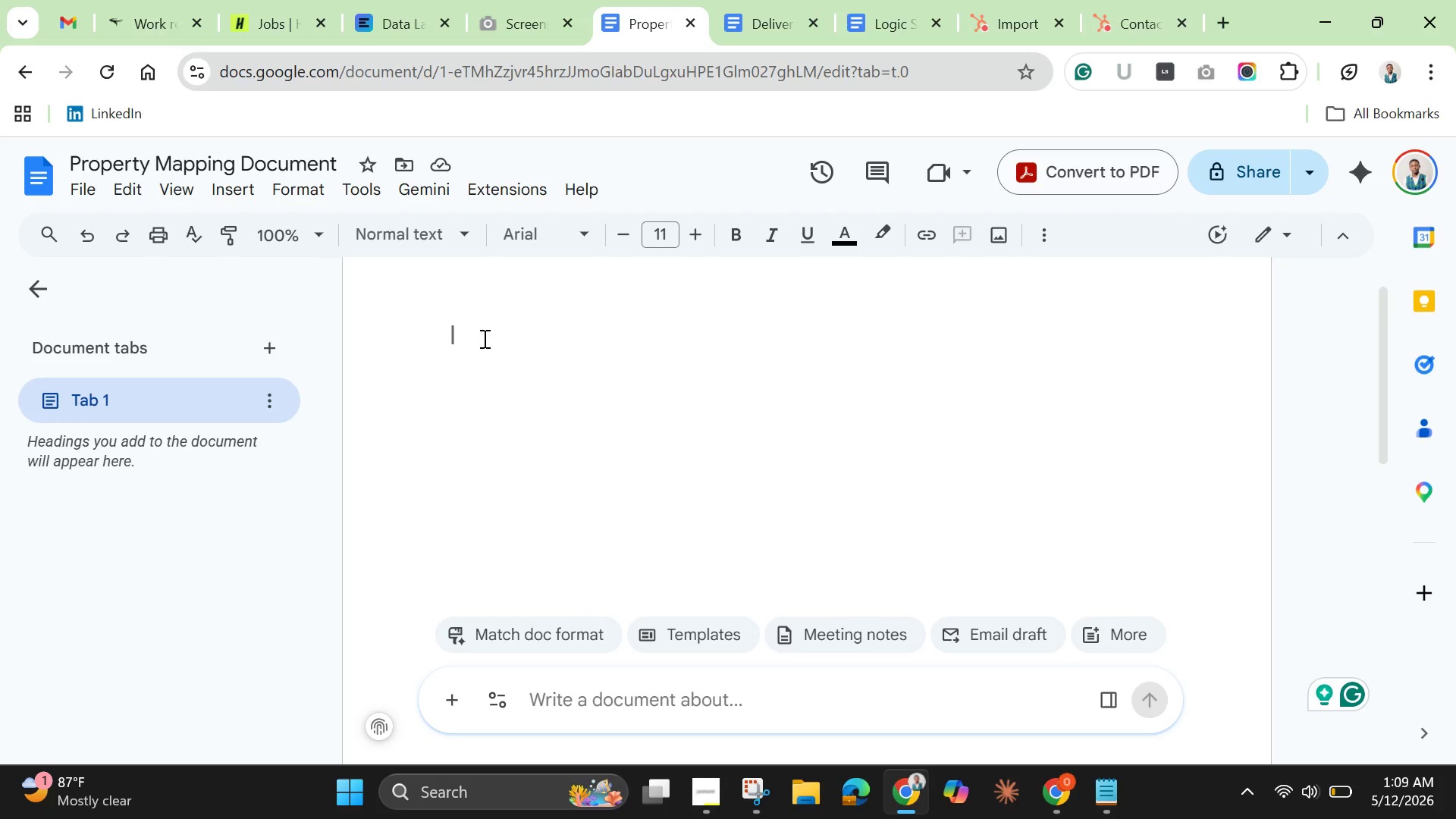 
key(Control+V)
 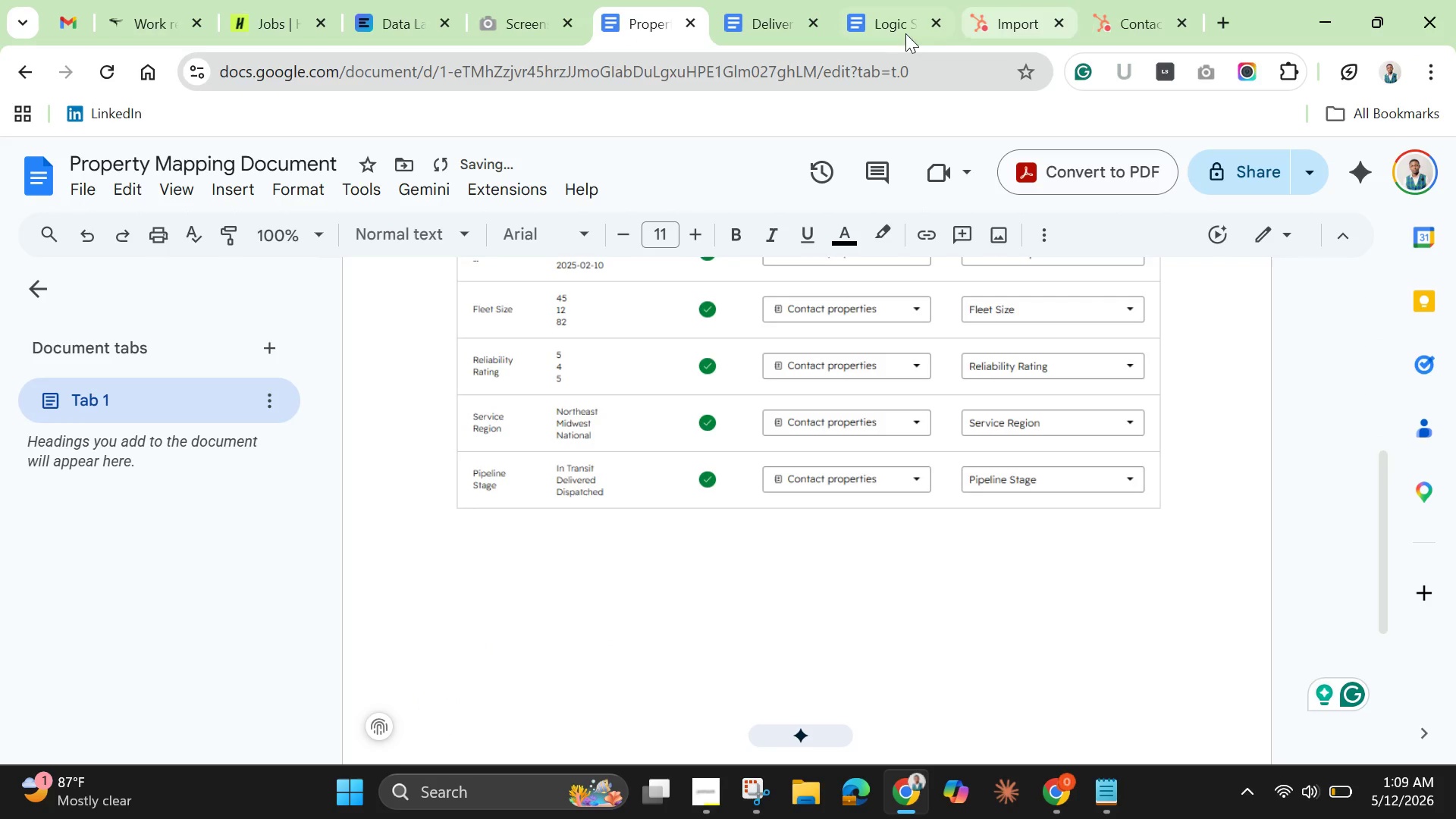 
left_click([1012, 24])
 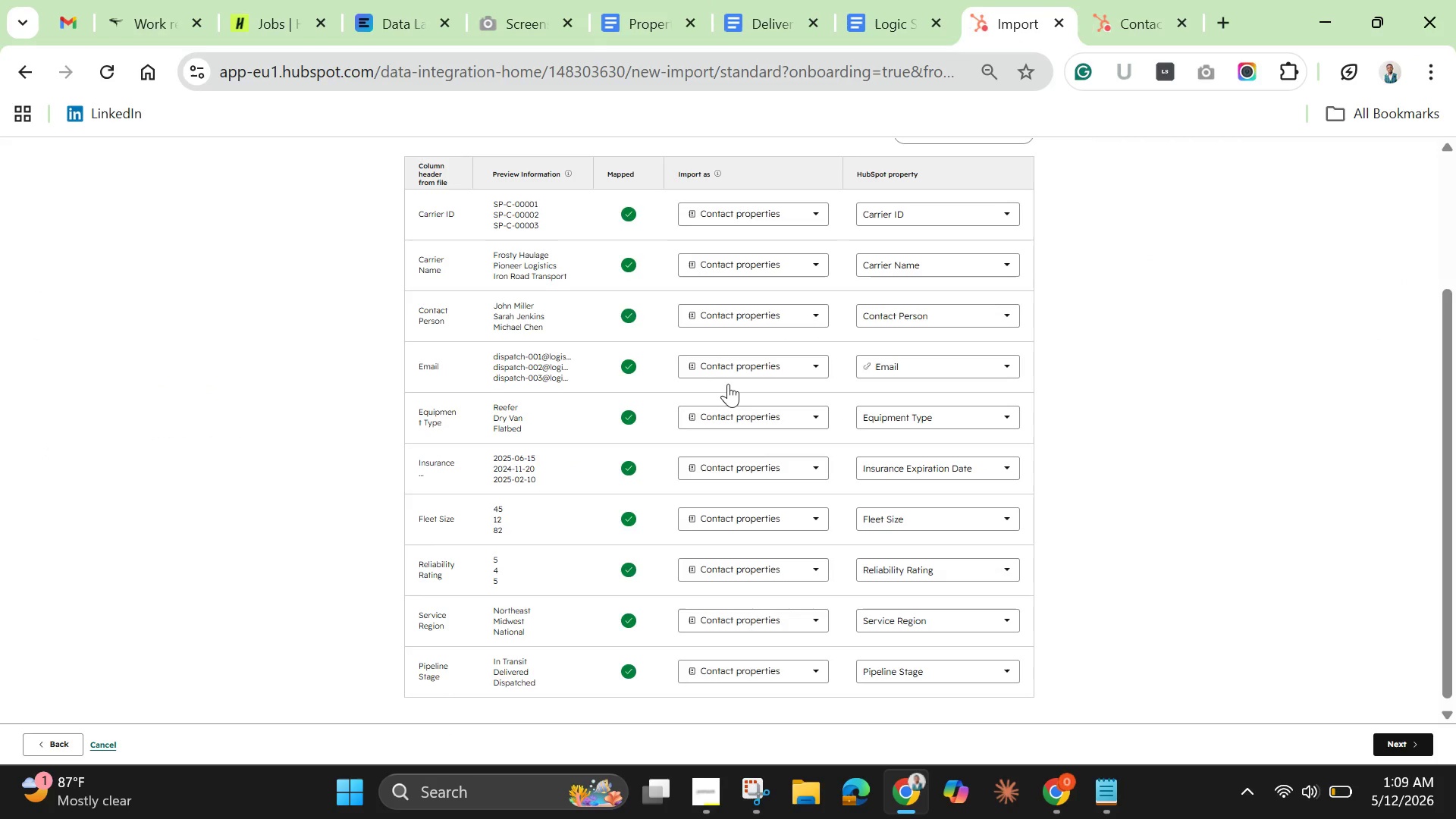 
scroll: coordinate [741, 409], scroll_direction: down, amount: 8.0
 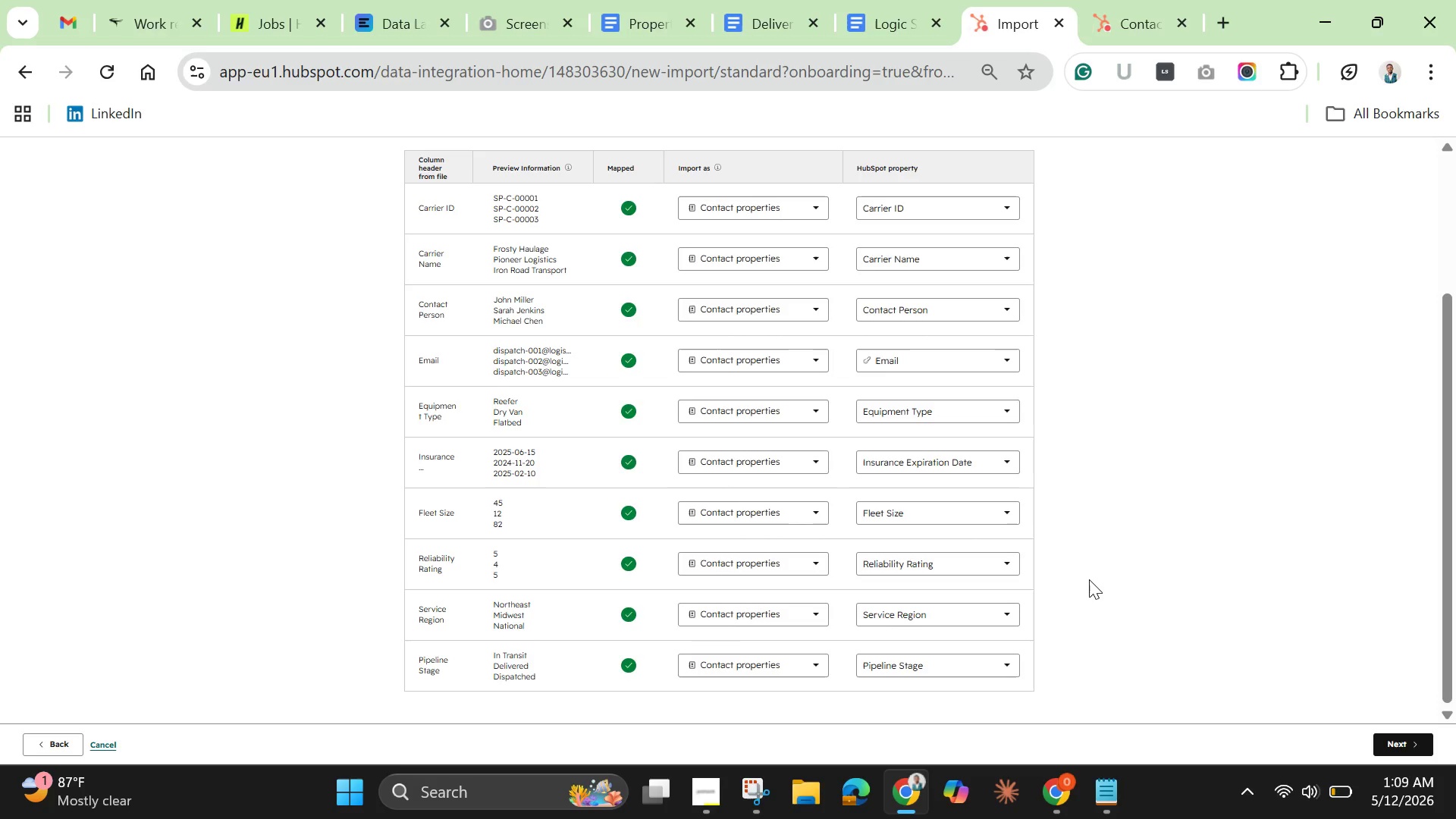 
wait(19.2)
 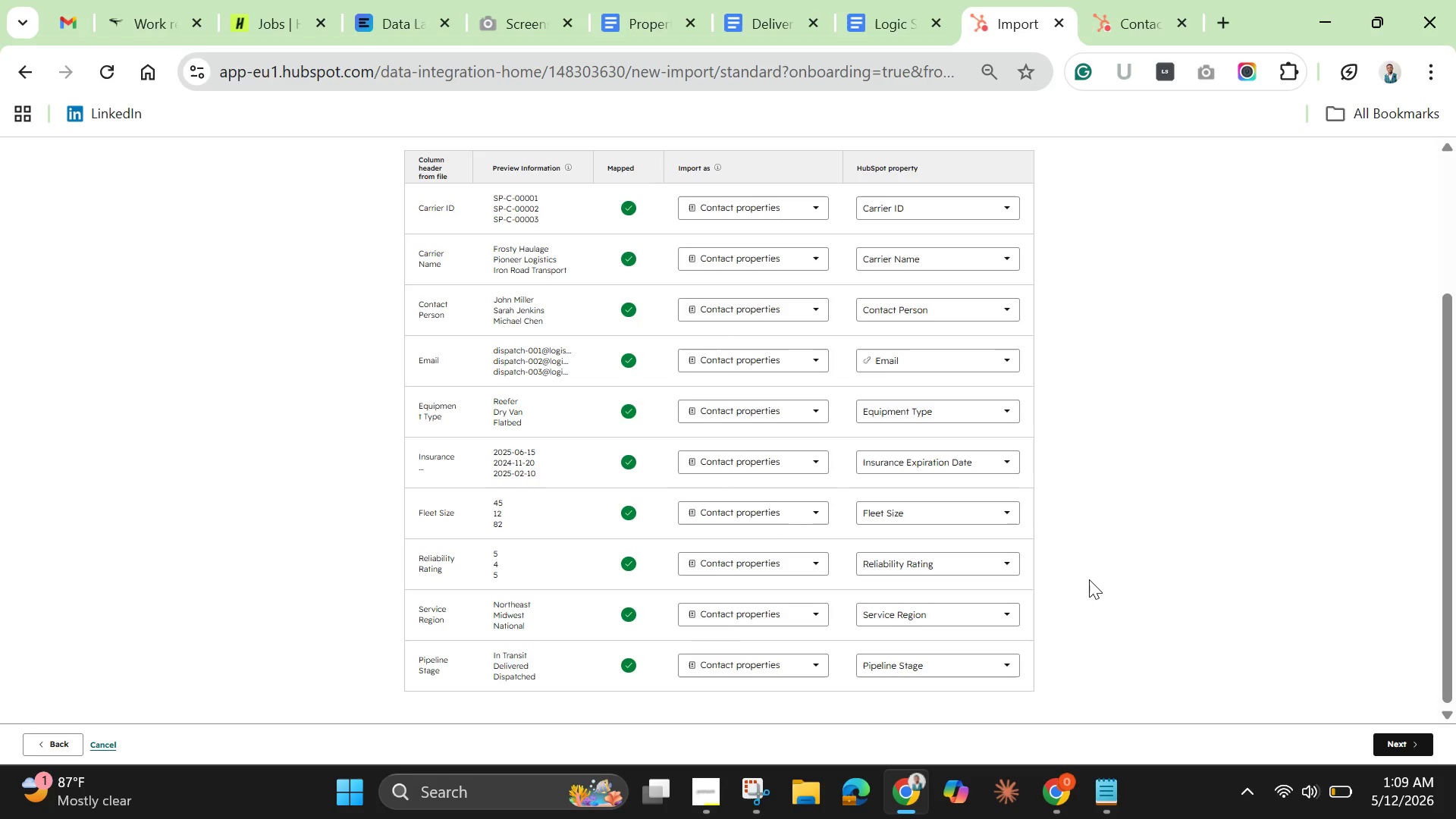 
scroll: coordinate [1034, 588], scroll_direction: down, amount: 2.0
 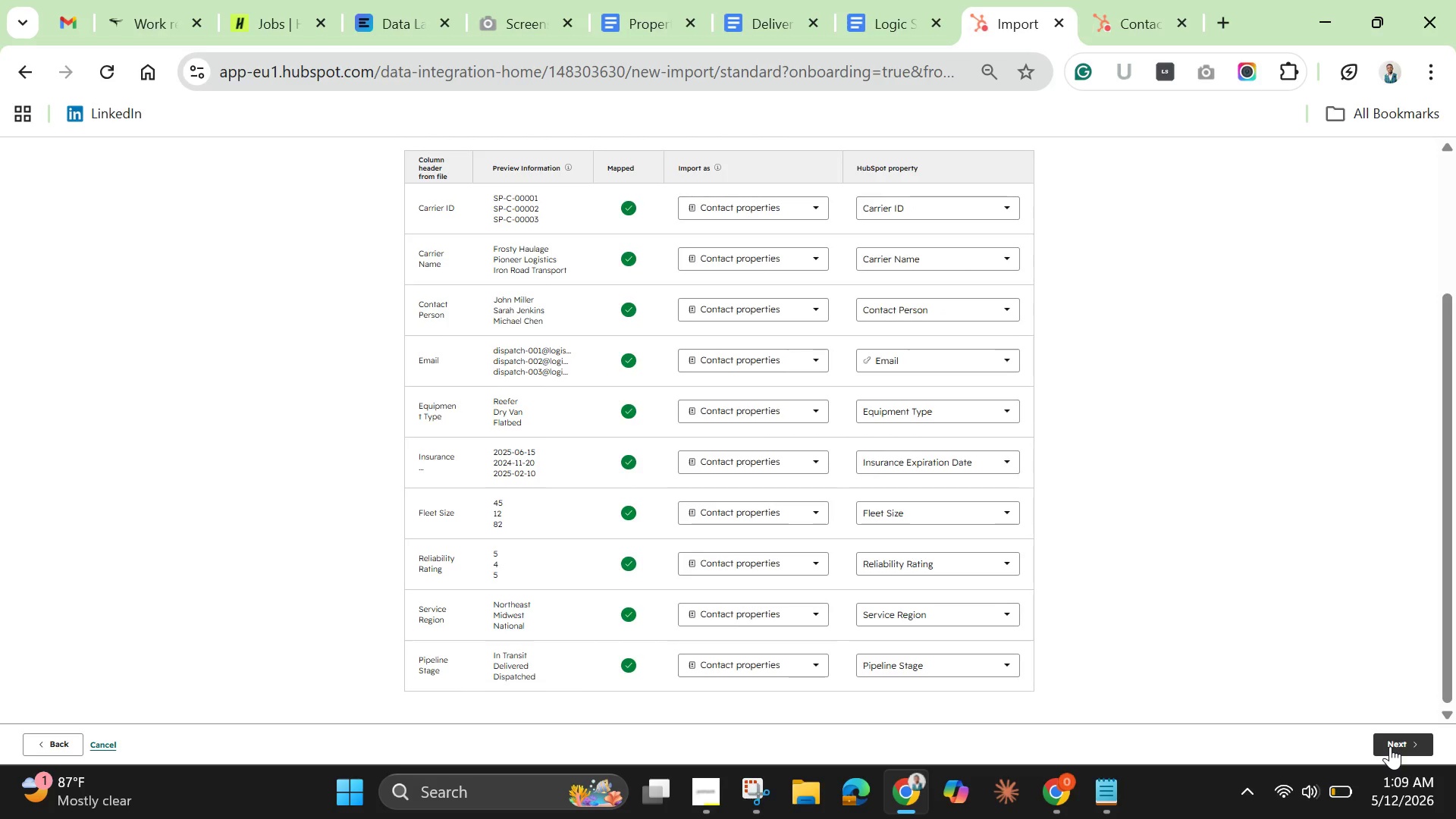 
left_click([1390, 746])
 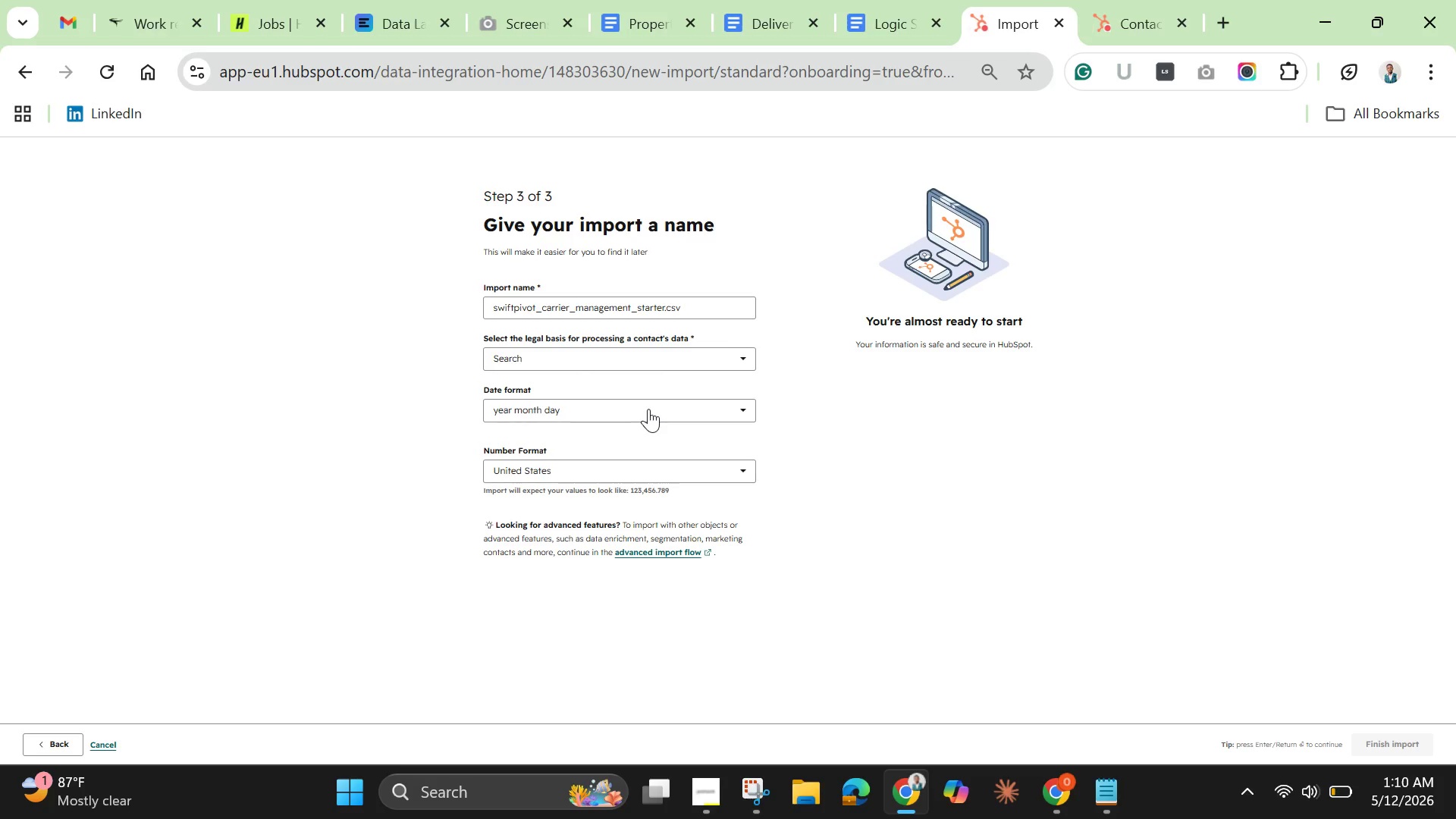 
wait(56.86)
 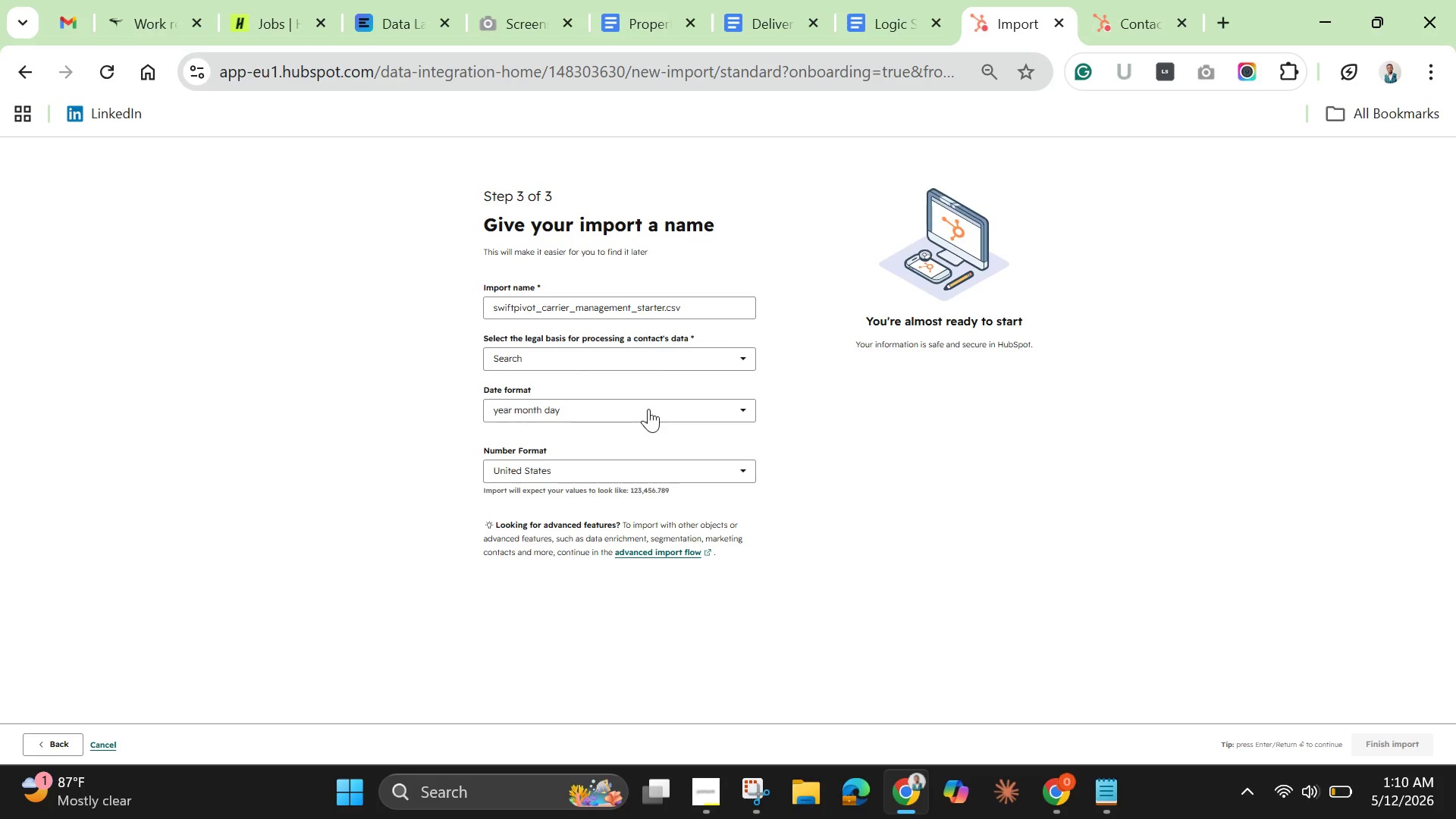 
left_click([64, 746])
 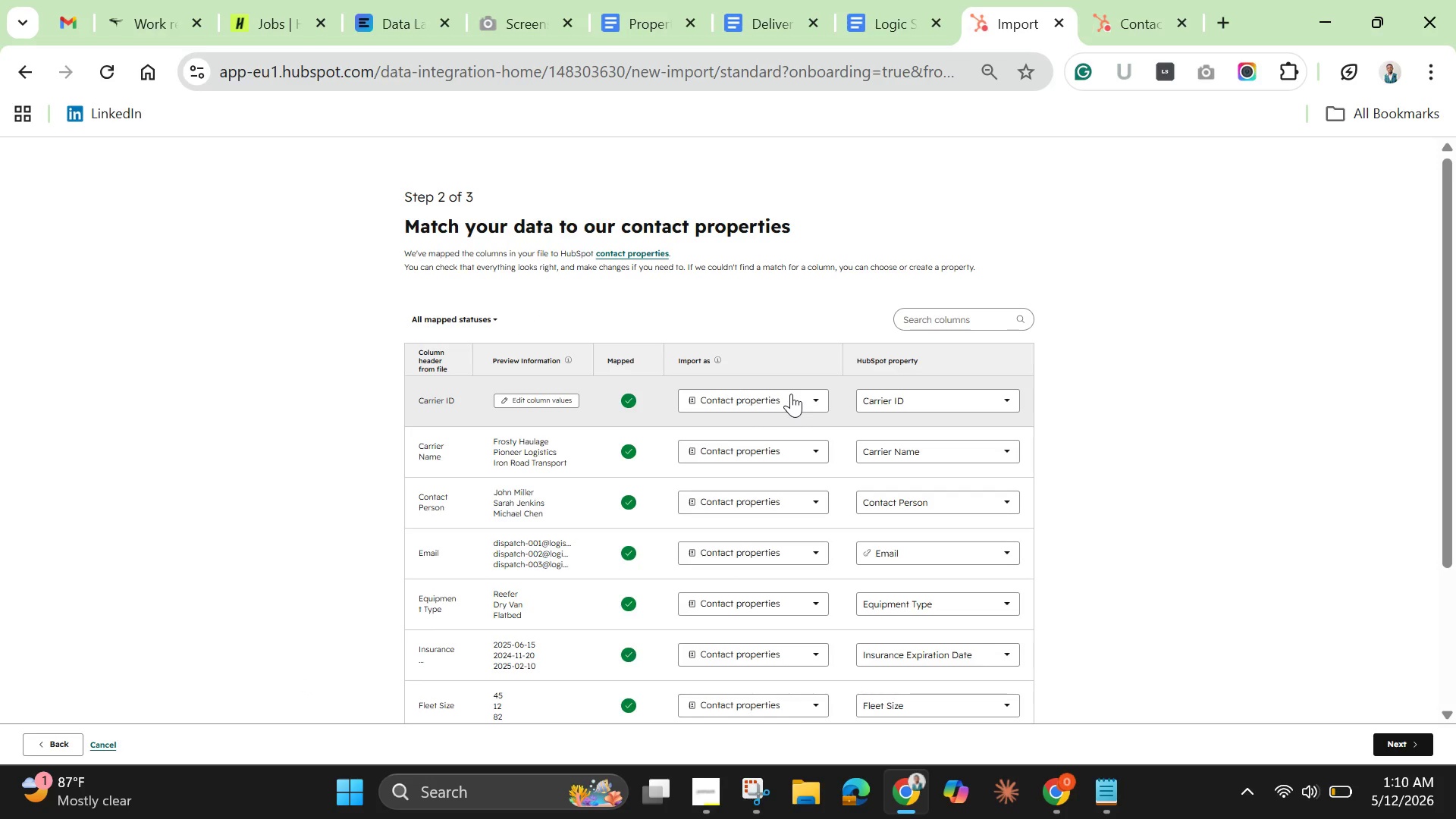 
wait(9.64)
 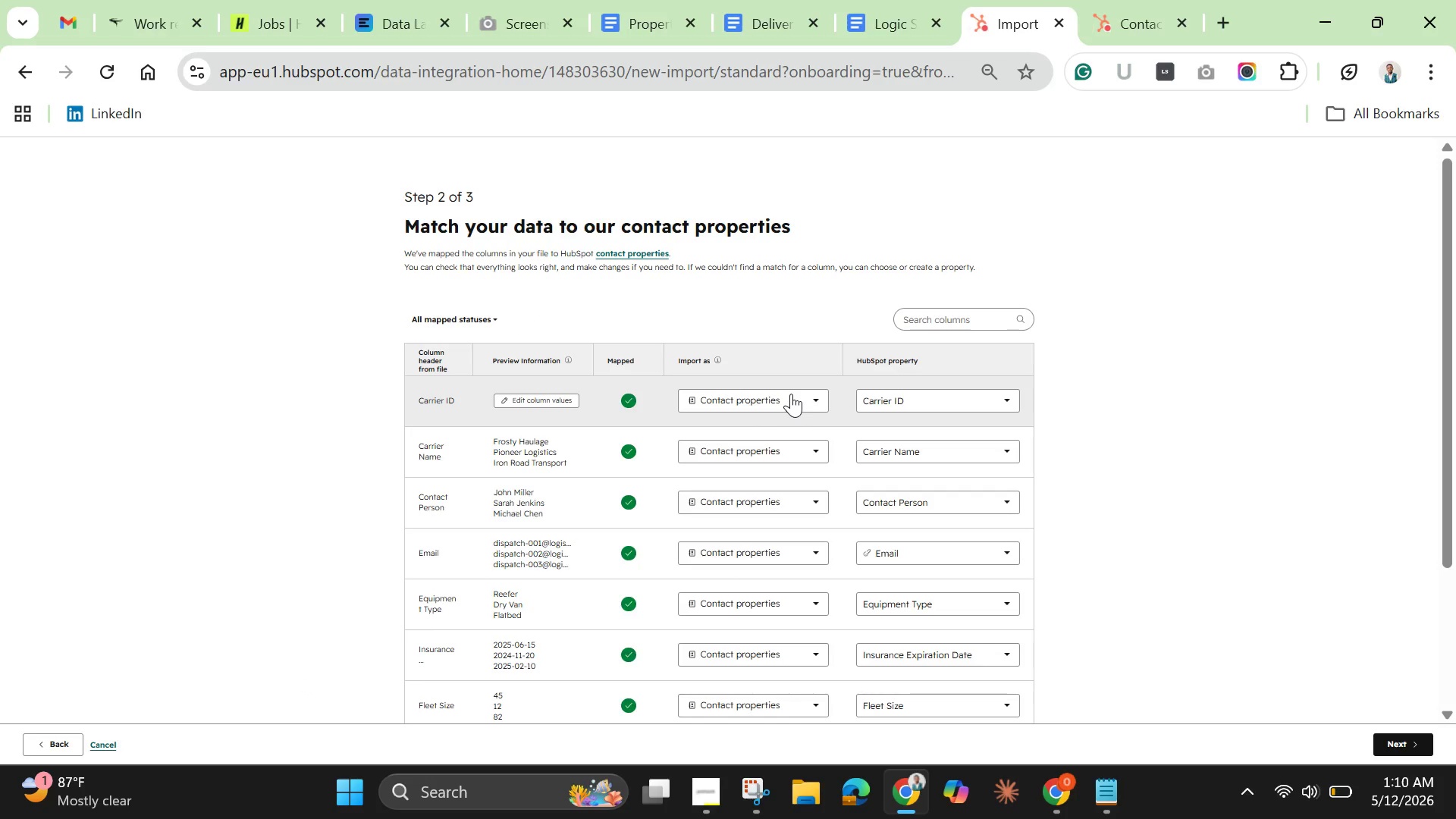 
left_click([791, 394])
 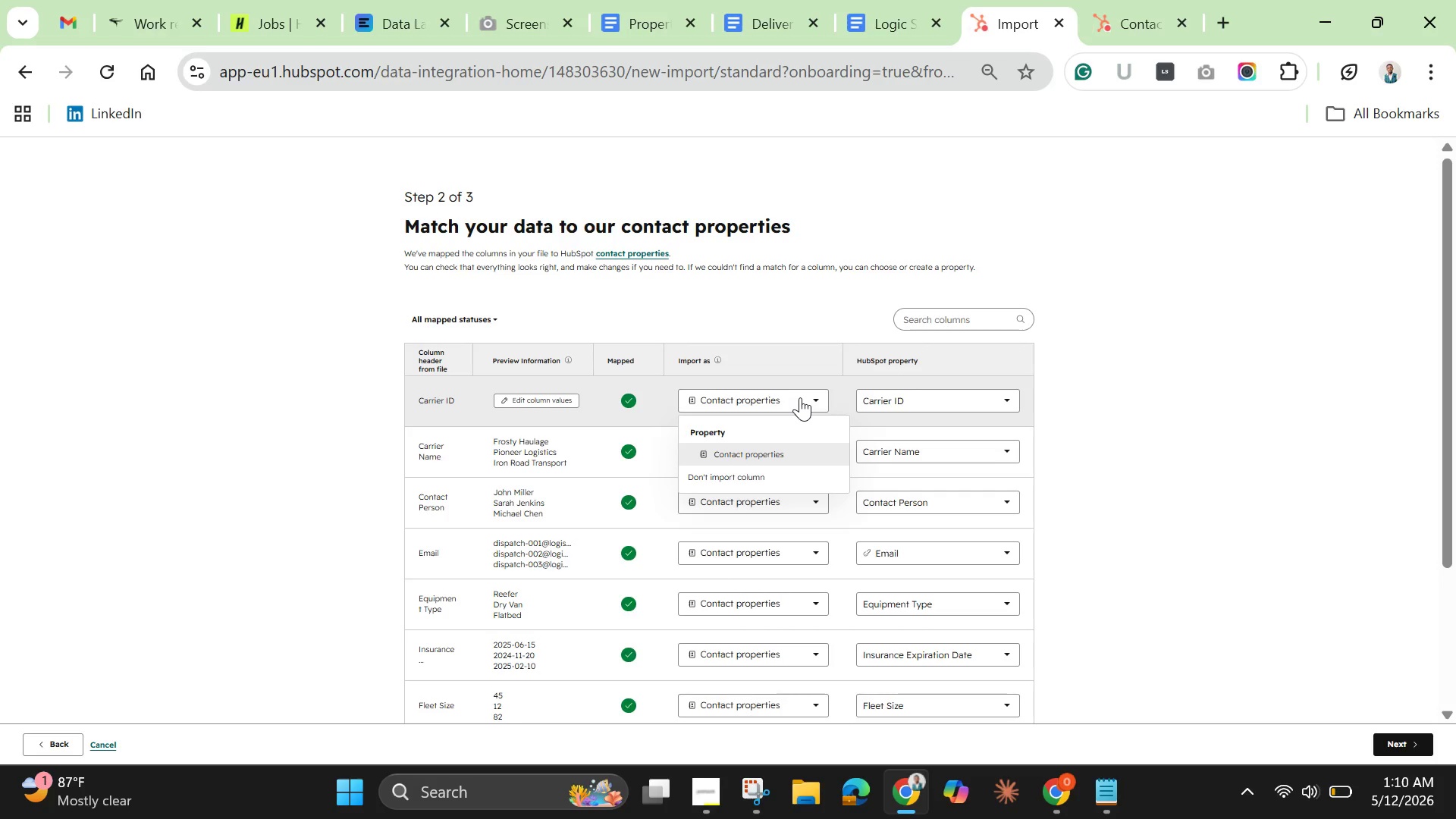 
wait(5.77)
 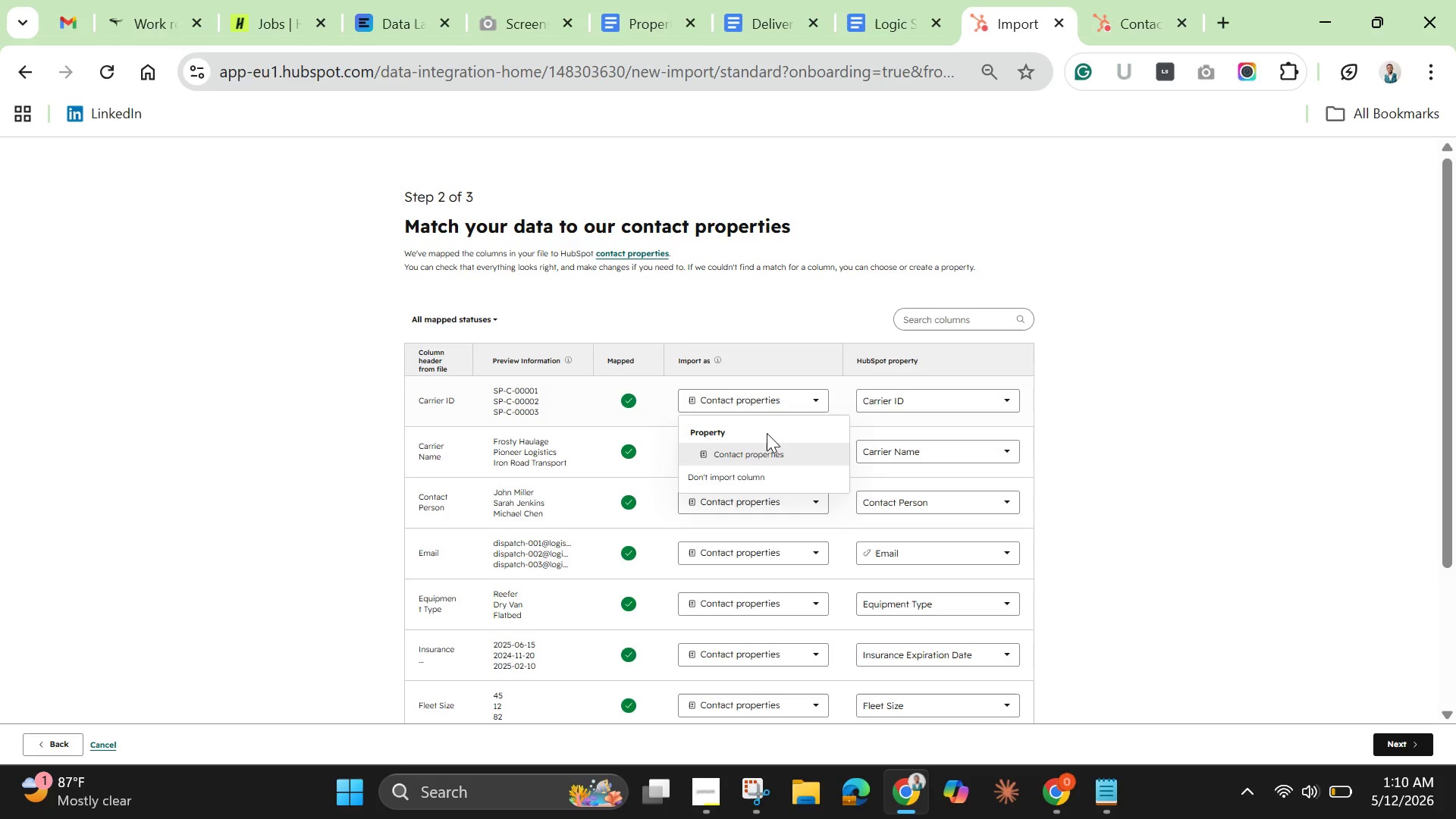 
mouse_move([948, 408])
 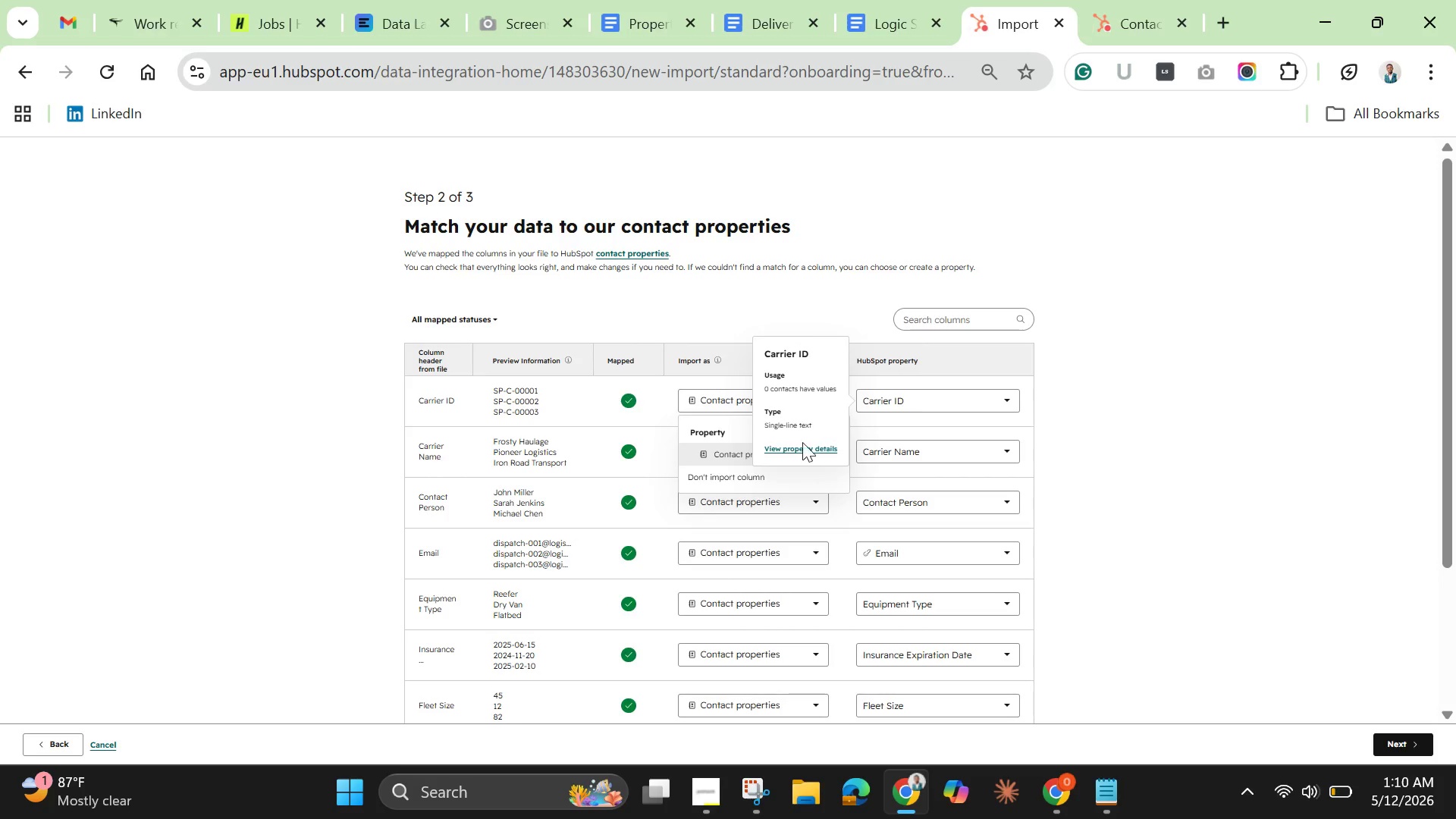 
left_click([795, 449])
 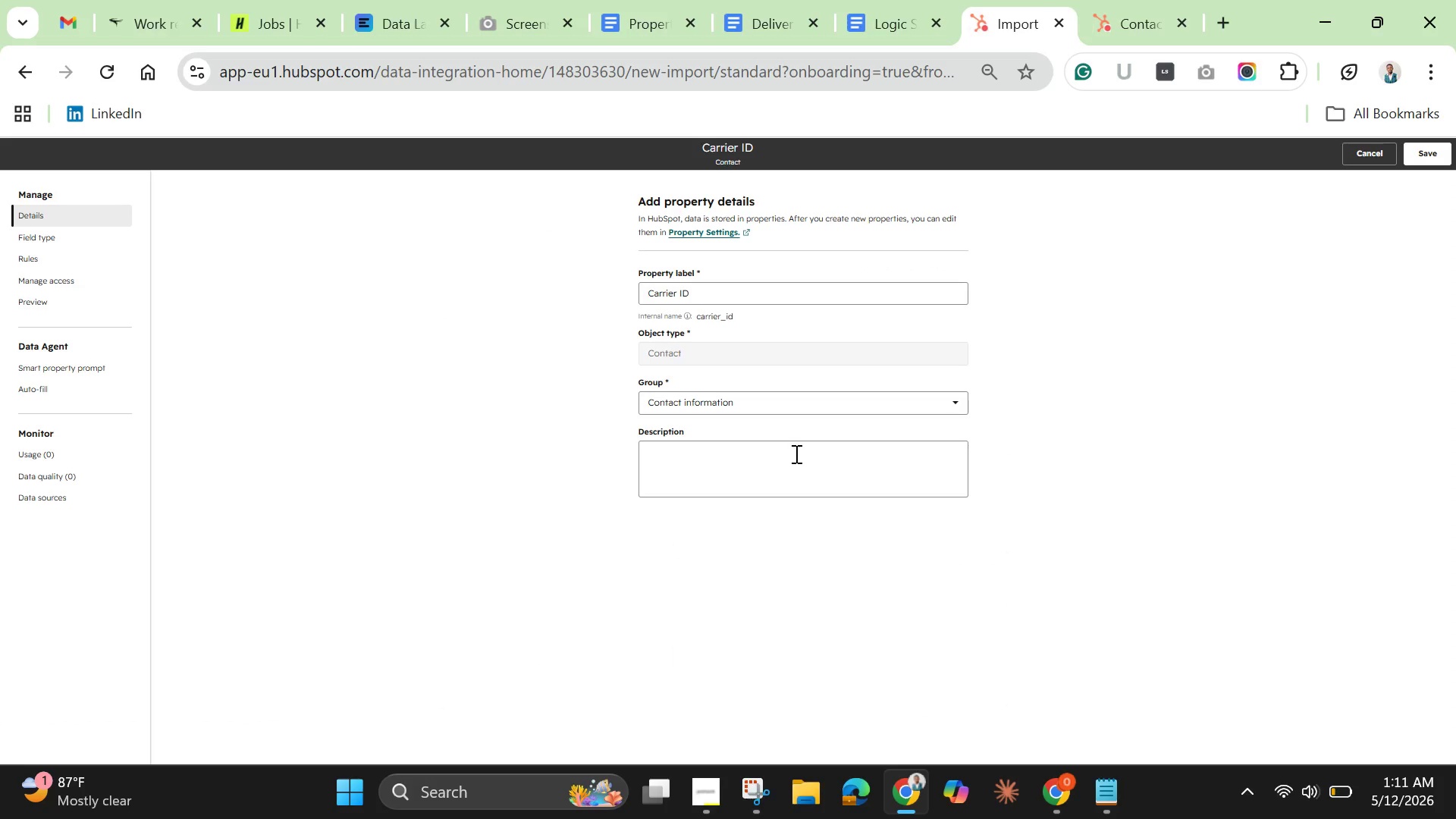 
wait(8.08)
 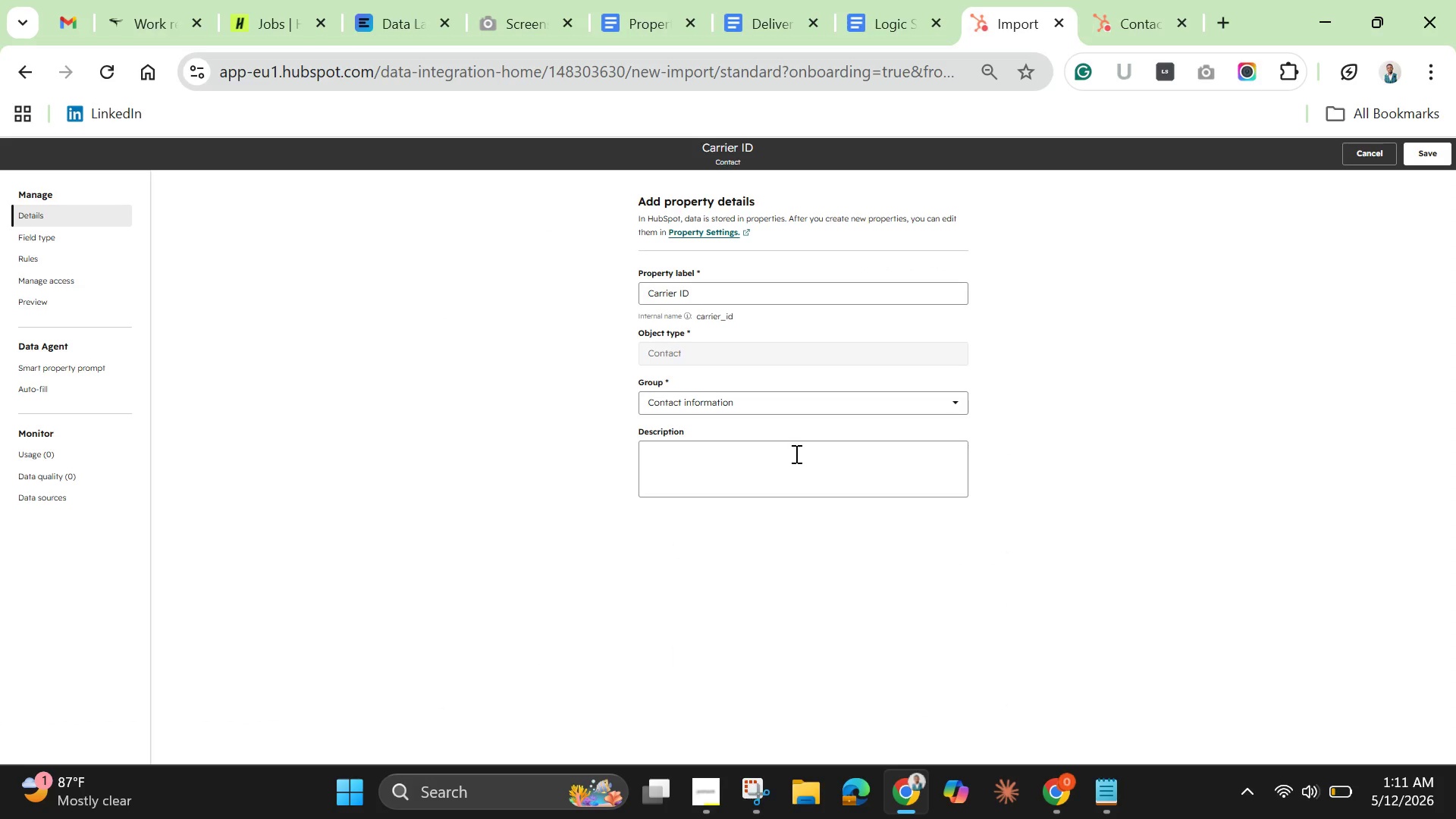 
left_click([58, 240])
 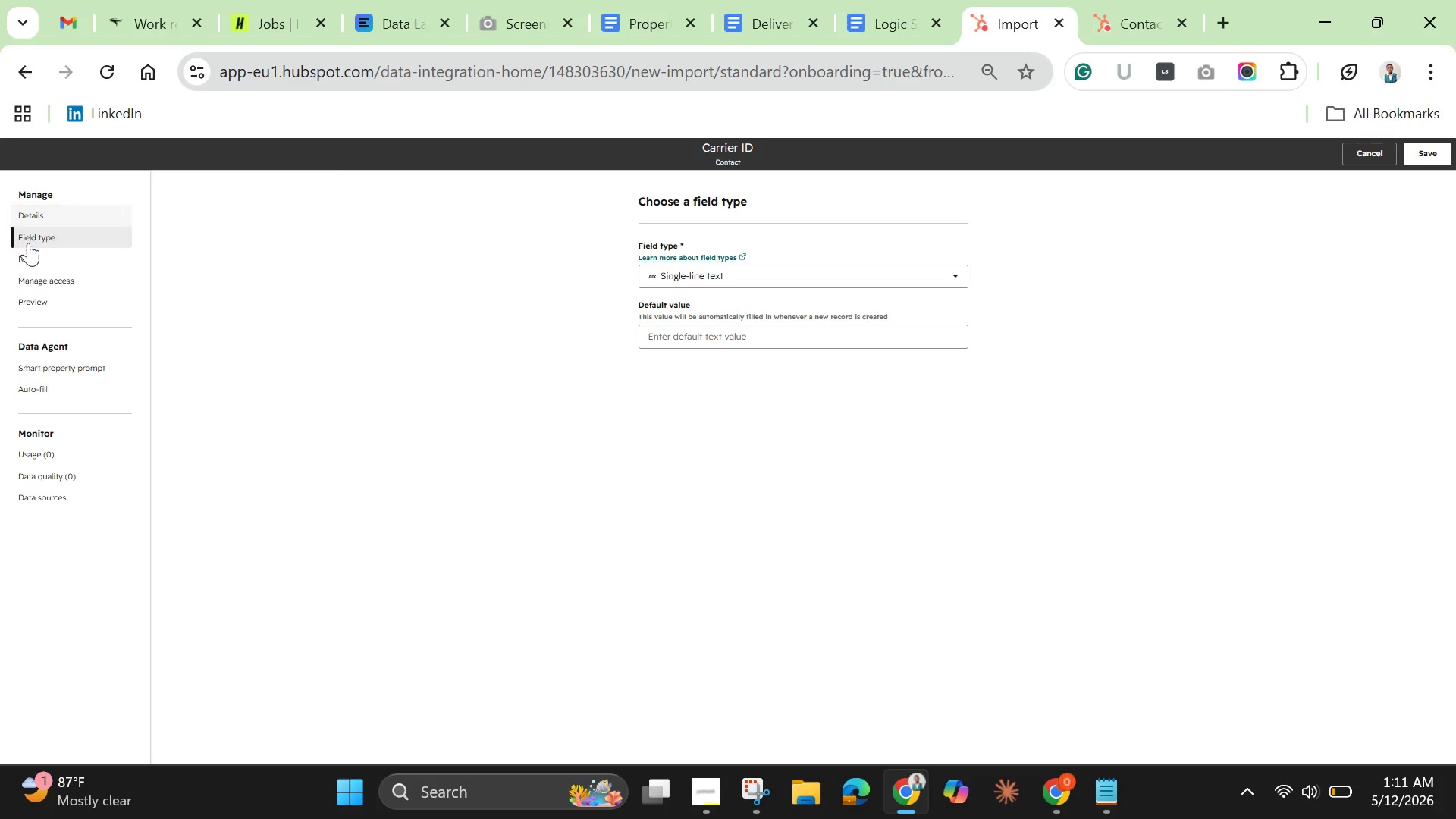 
left_click([31, 224])
 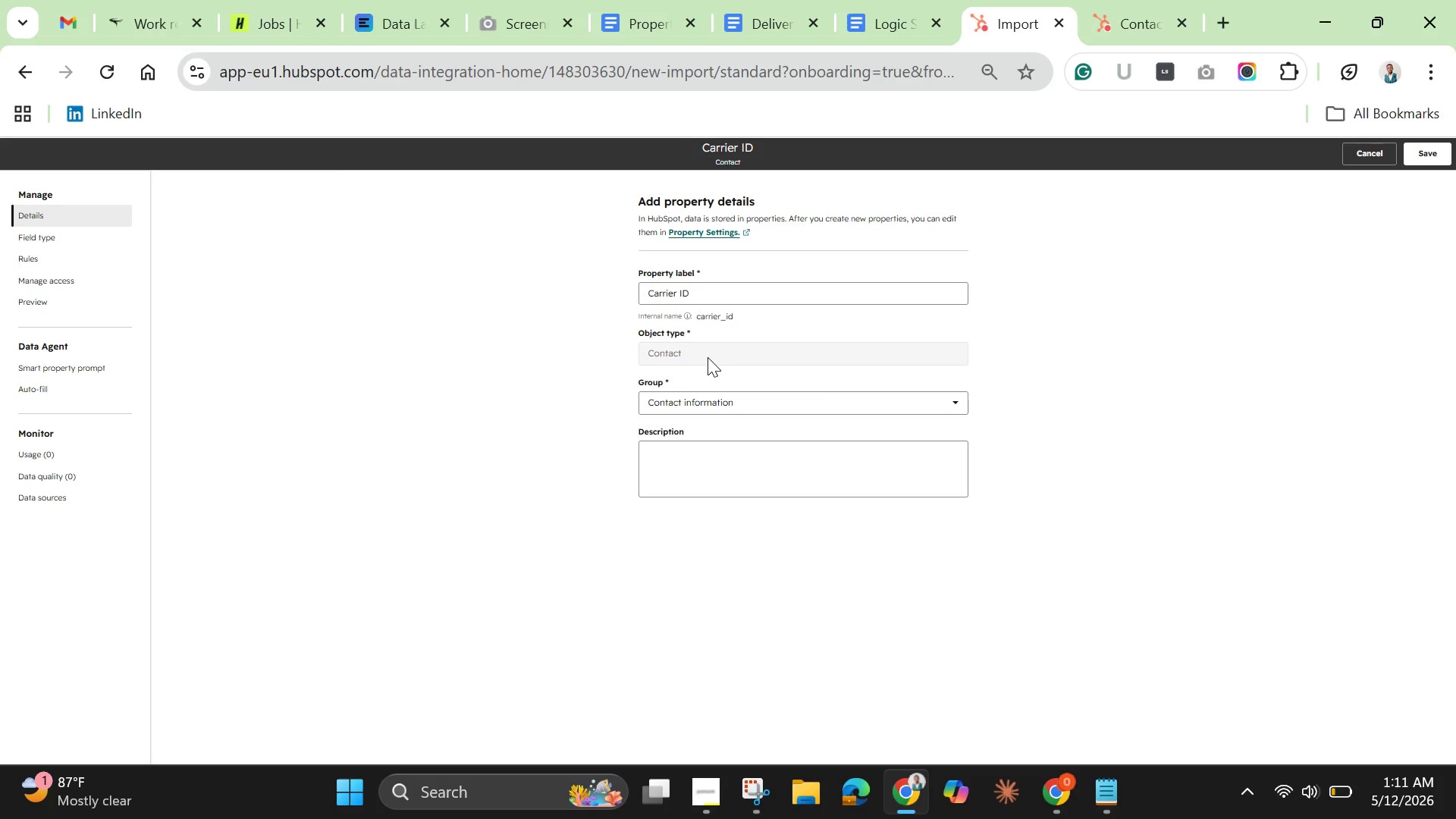 
left_click([706, 357])
 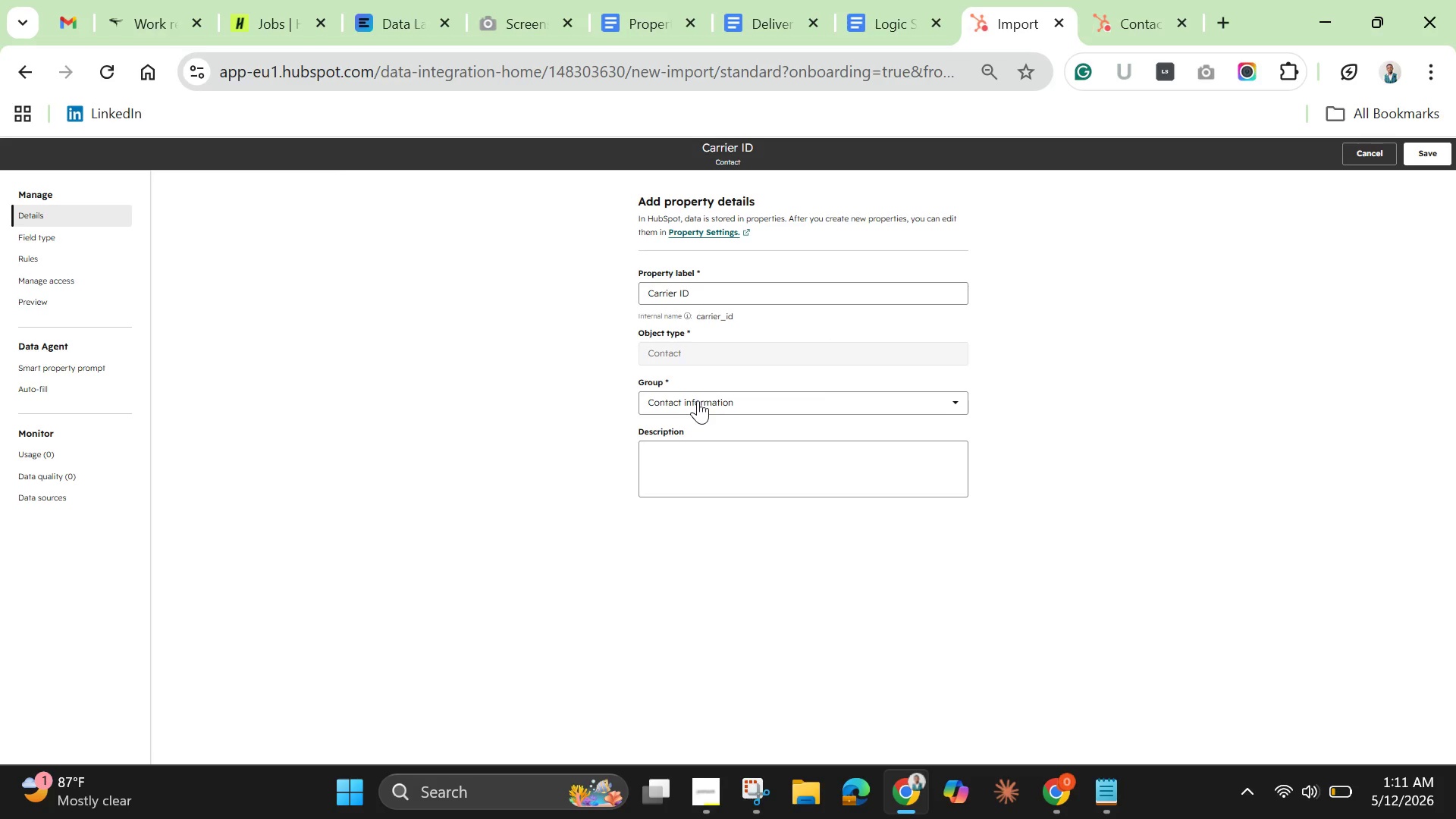 
left_click([698, 400])
 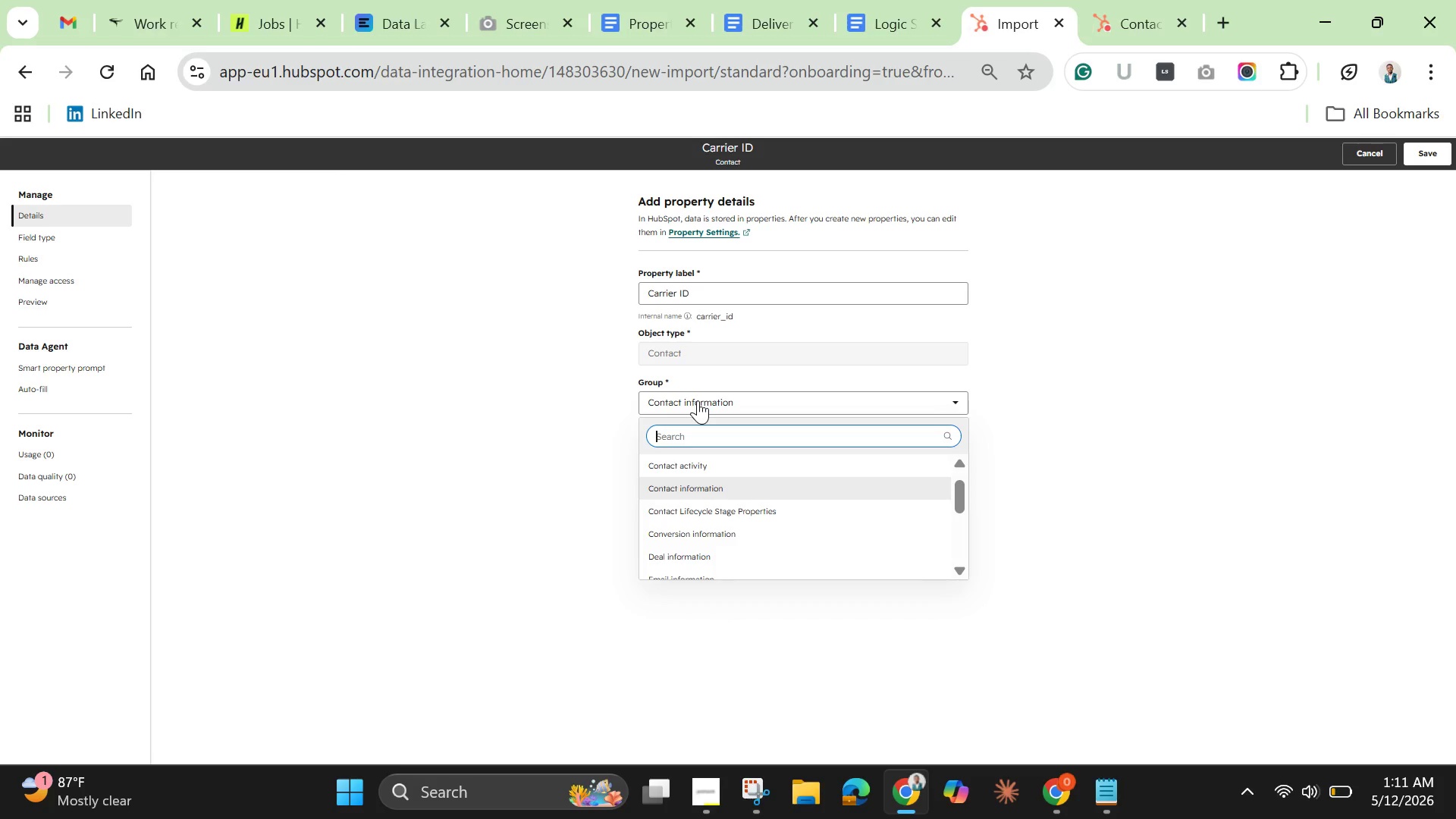 
wait(6.2)
 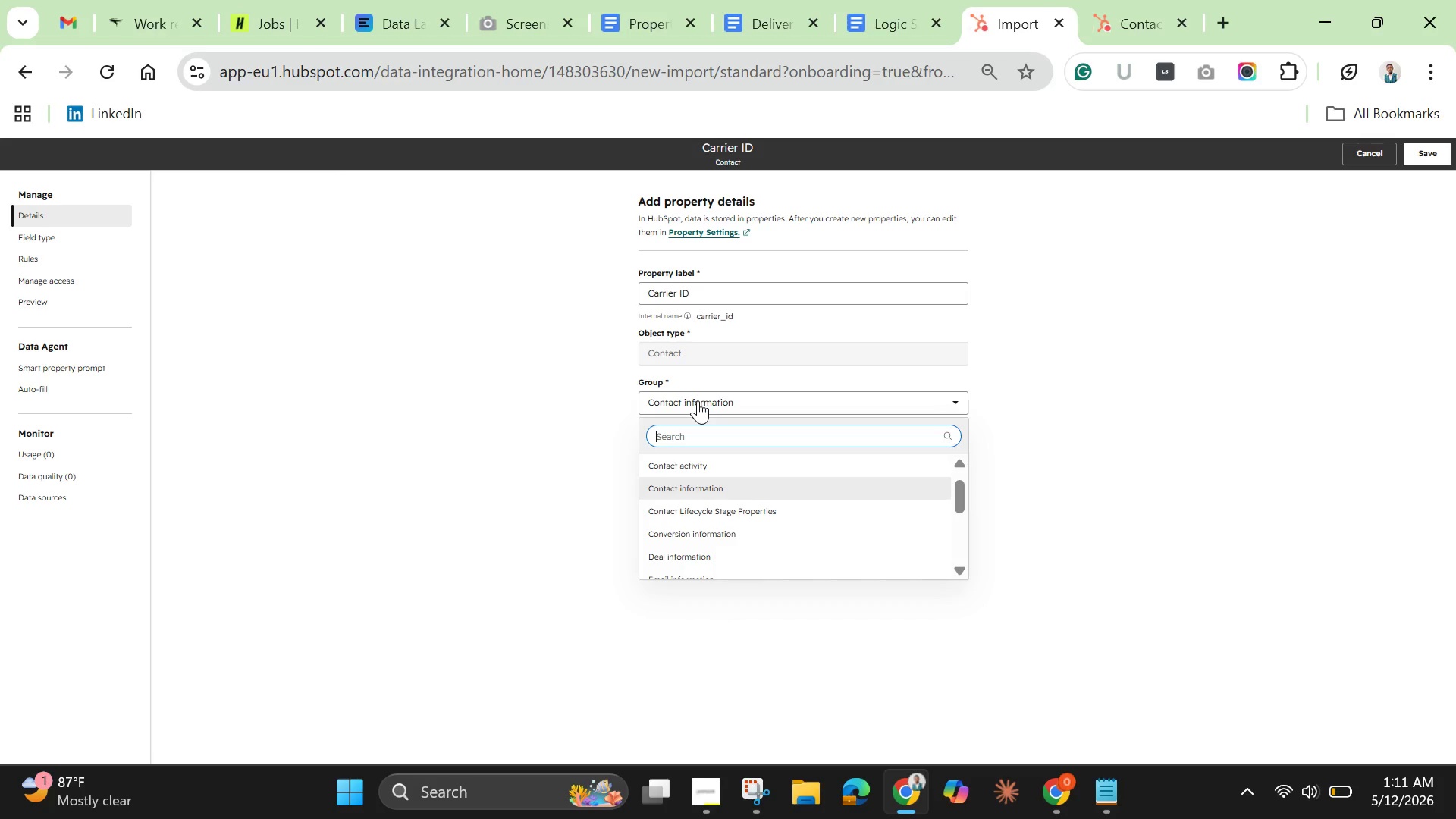 
left_click([709, 356])
 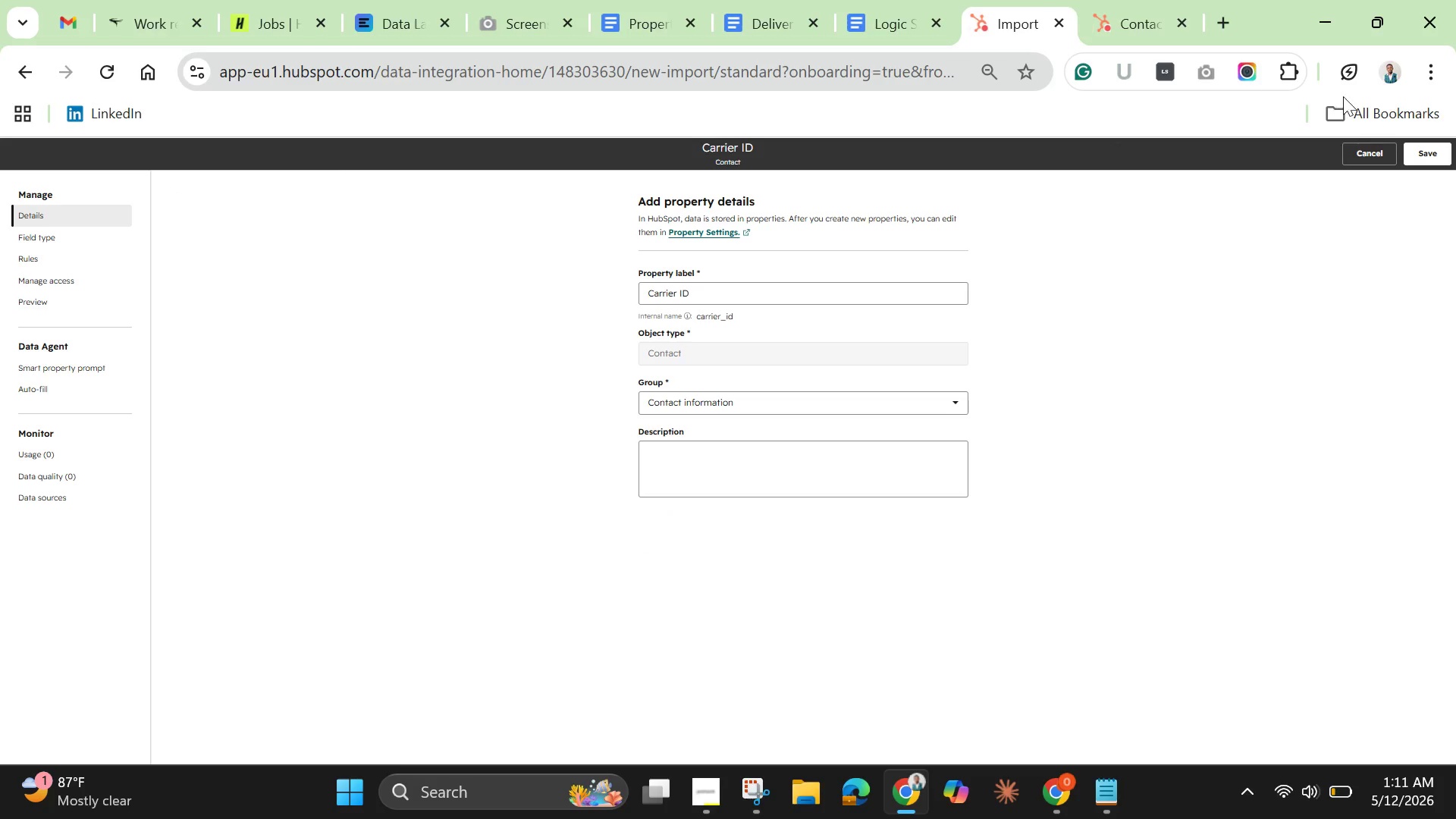 
left_click([1369, 151])
 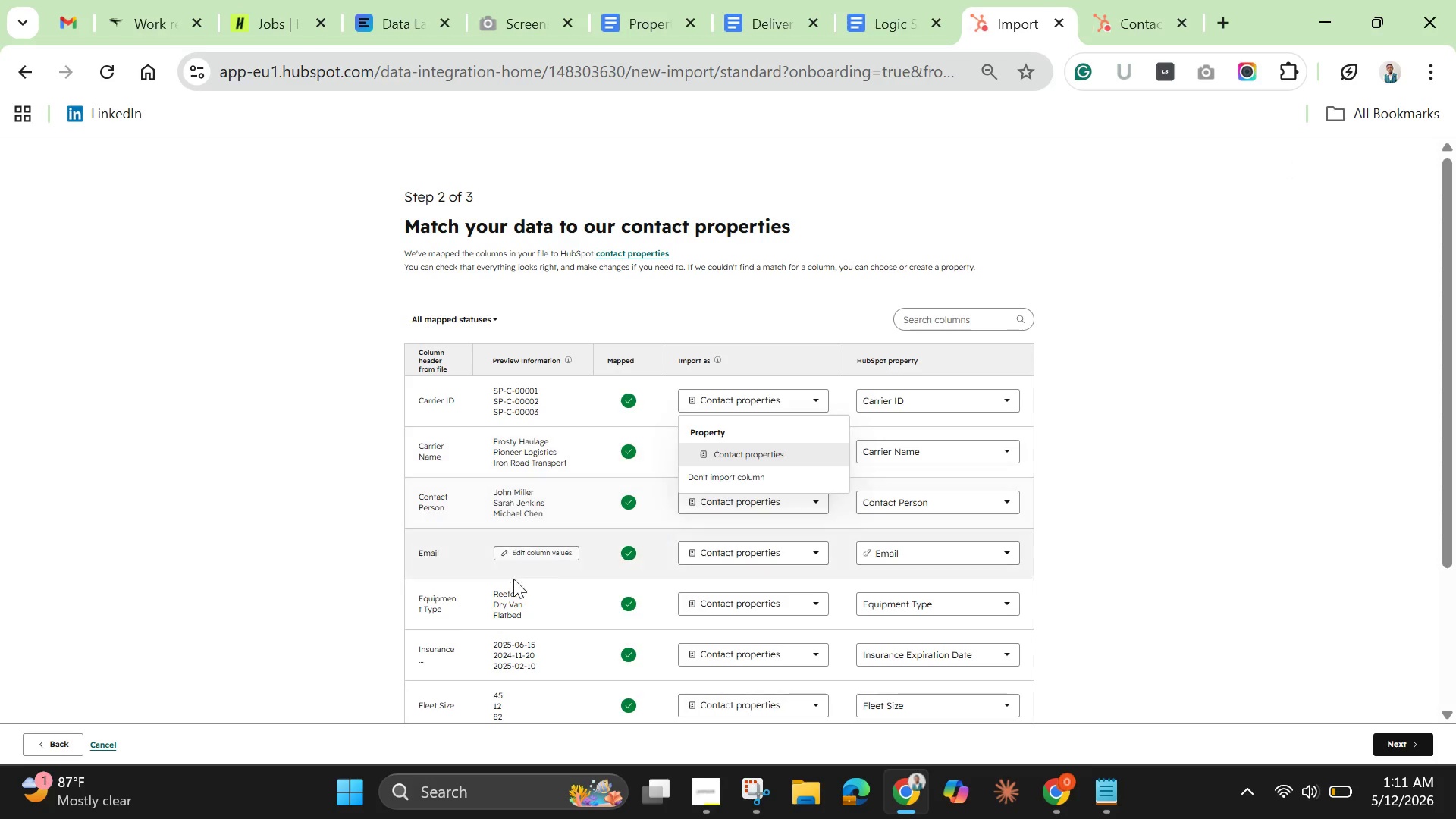 
scroll: coordinate [496, 579], scroll_direction: down, amount: 3.0
 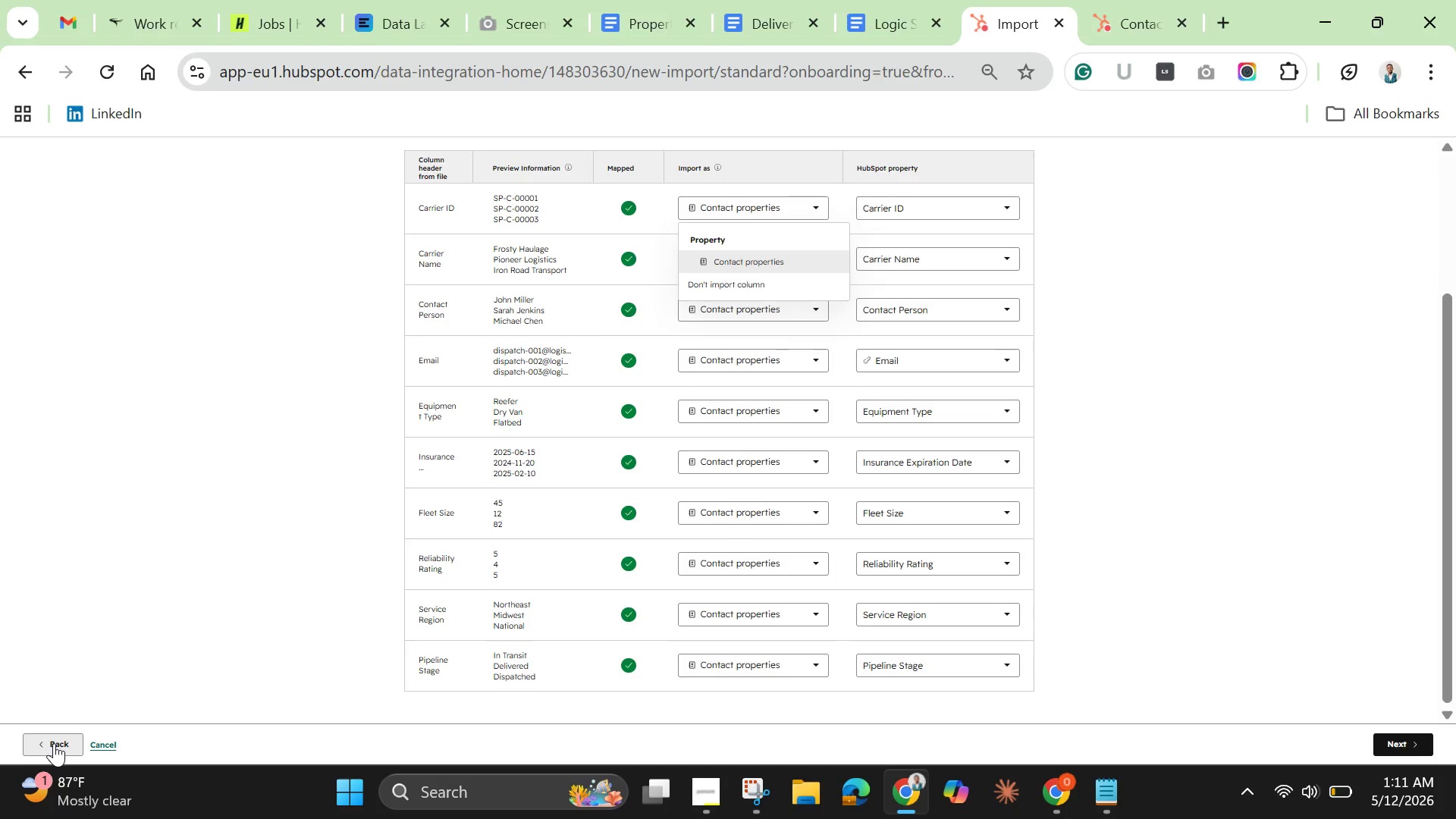 
left_click([53, 743])
 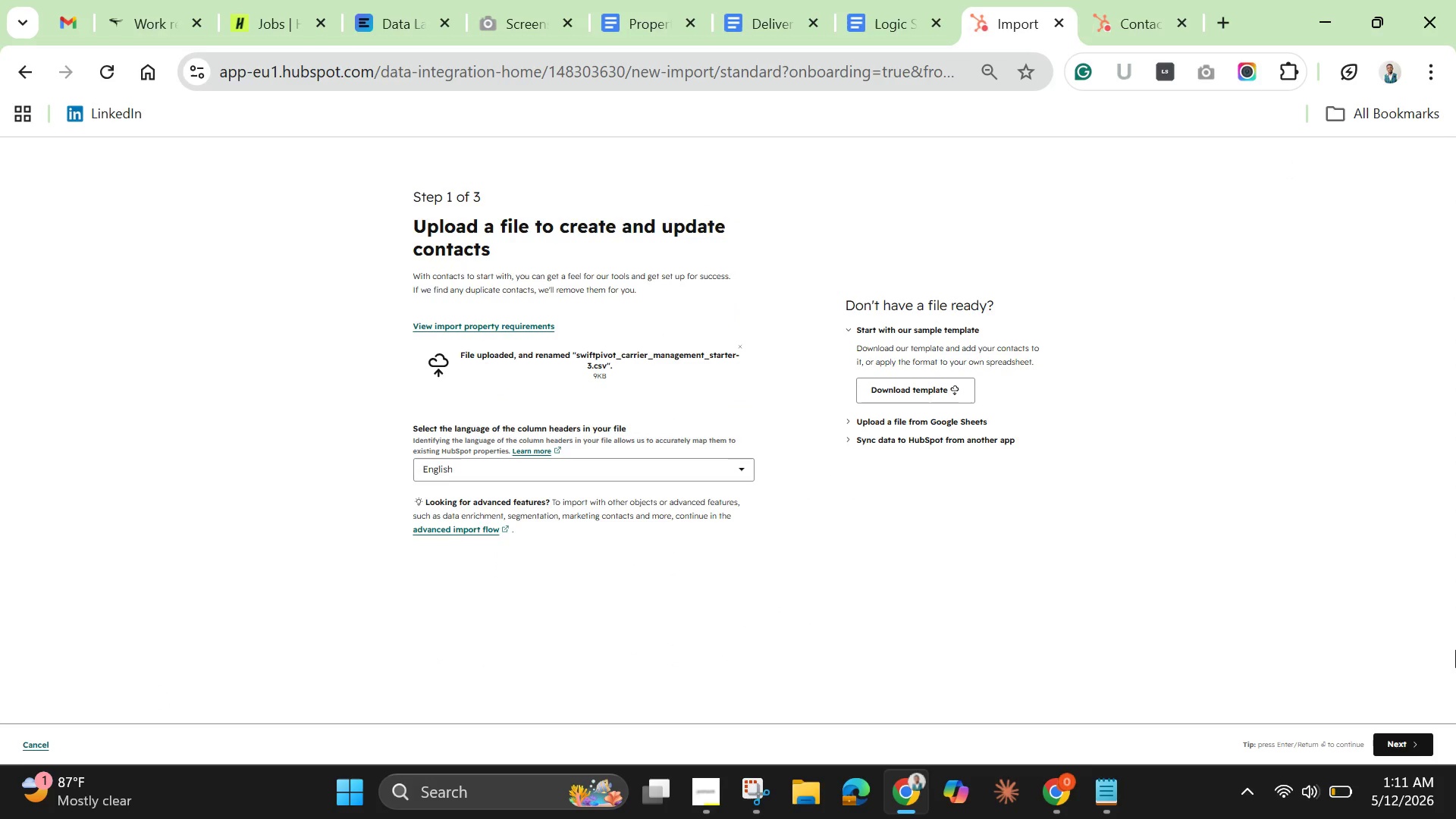 
left_click([1392, 741])
 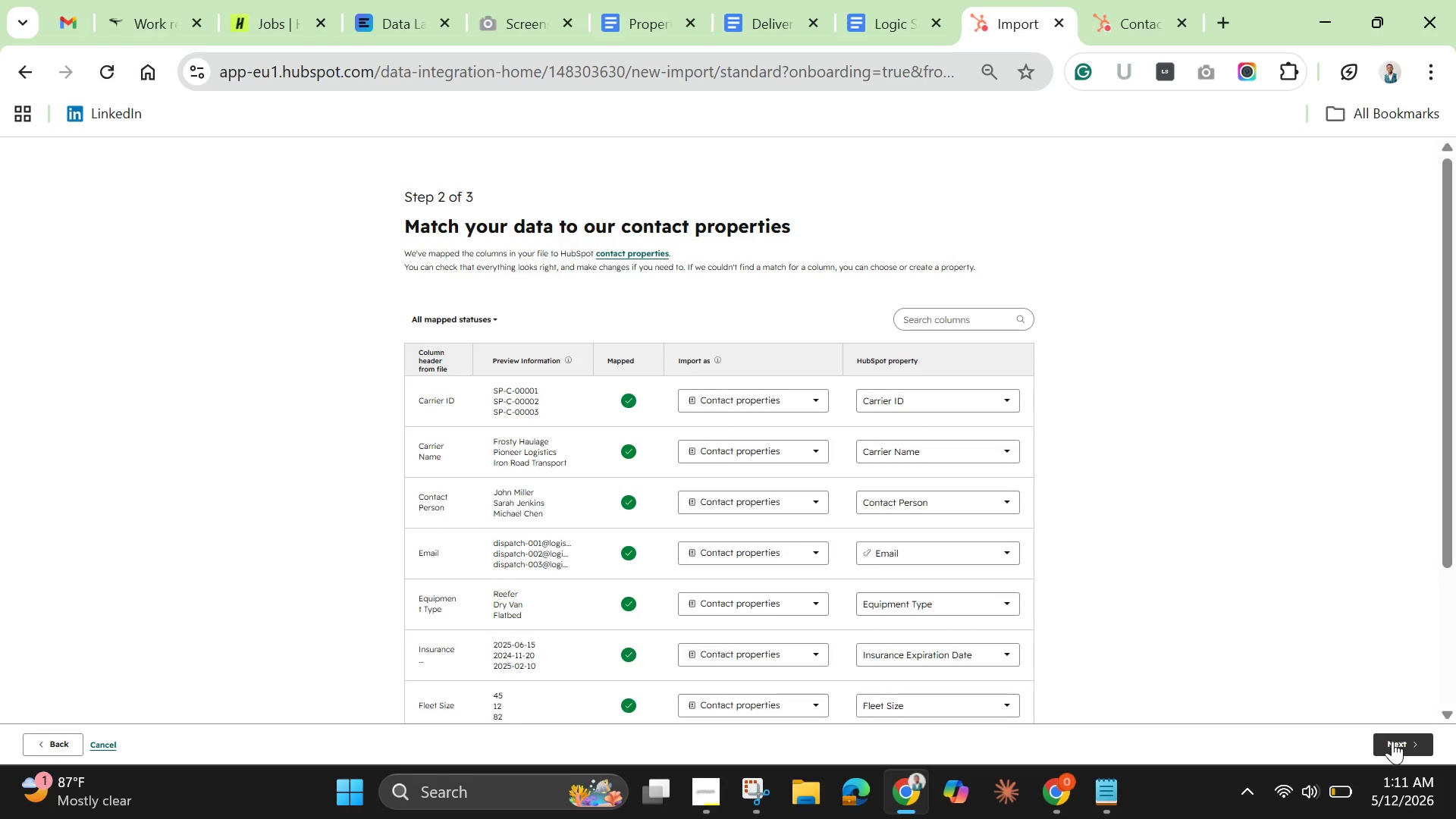 
mouse_move([883, 456])
 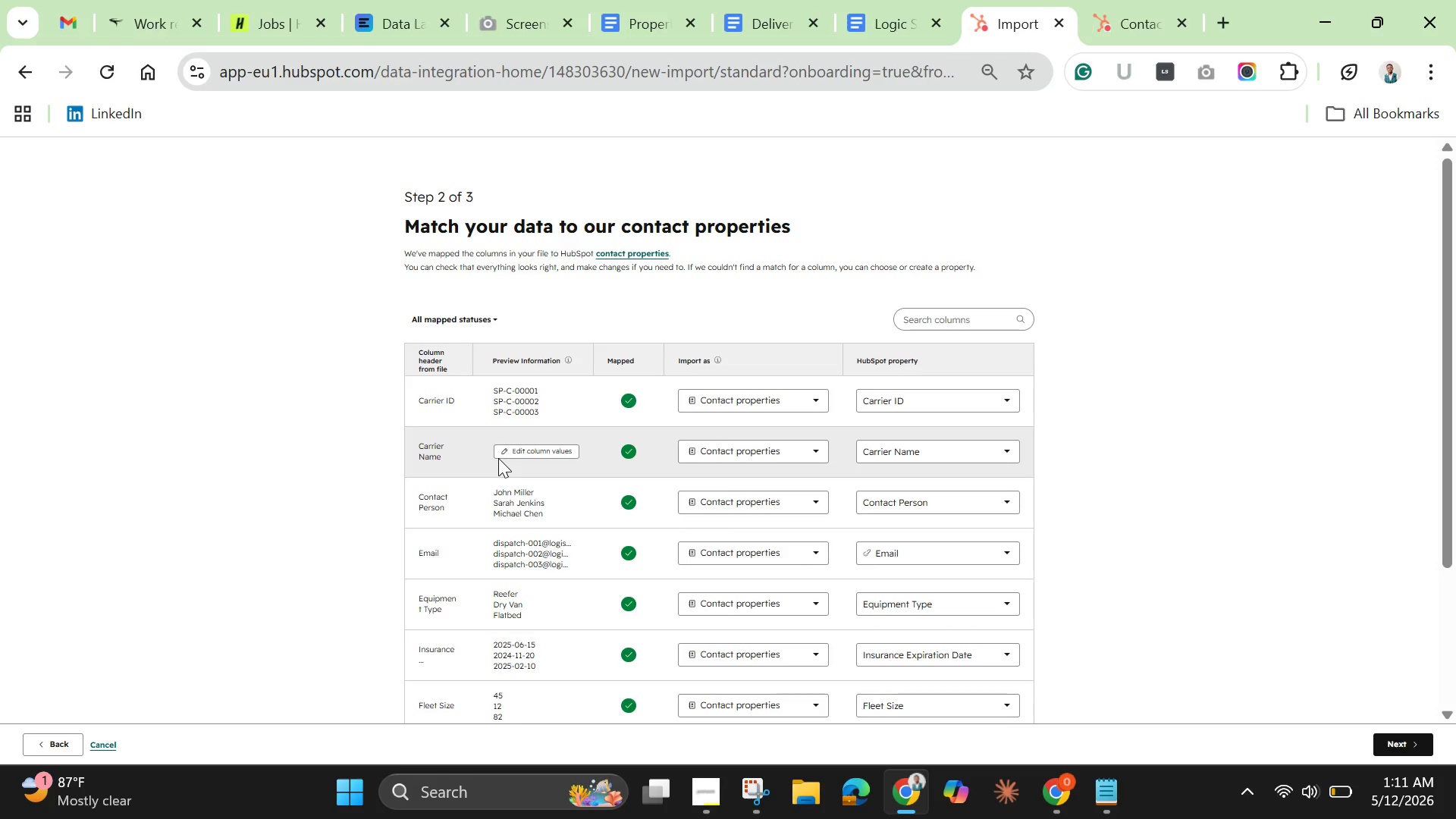 
left_click([516, 448])
 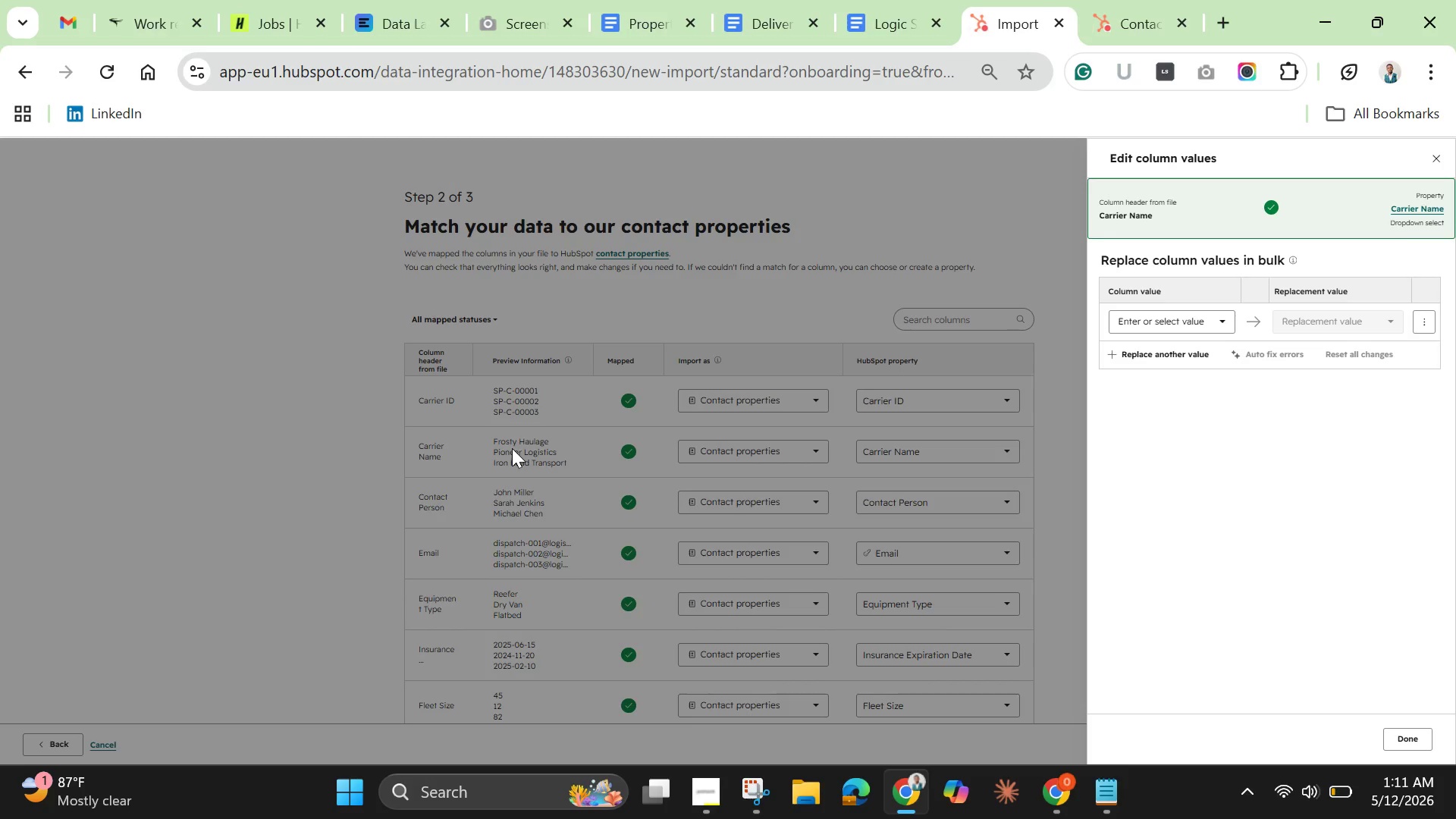 
left_click([453, 457])
 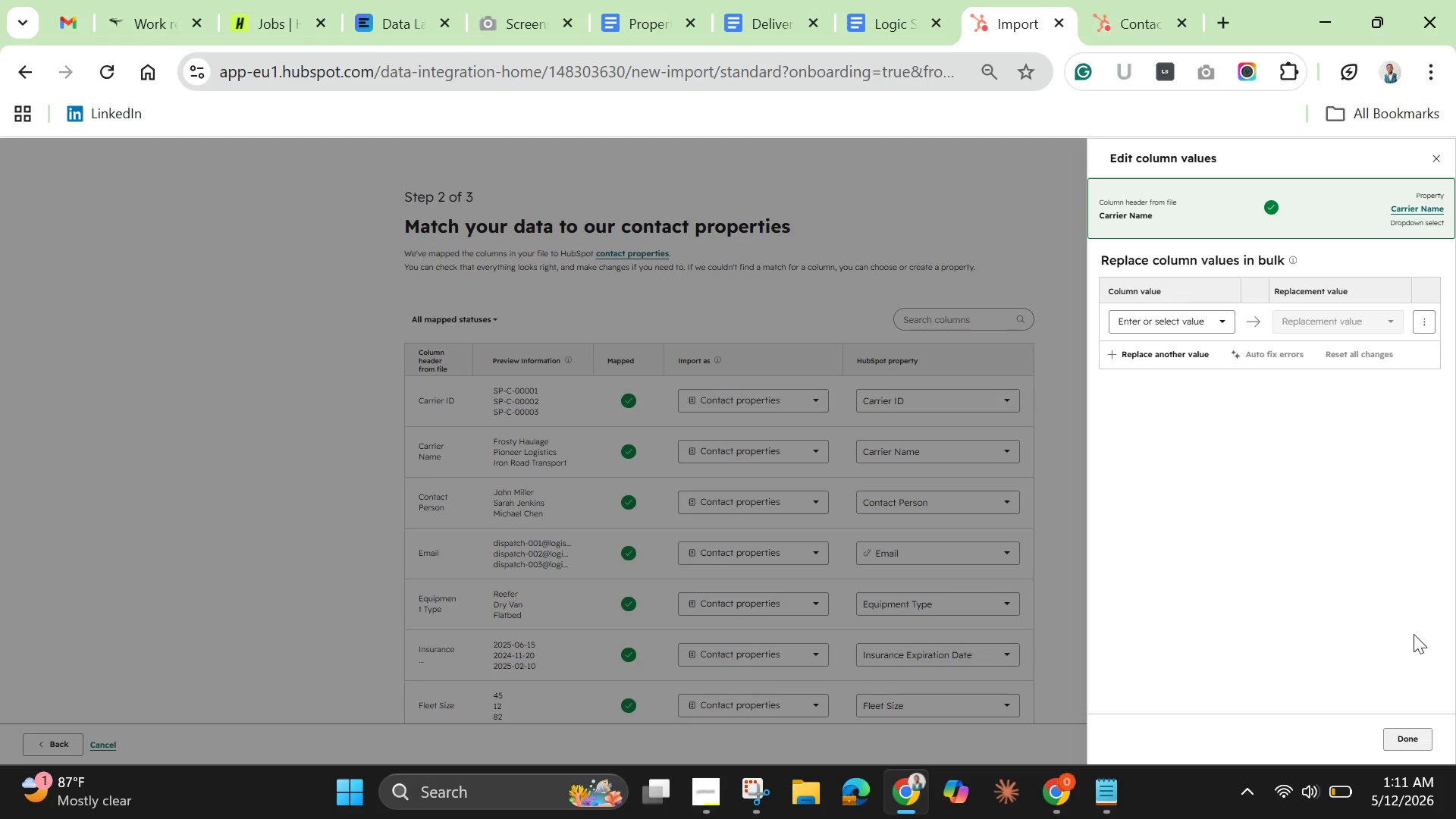 
left_click([1433, 158])
 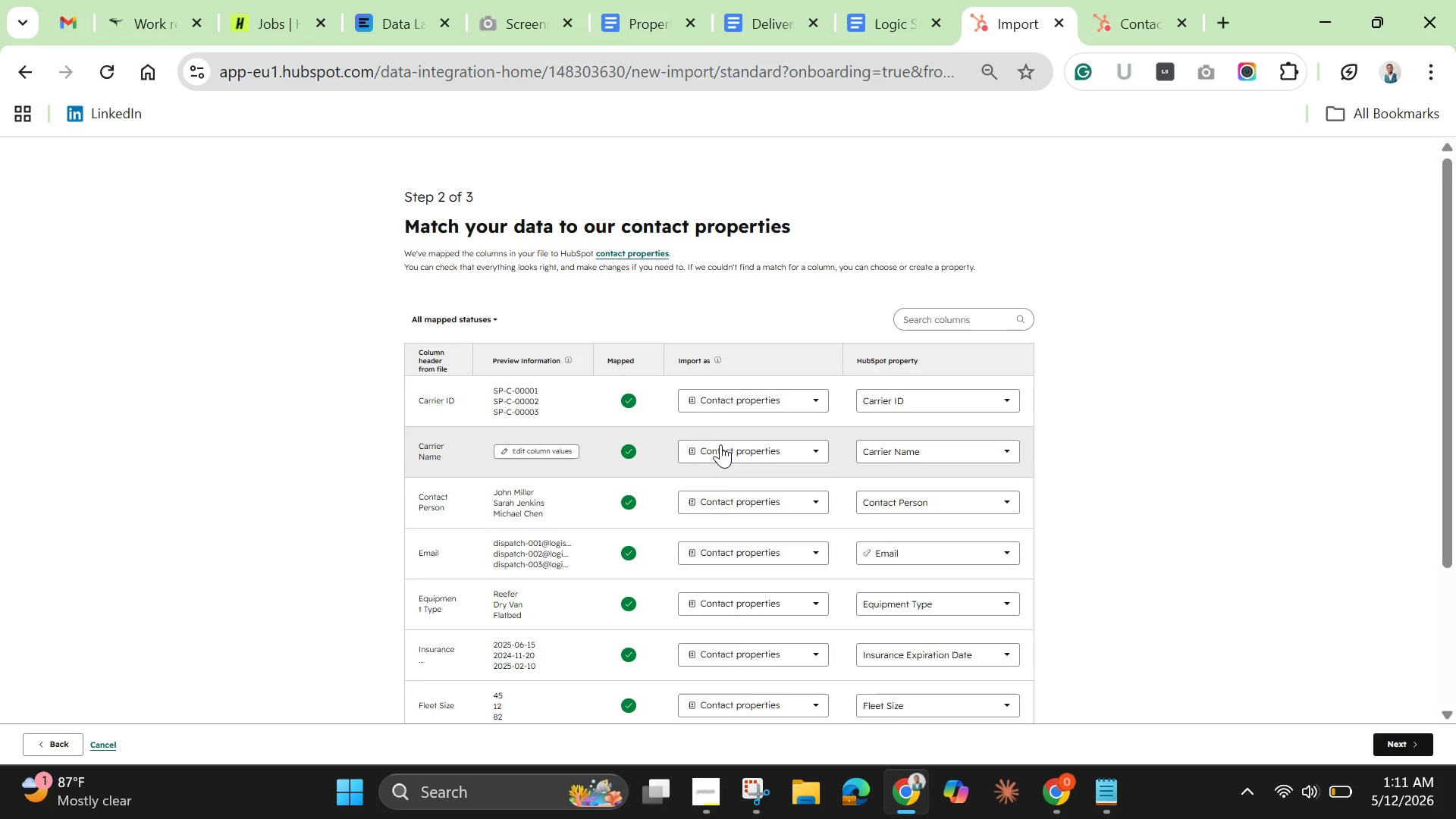 
left_click([720, 444])
 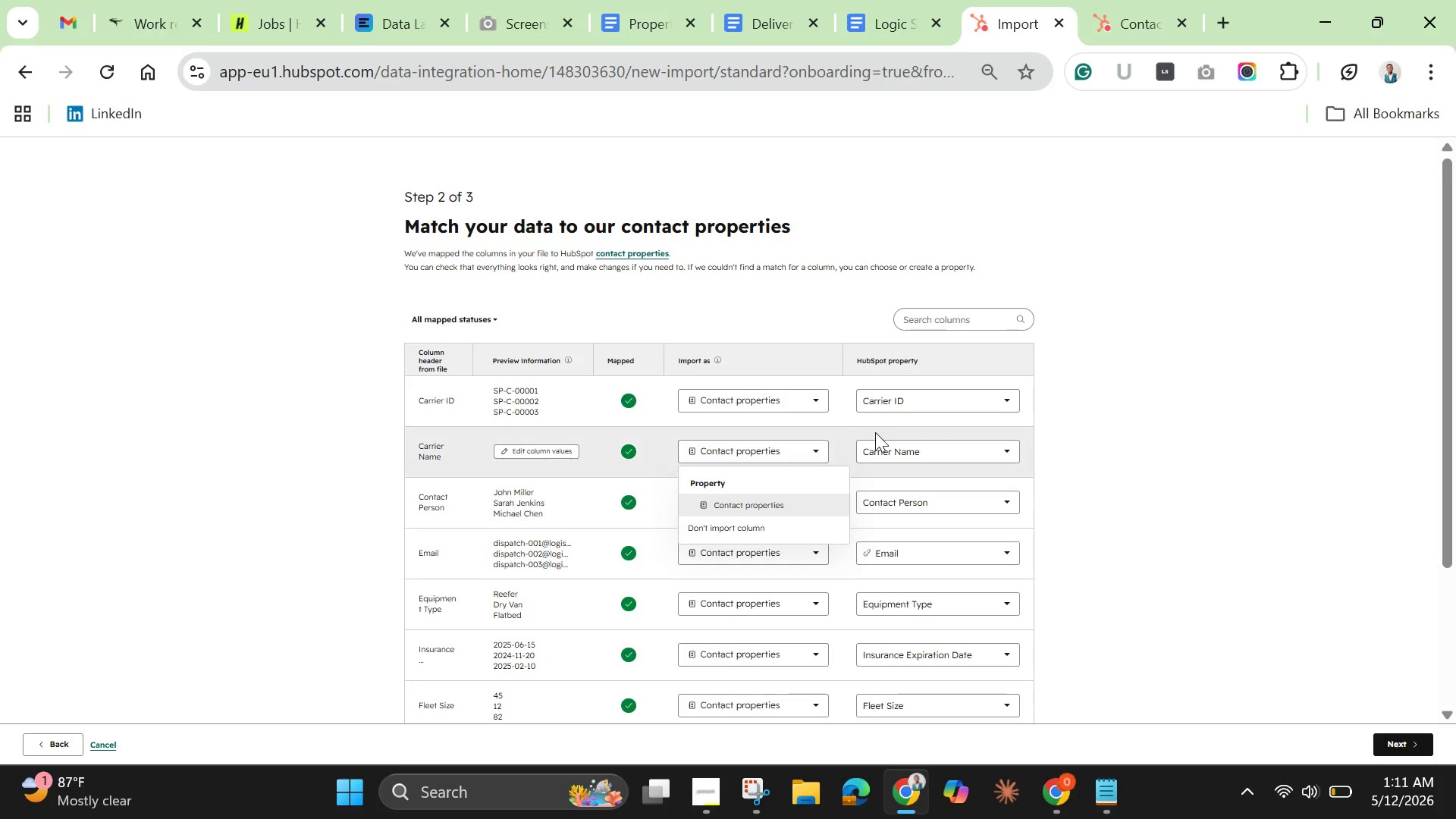 
left_click([903, 454])
 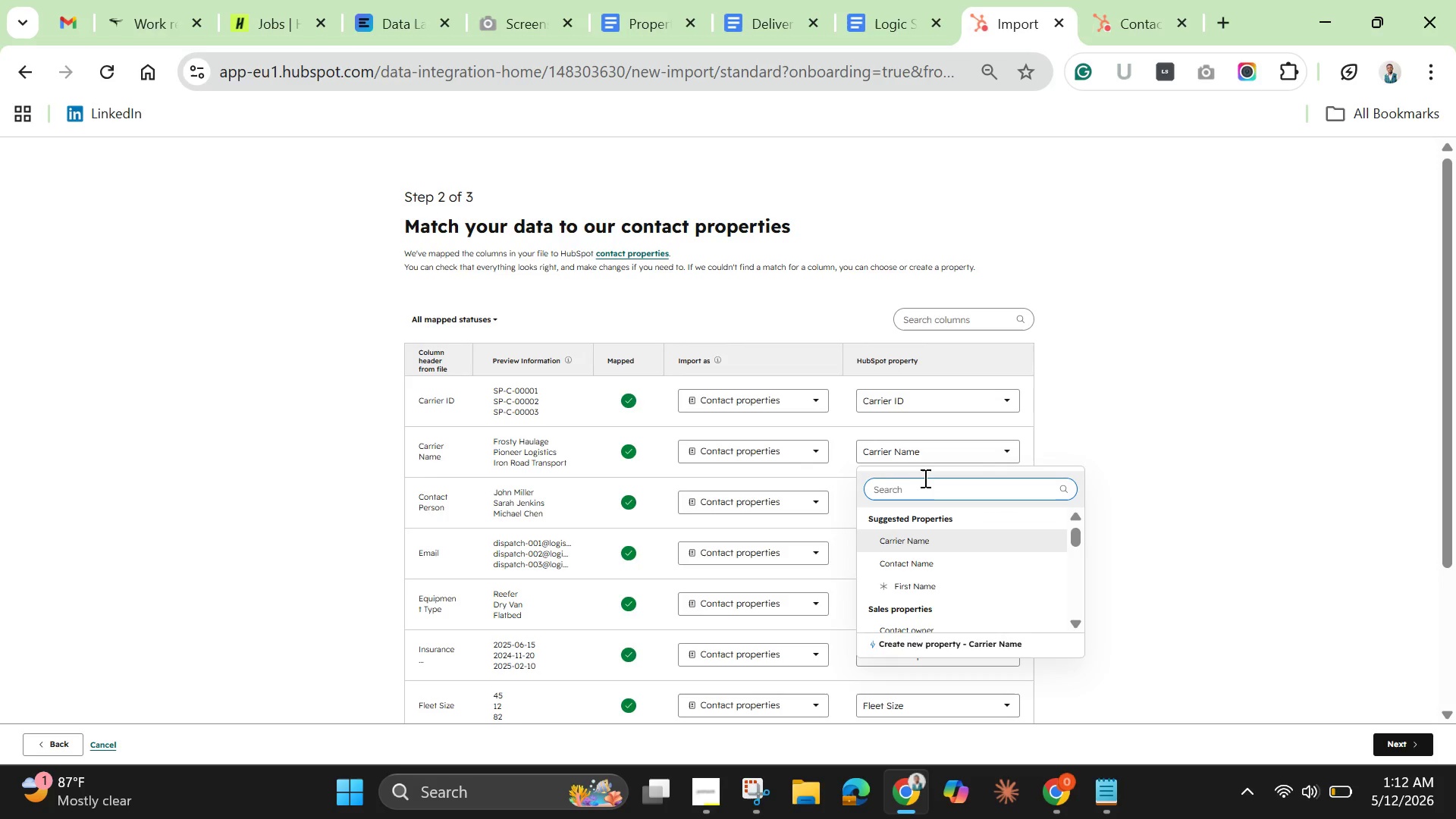 
wait(6.22)
 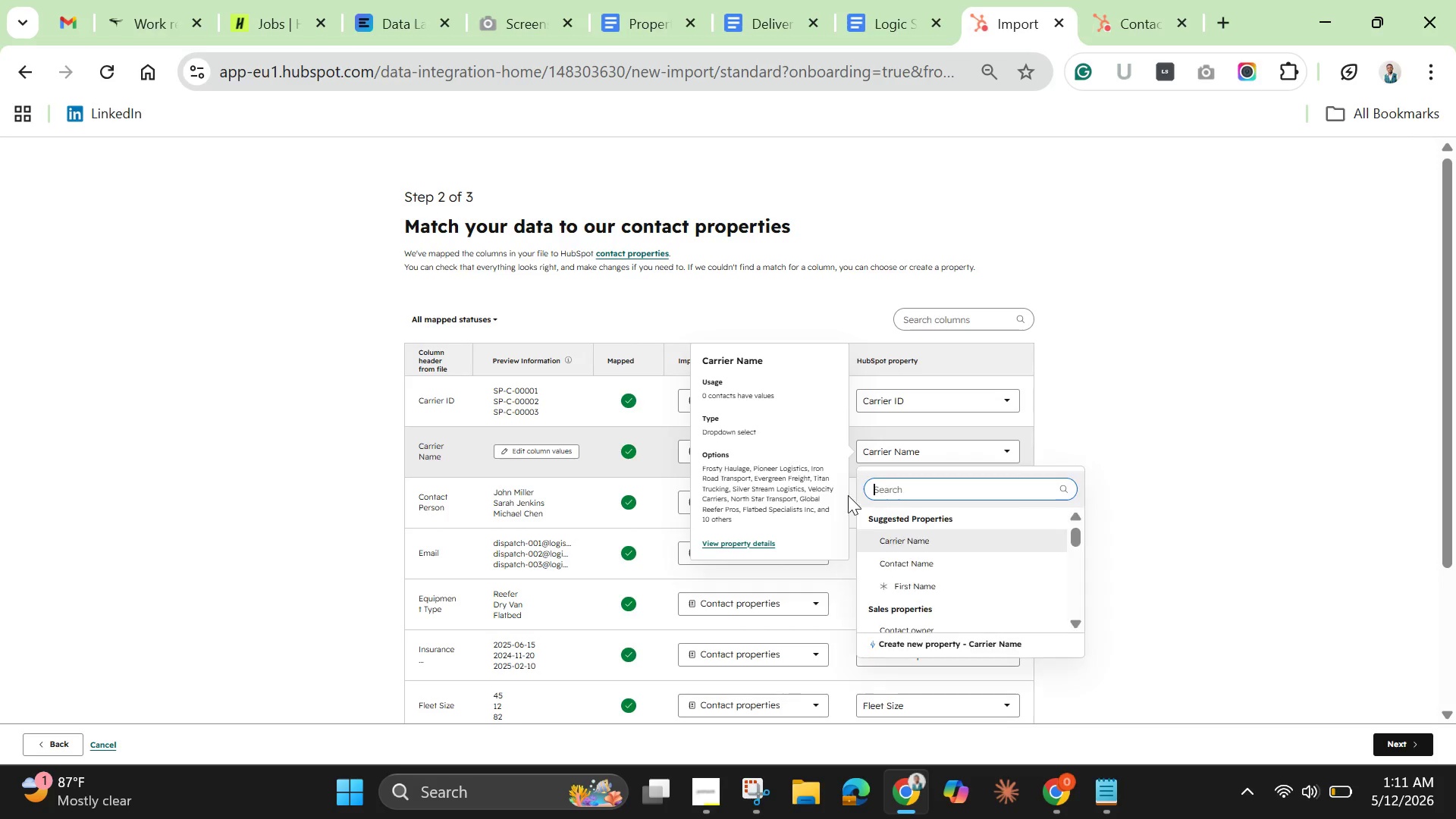 
left_click([915, 645])
 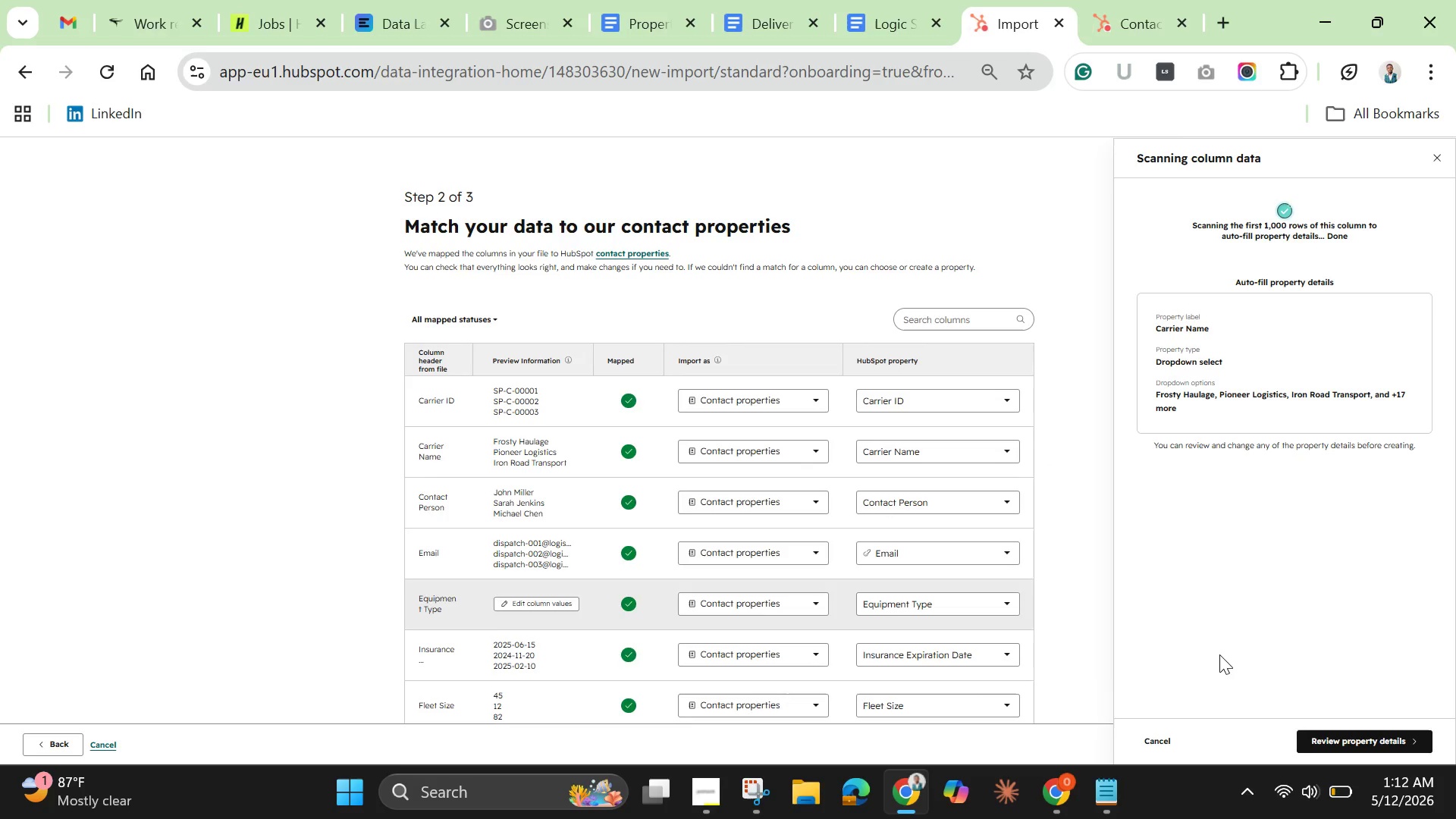 
left_click([1324, 742])
 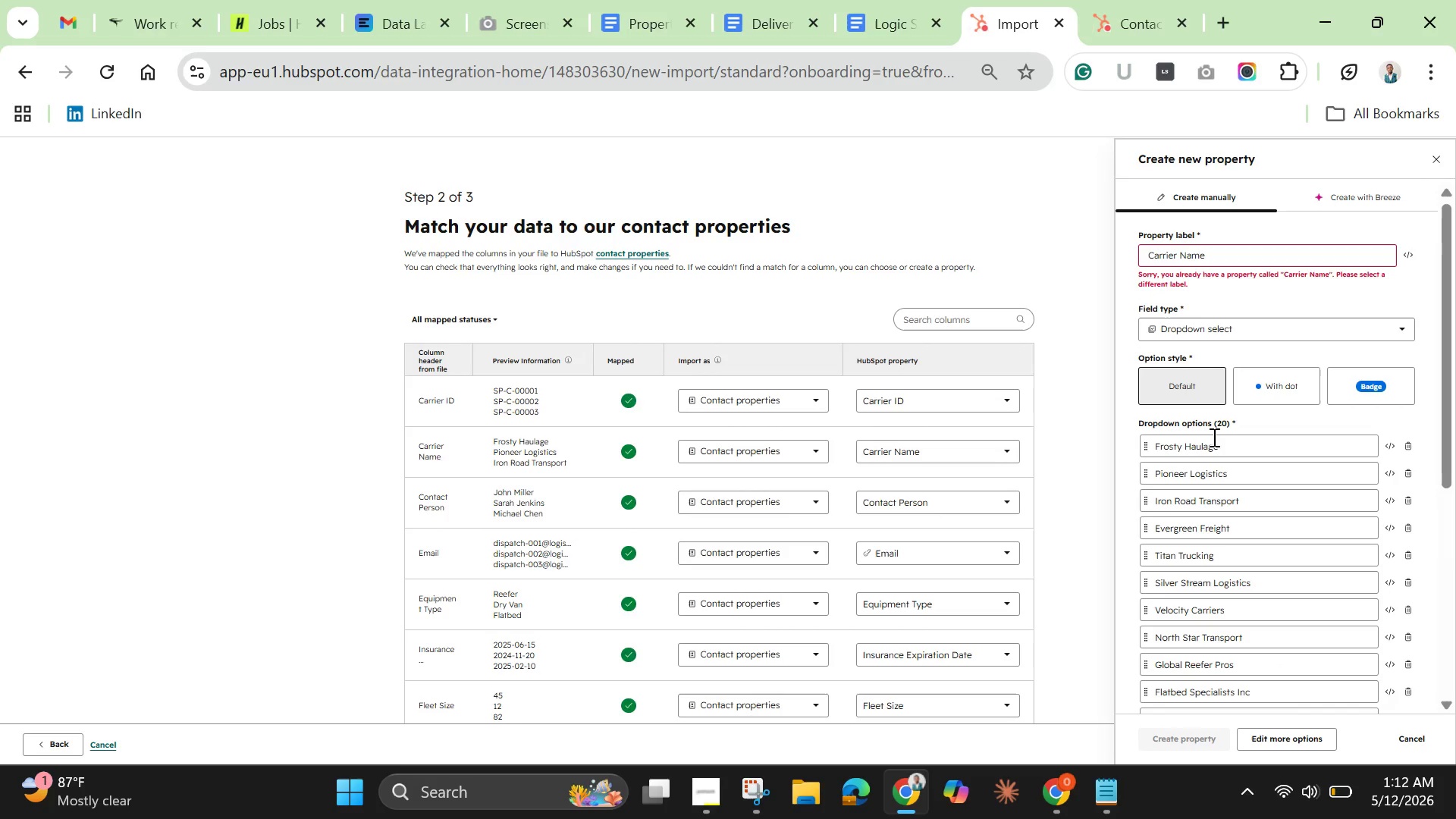 
scroll: coordinate [1212, 463], scroll_direction: down, amount: 5.0
 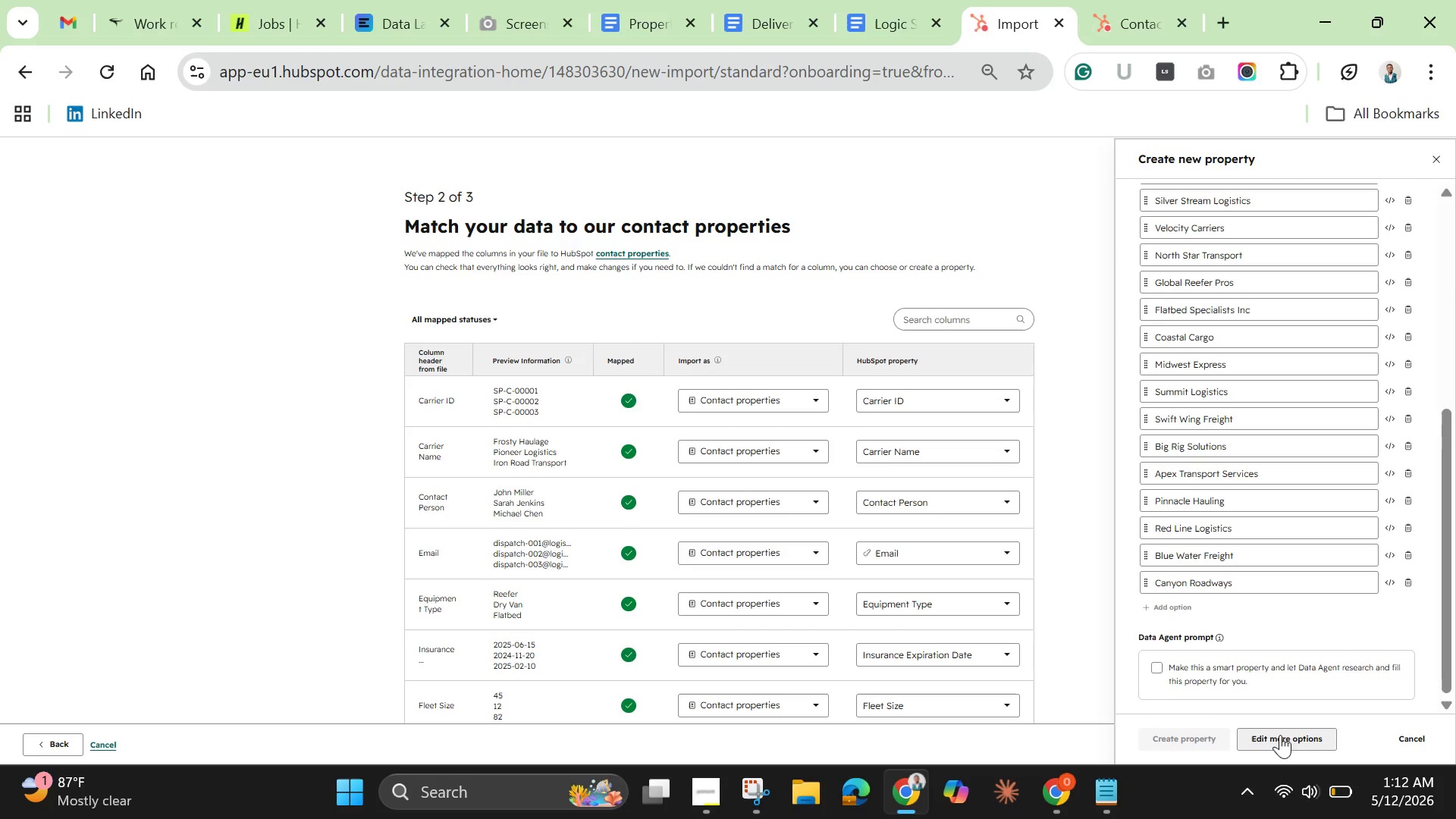 
left_click([1283, 730])
 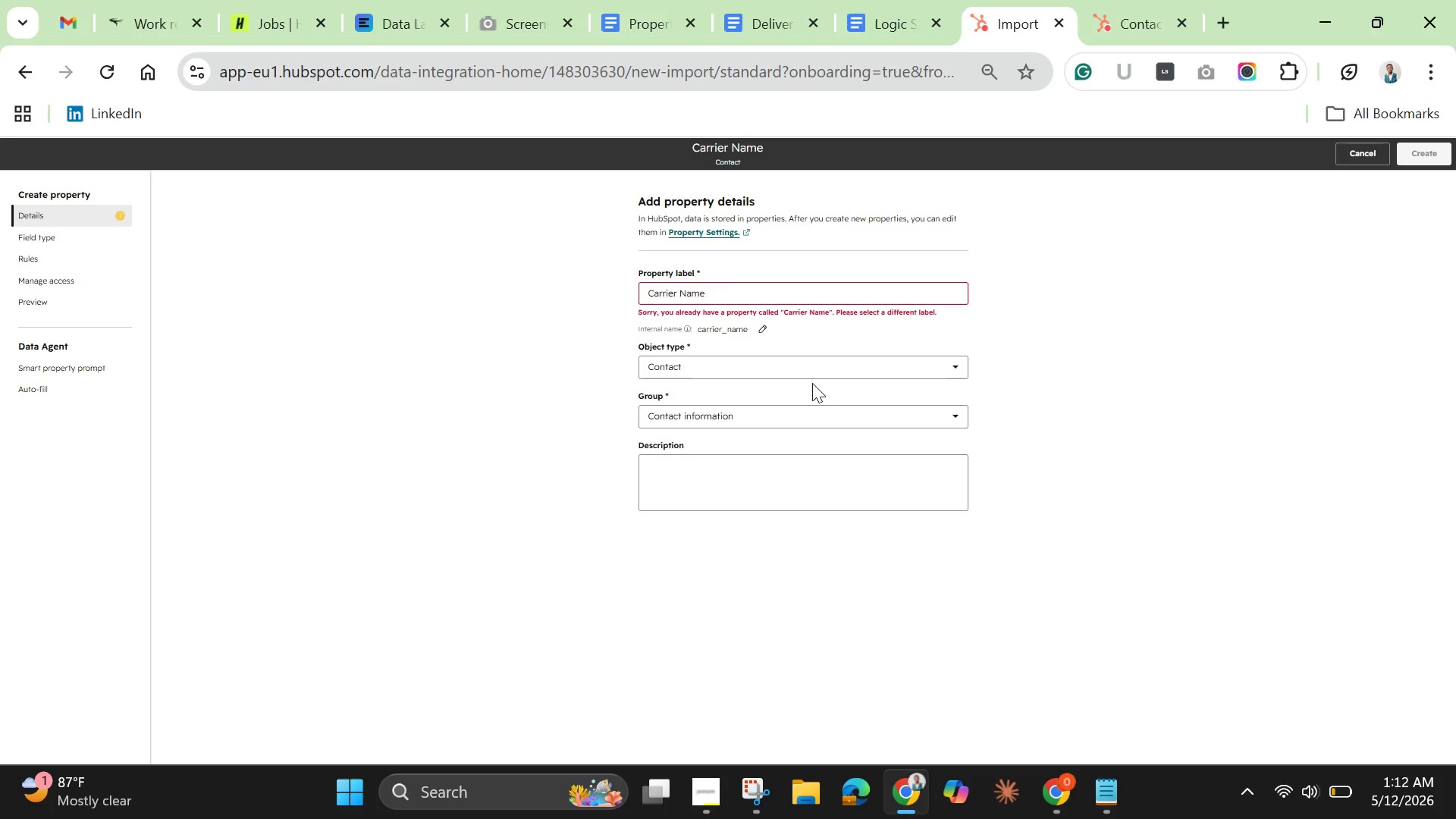 
left_click([800, 363])
 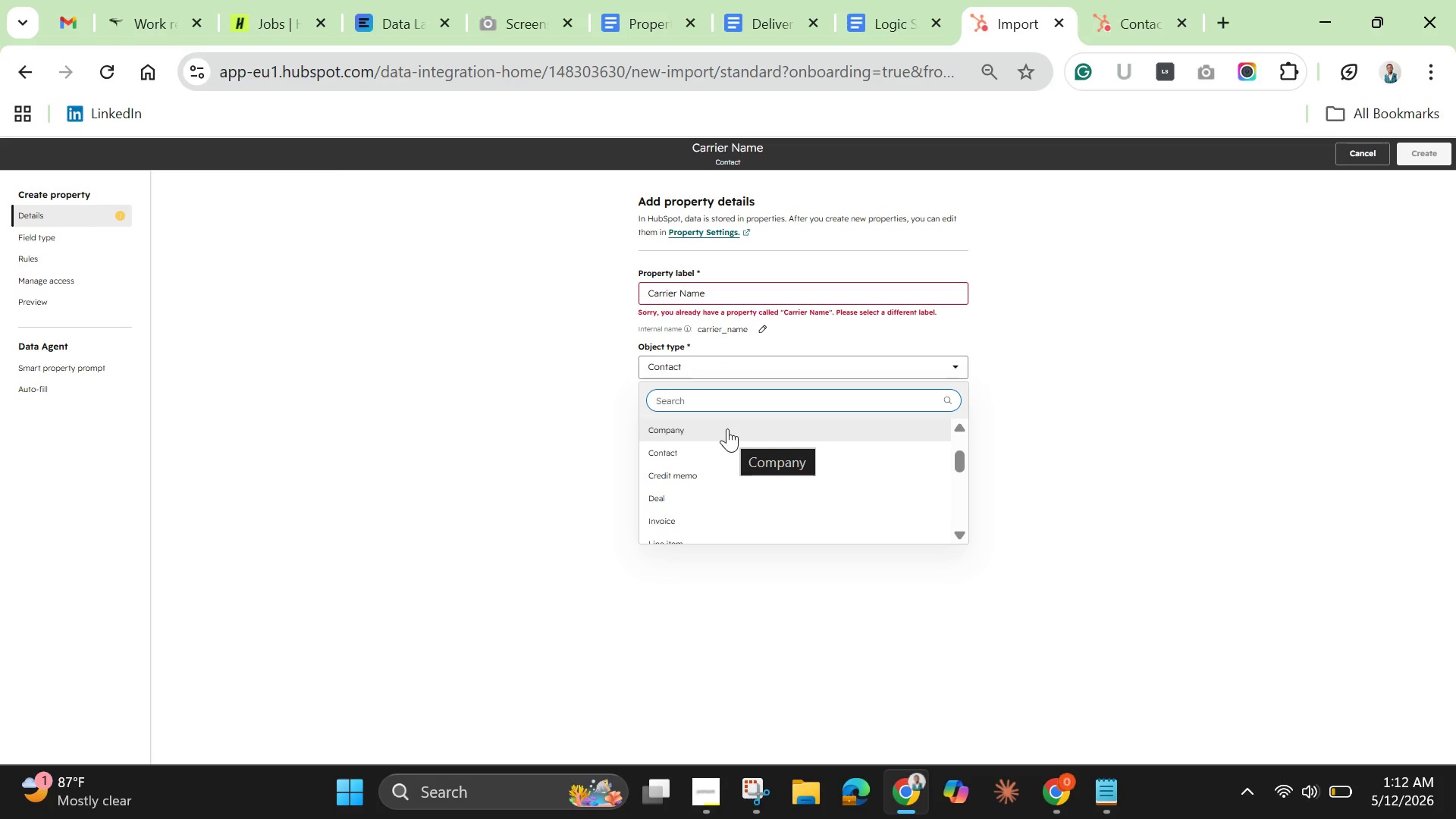 
wait(13.0)
 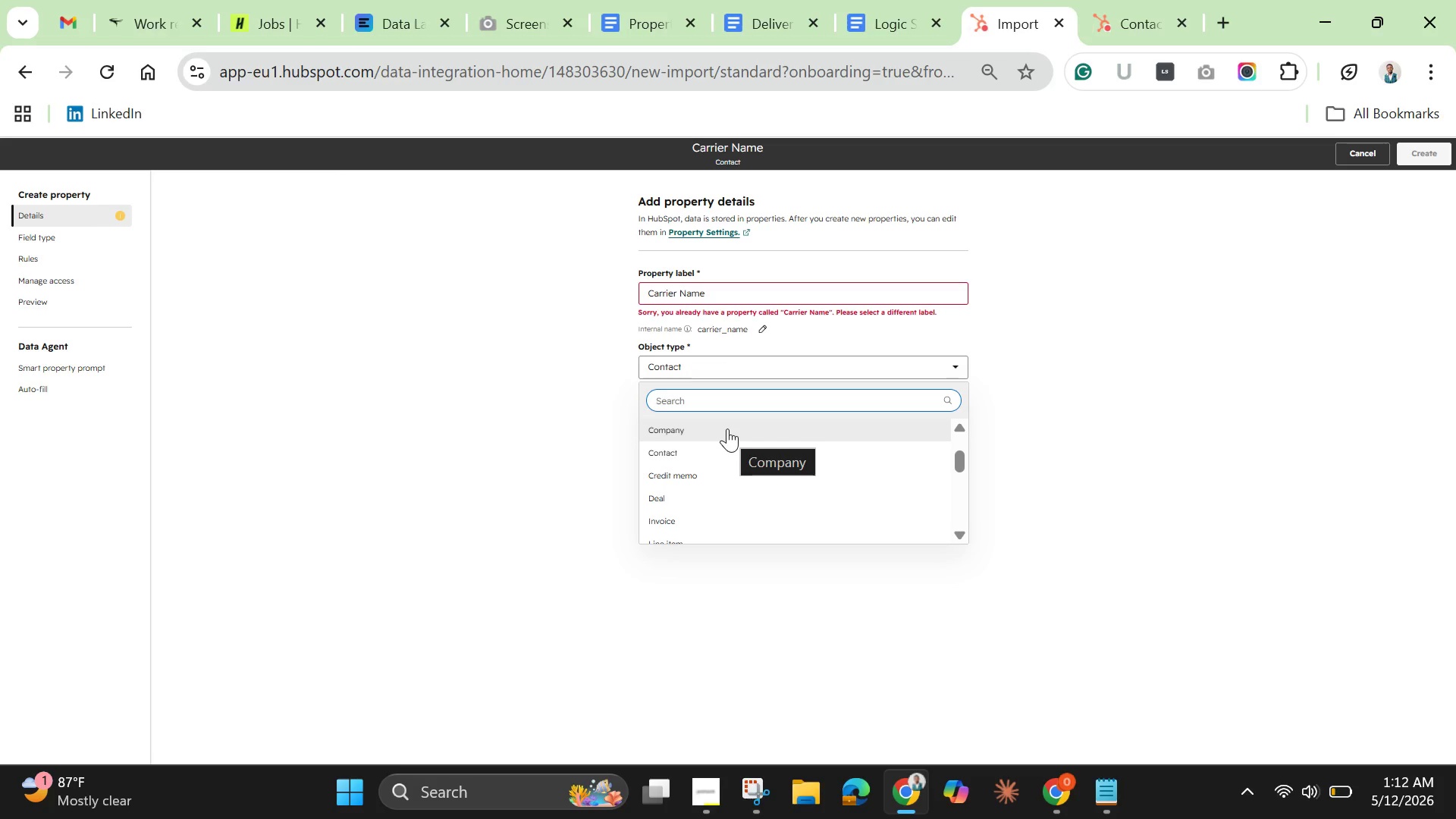 
left_click([727, 428])
 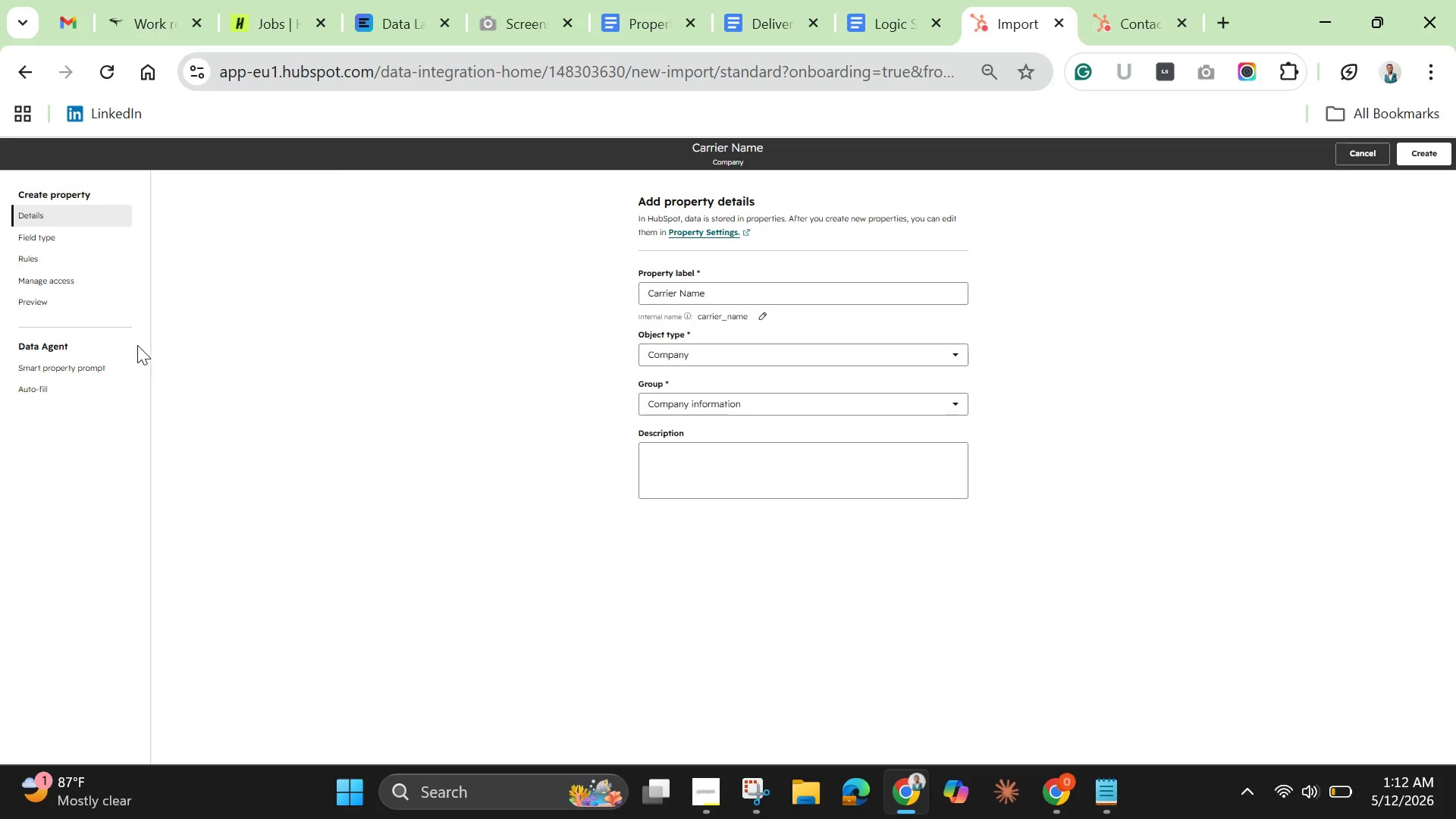 
wait(8.3)
 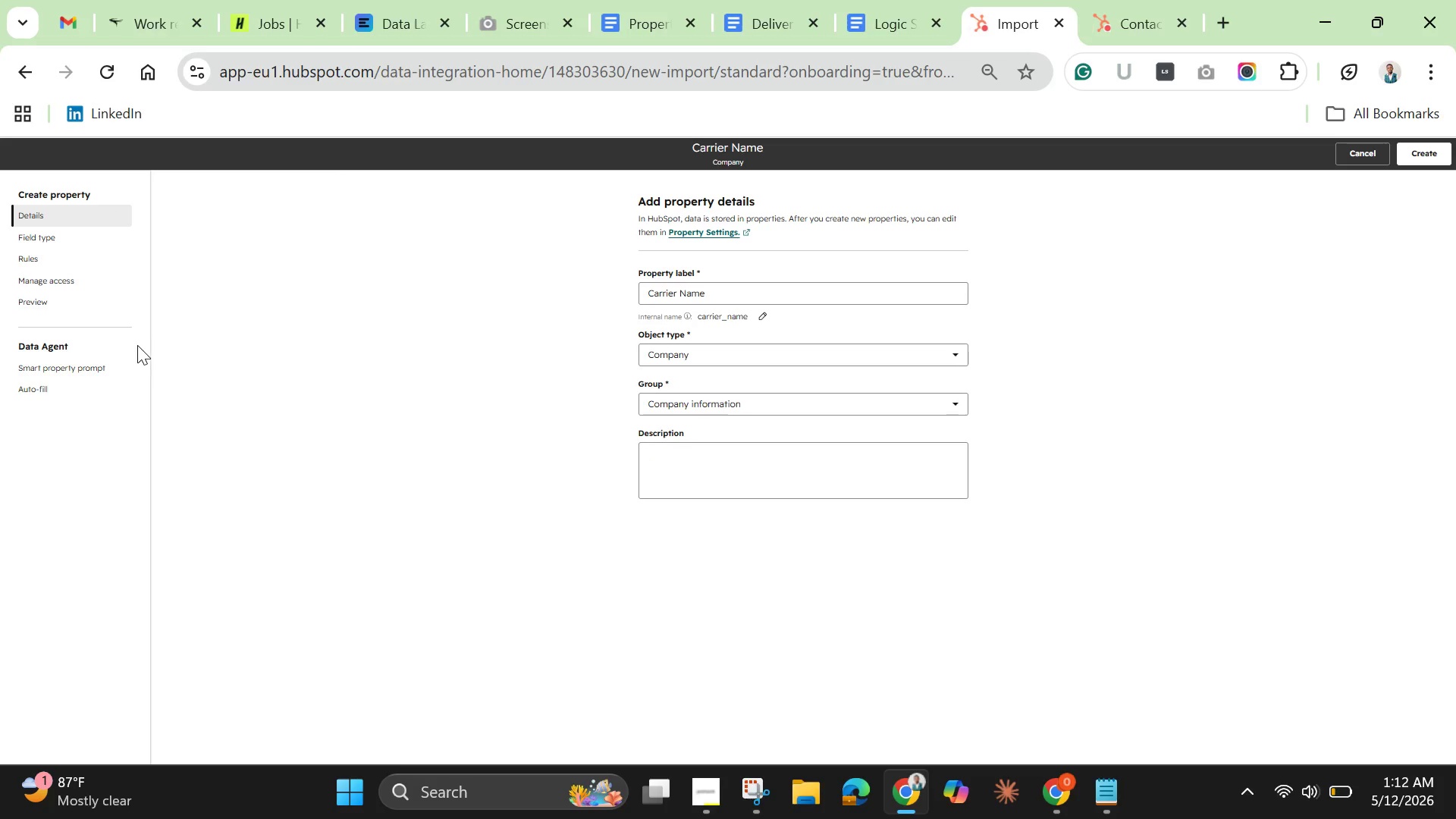 
left_click([33, 237])
 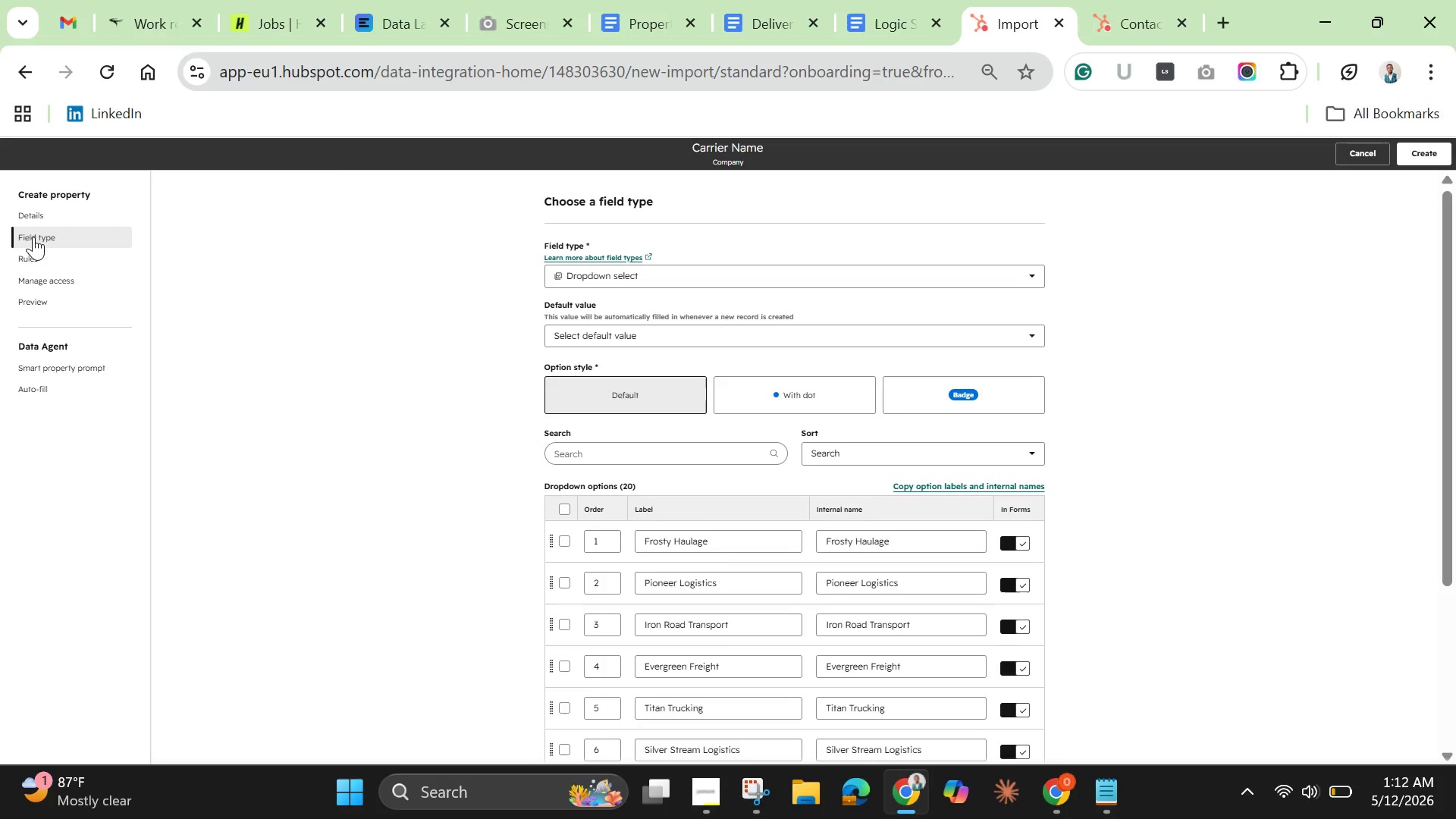 
wait(8.45)
 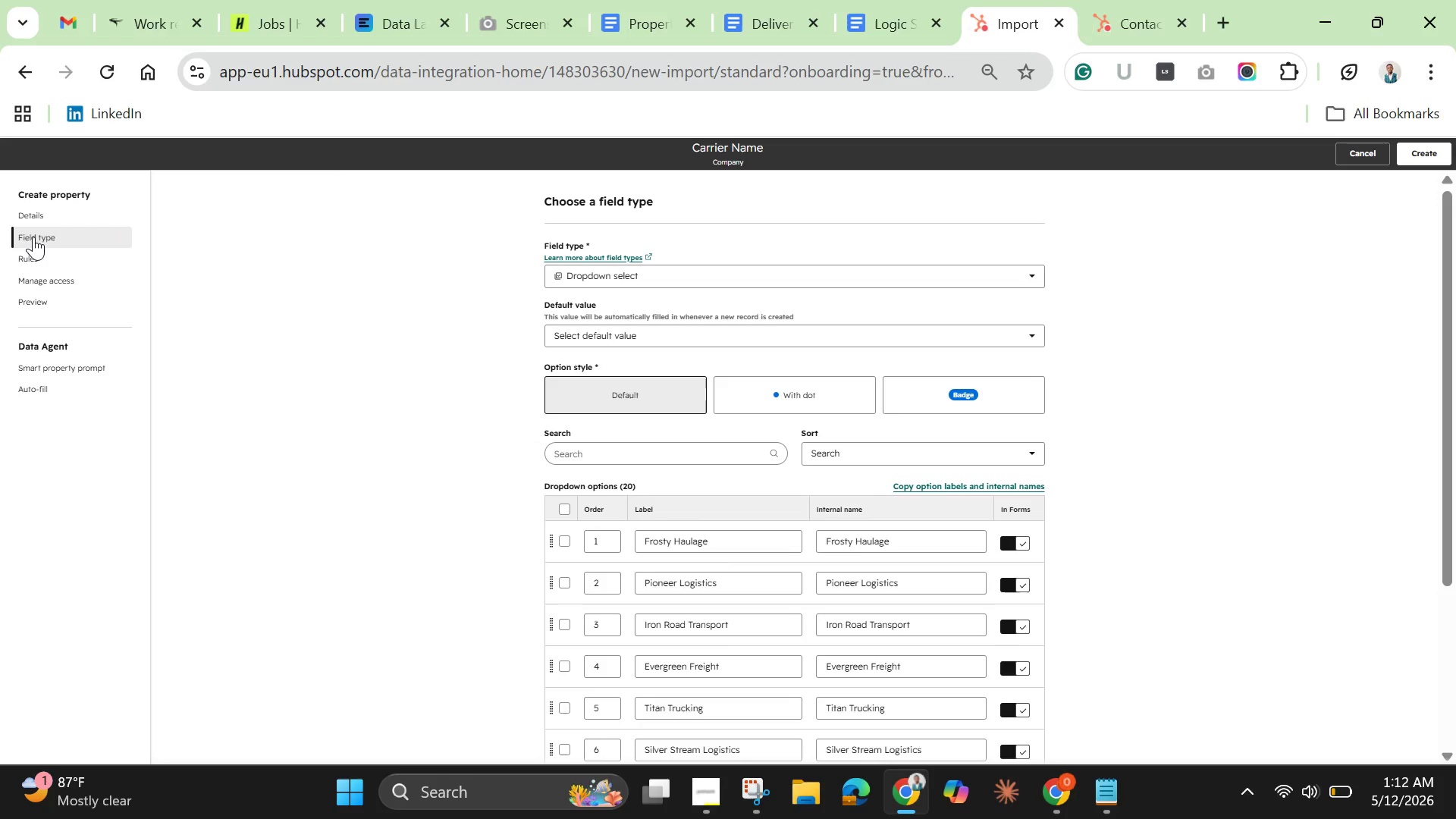 
left_click([1420, 152])
 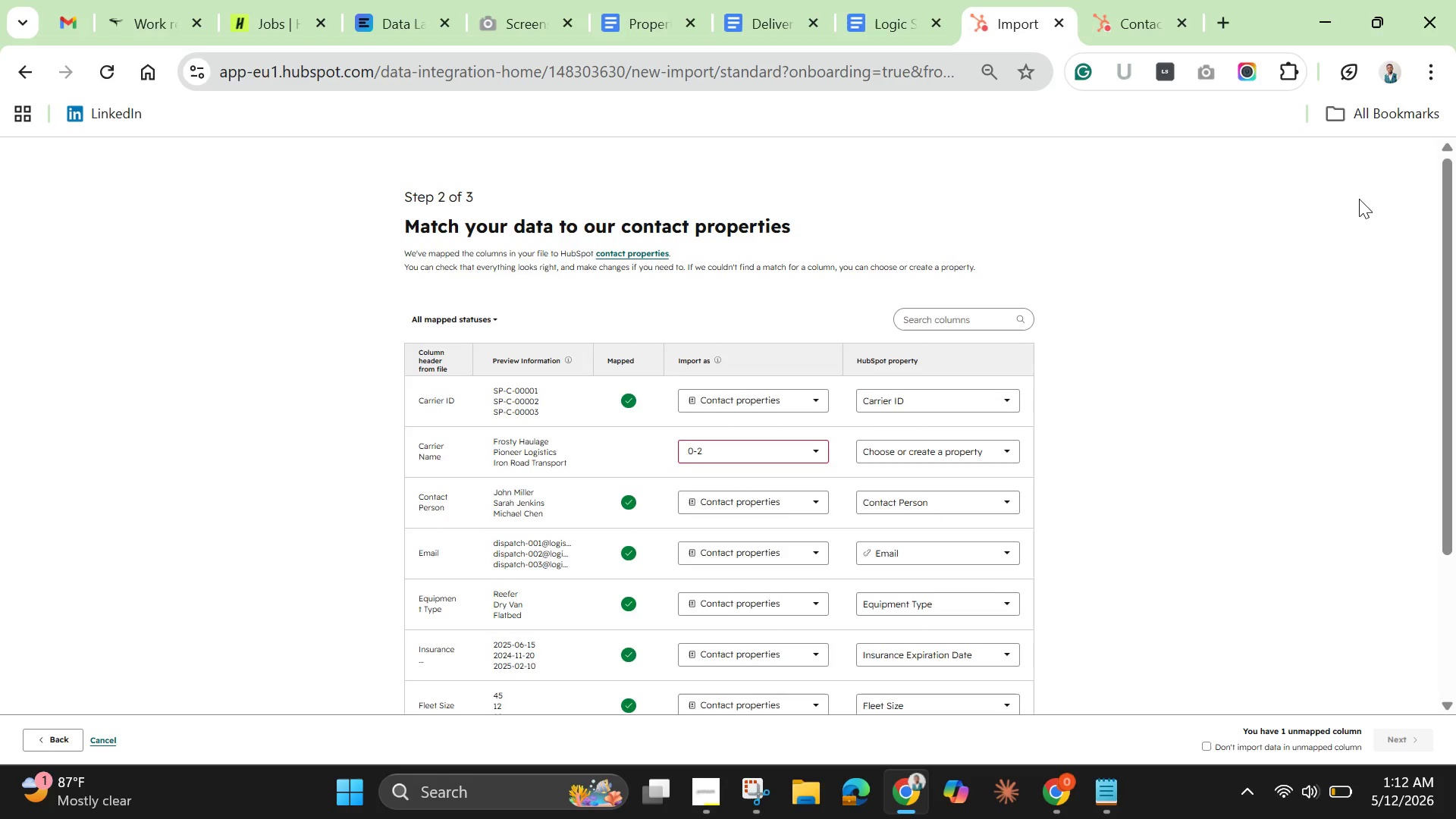 
wait(7.77)
 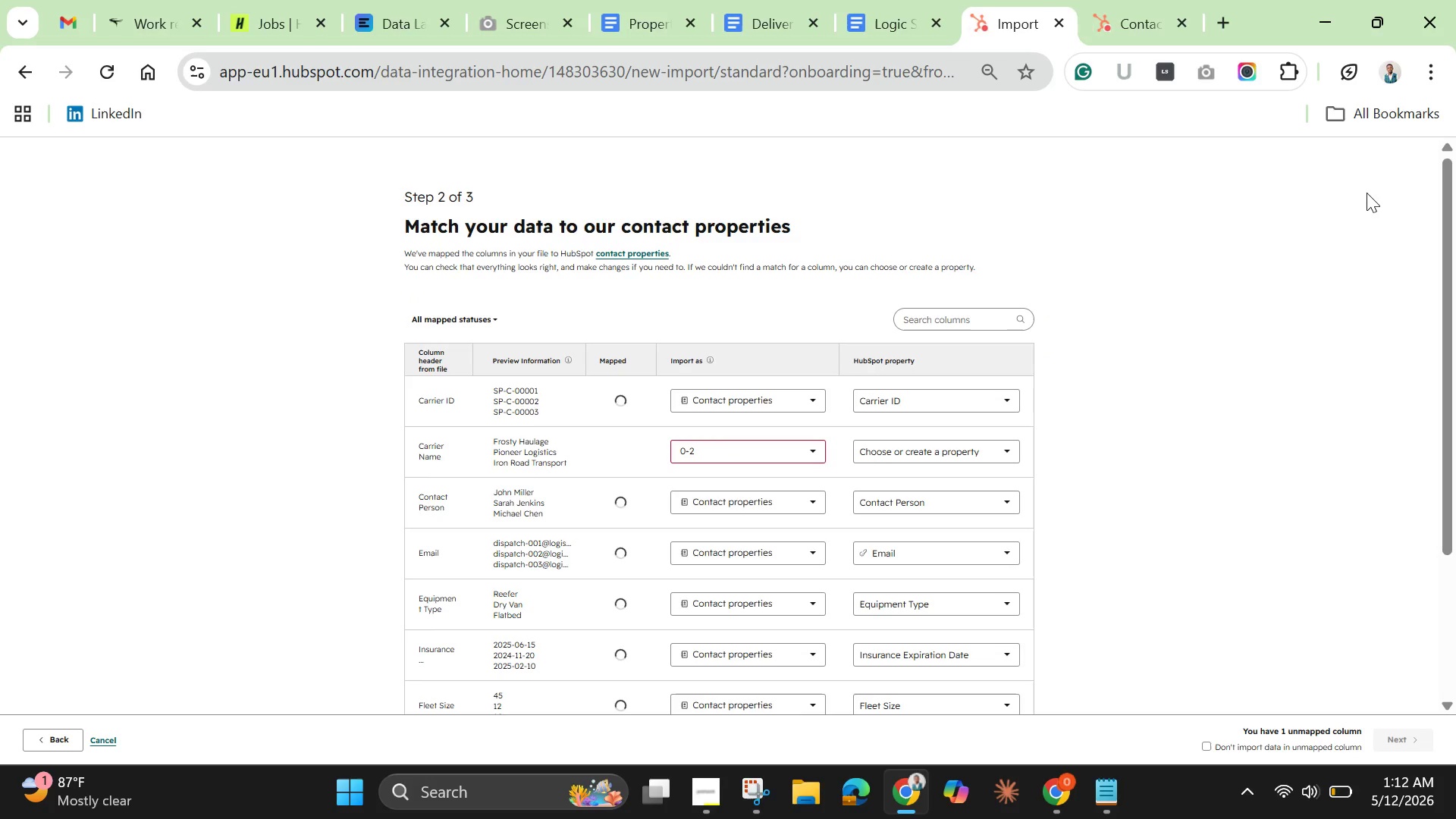 
left_click([759, 457])
 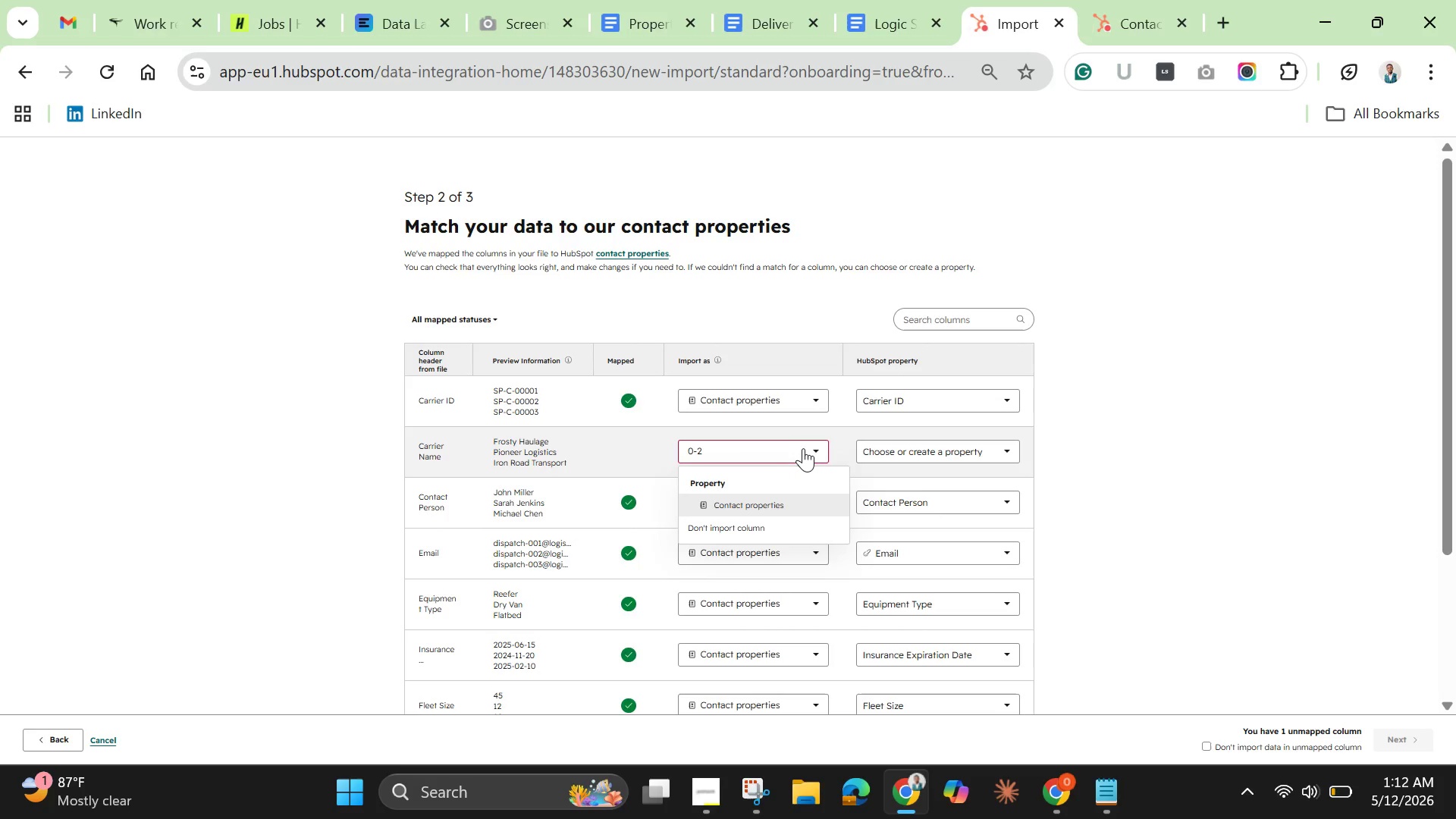 
left_click([1115, 413])
 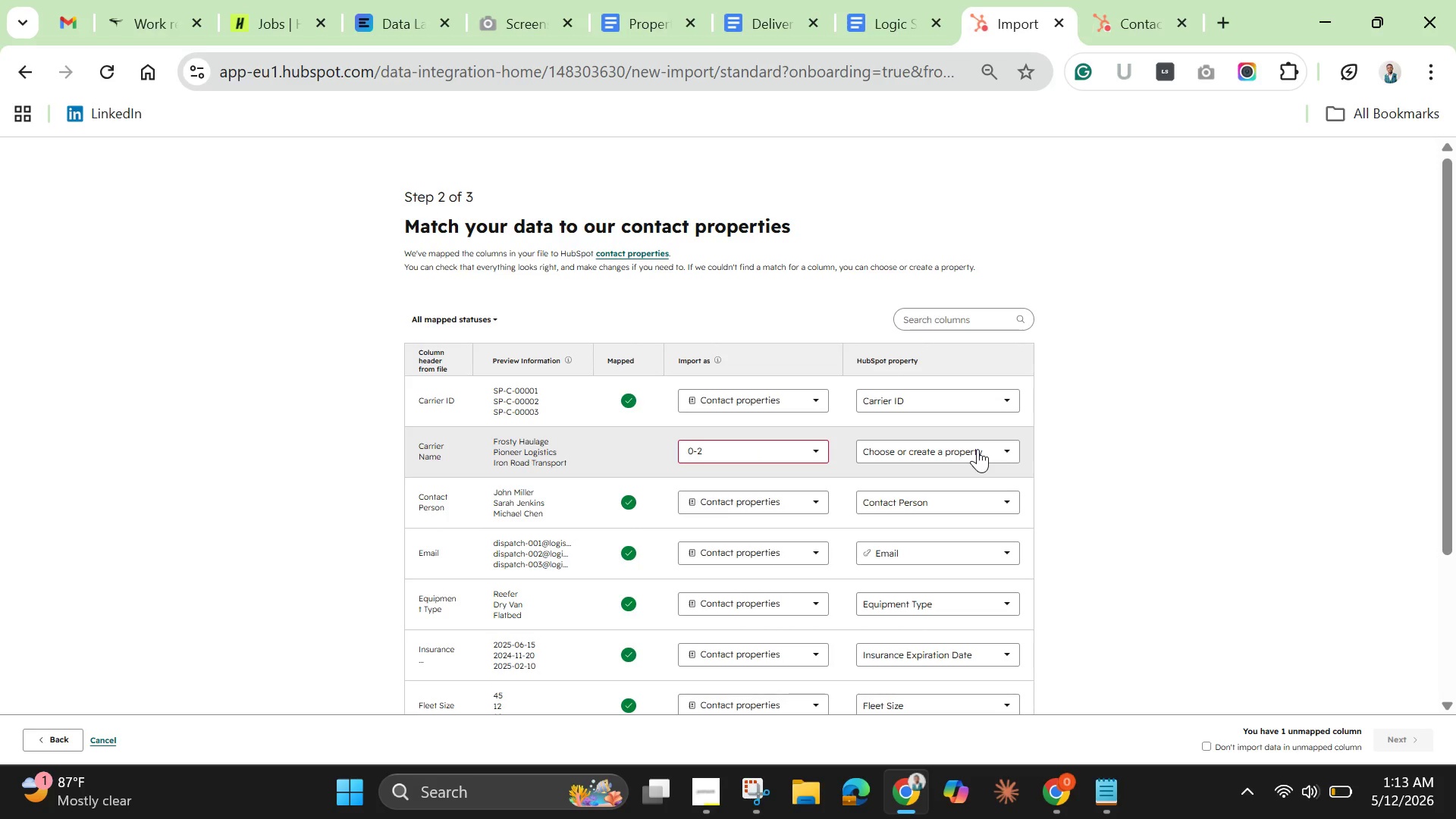 
left_click([977, 449])
 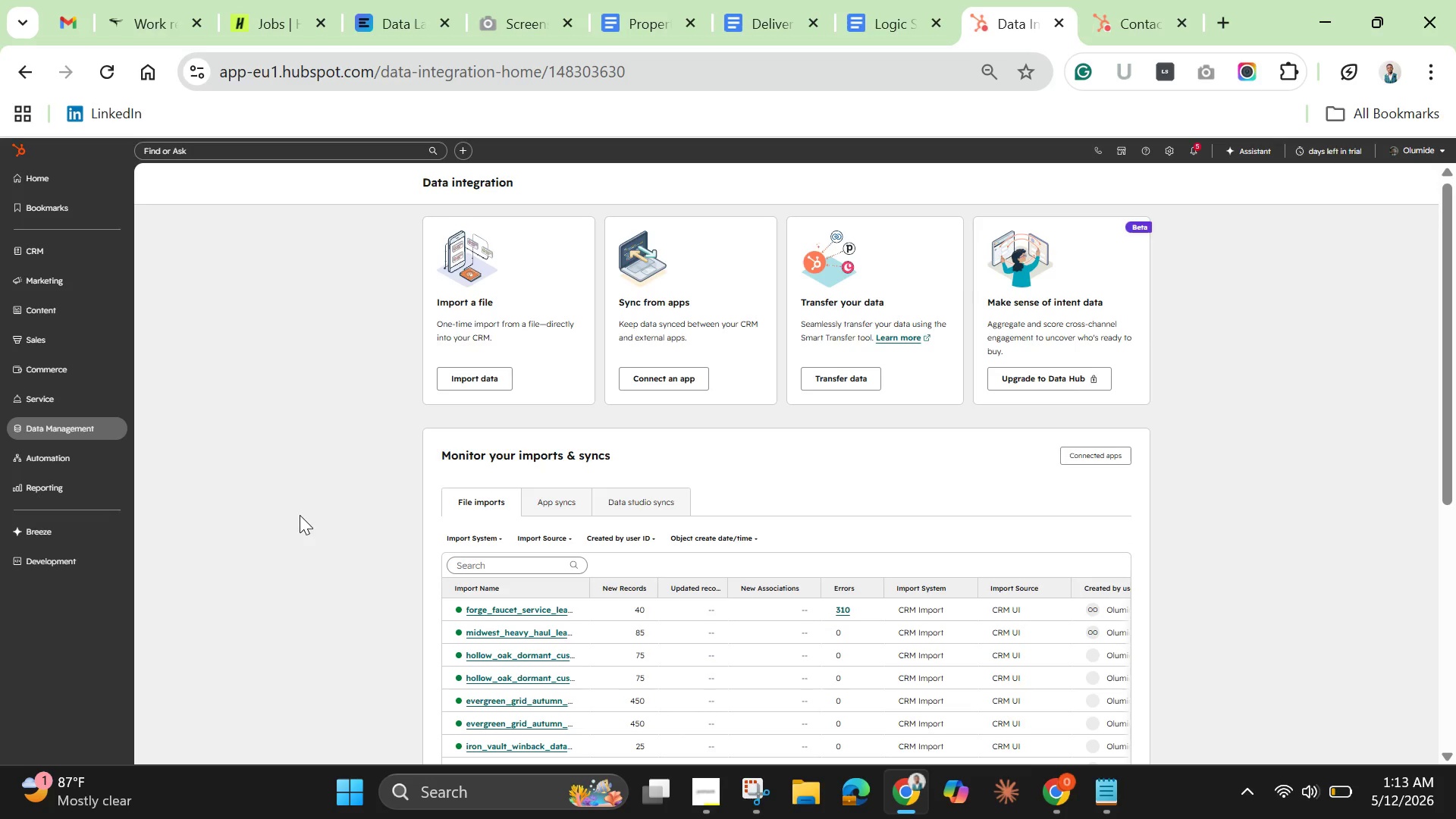 
wait(26.53)
 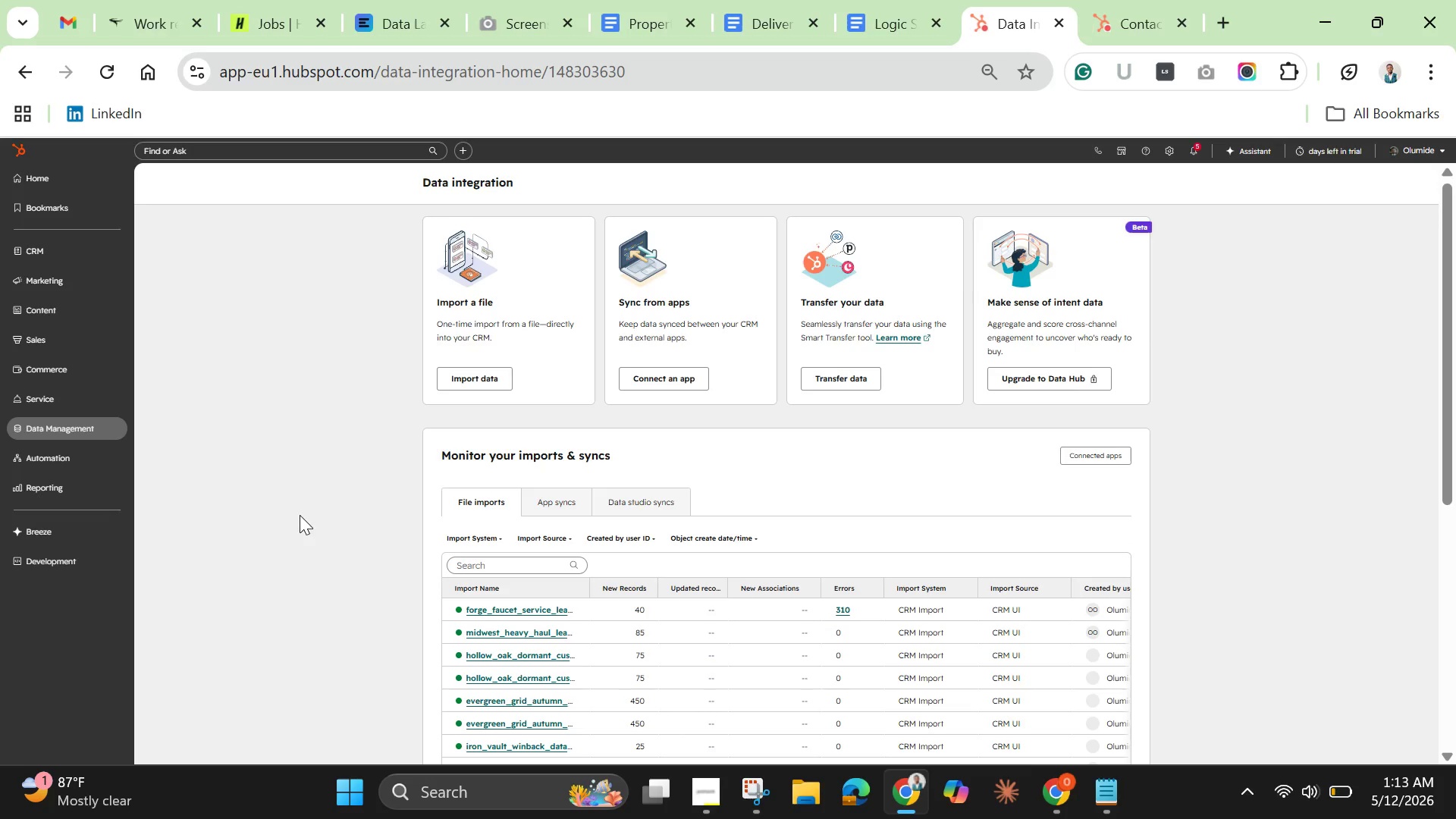 
left_click([463, 383])
 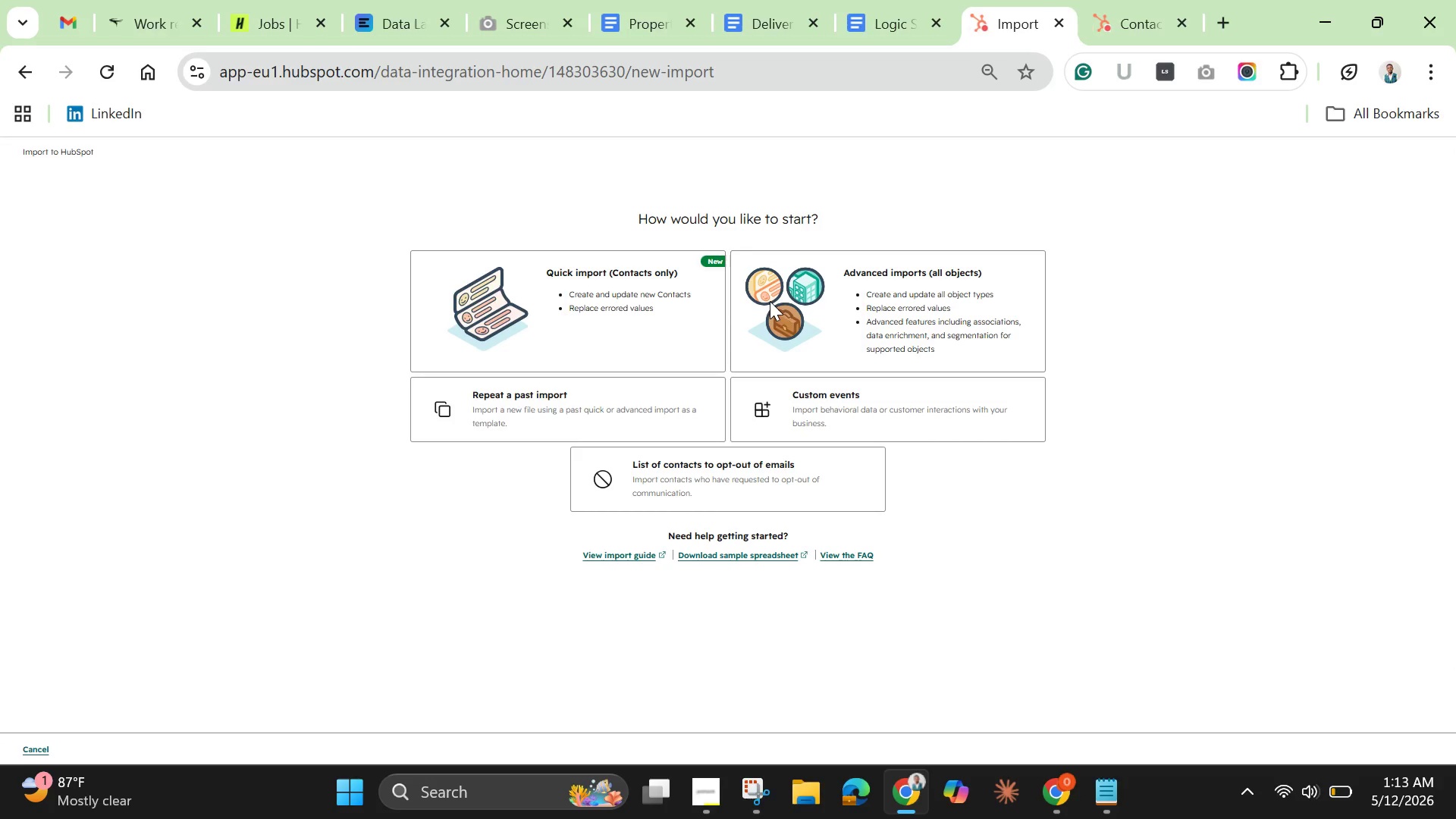 
left_click([840, 311])
 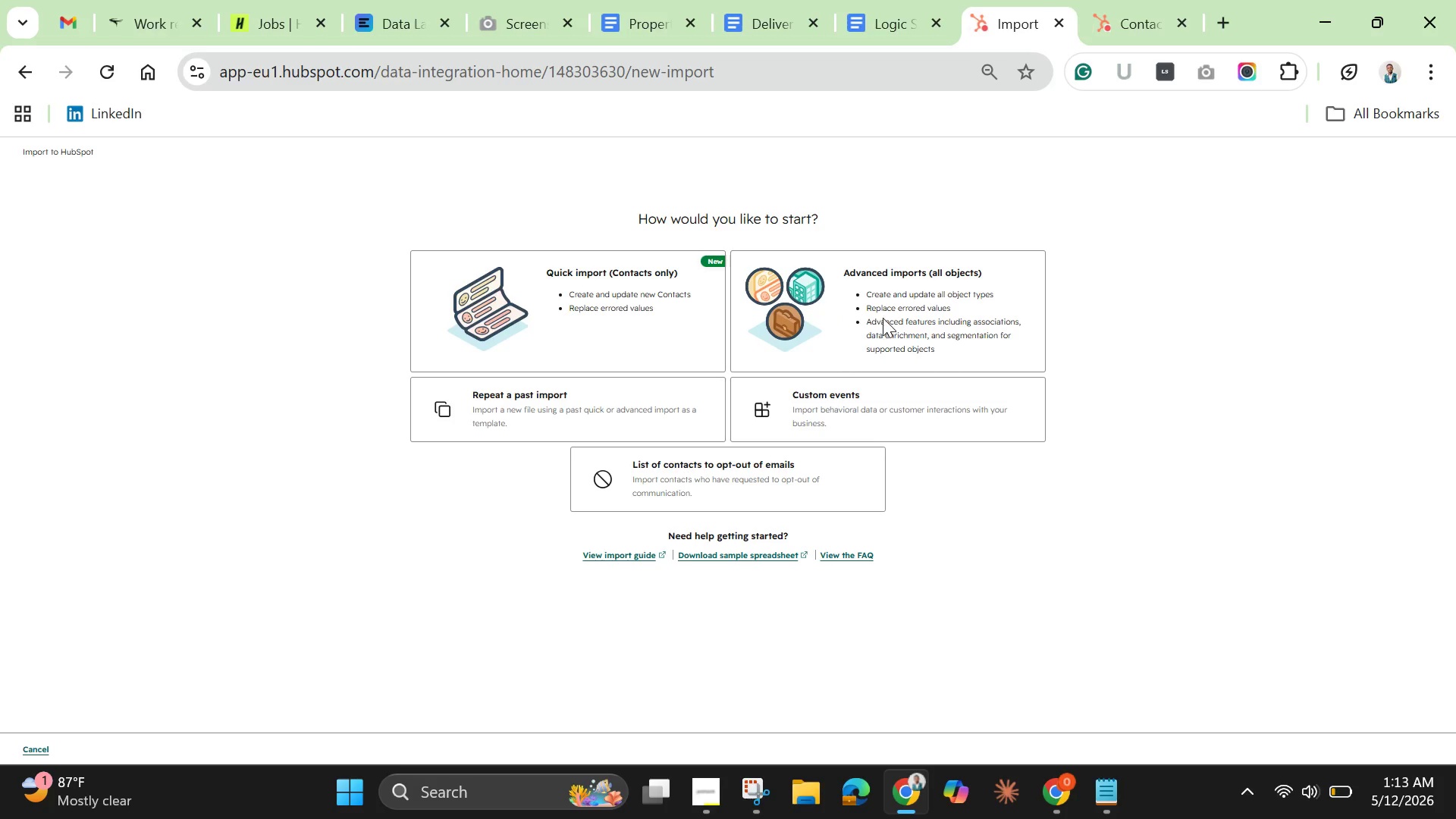 
left_click([886, 318])
 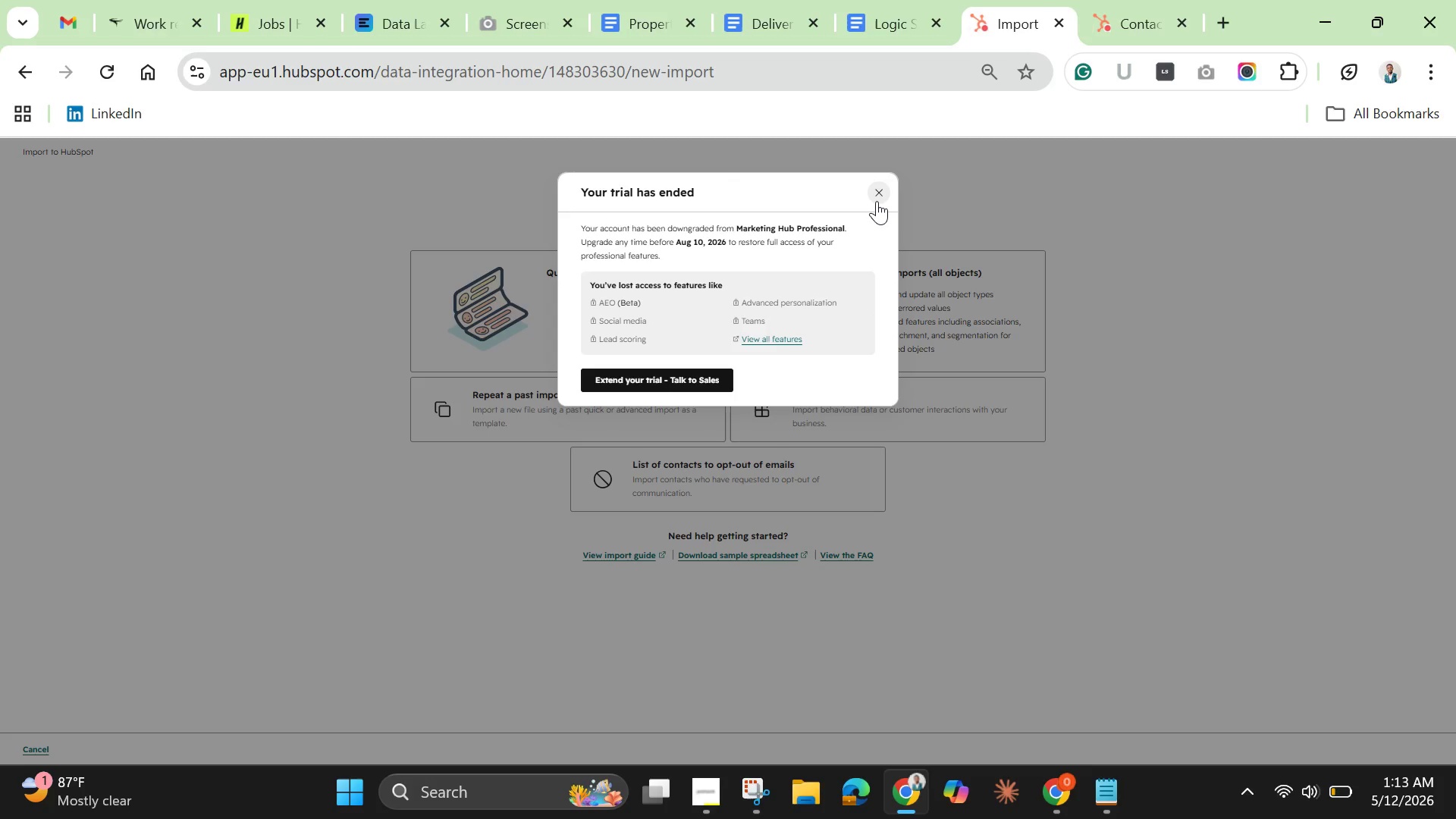 
wait(17.16)
 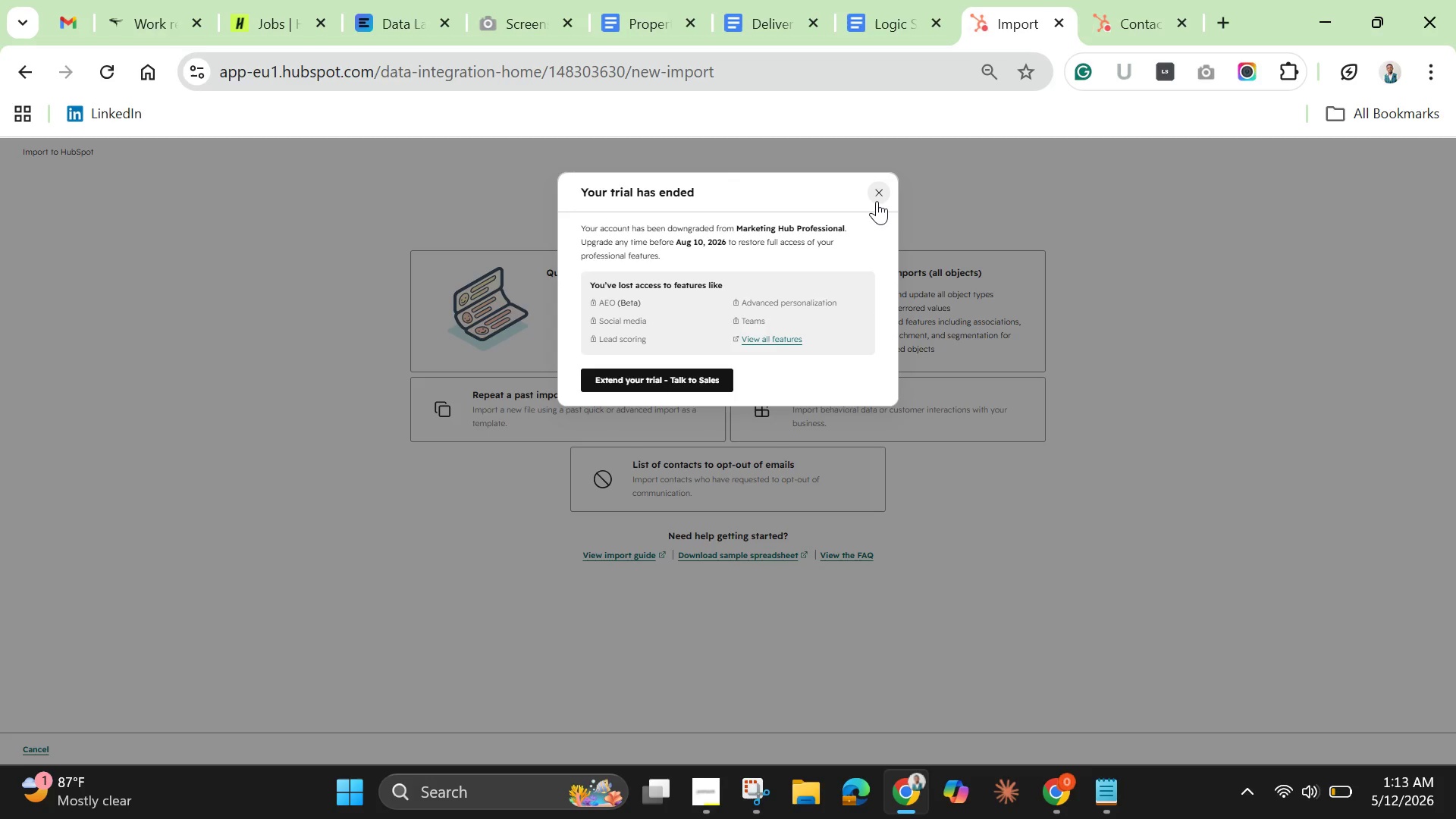 
left_click([874, 198])
 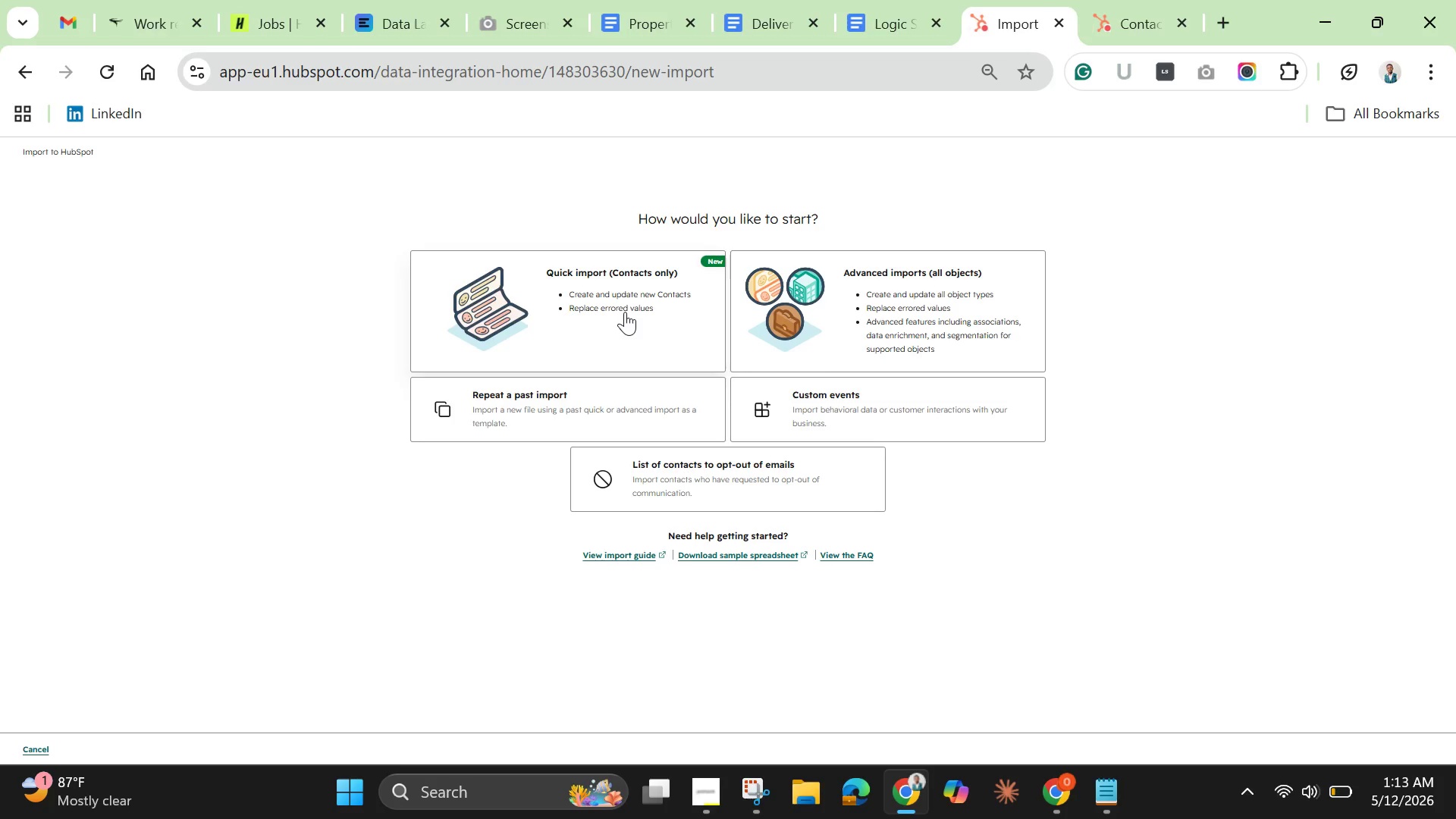 
left_click([625, 312])
 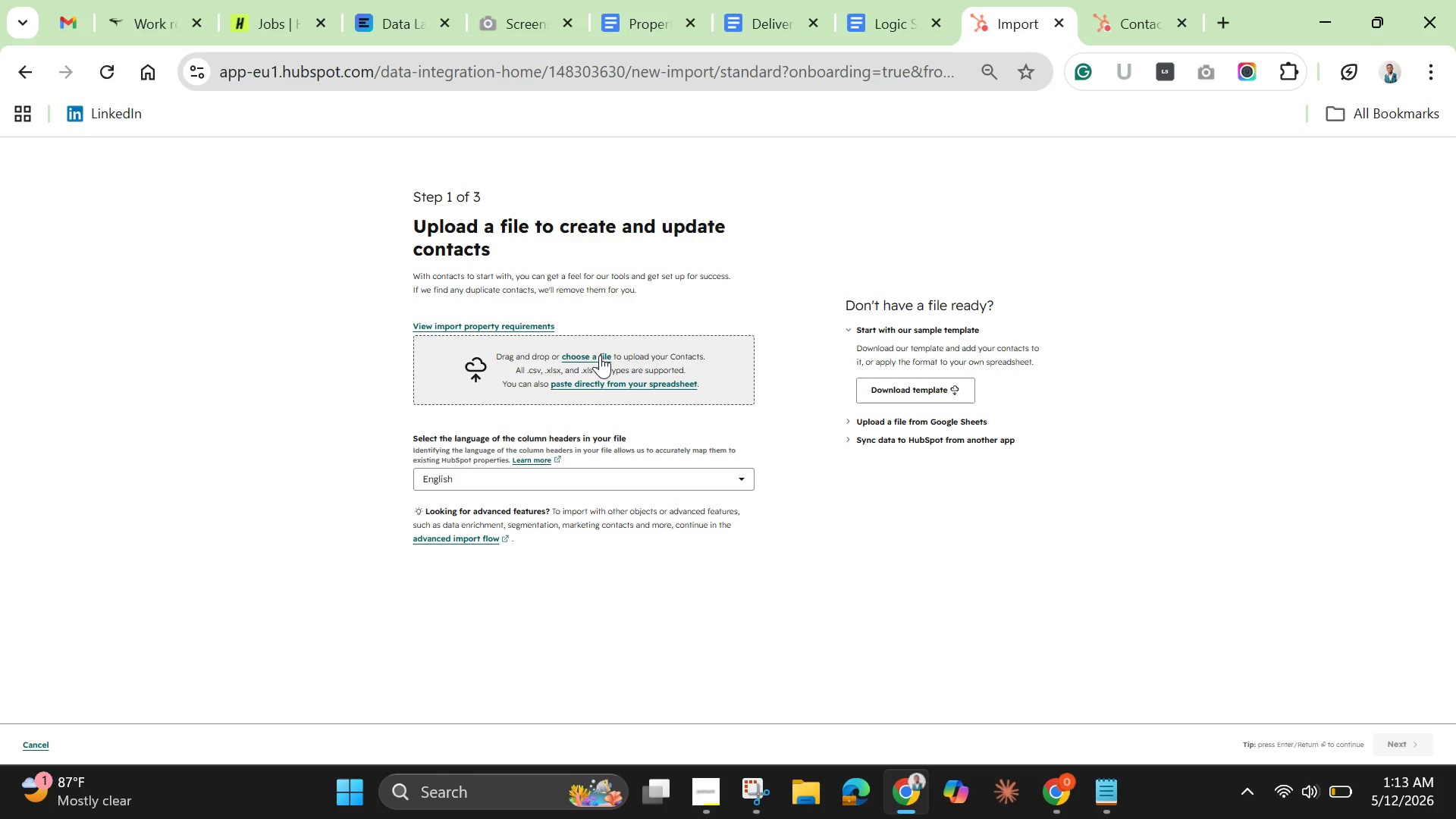 
wait(6.75)
 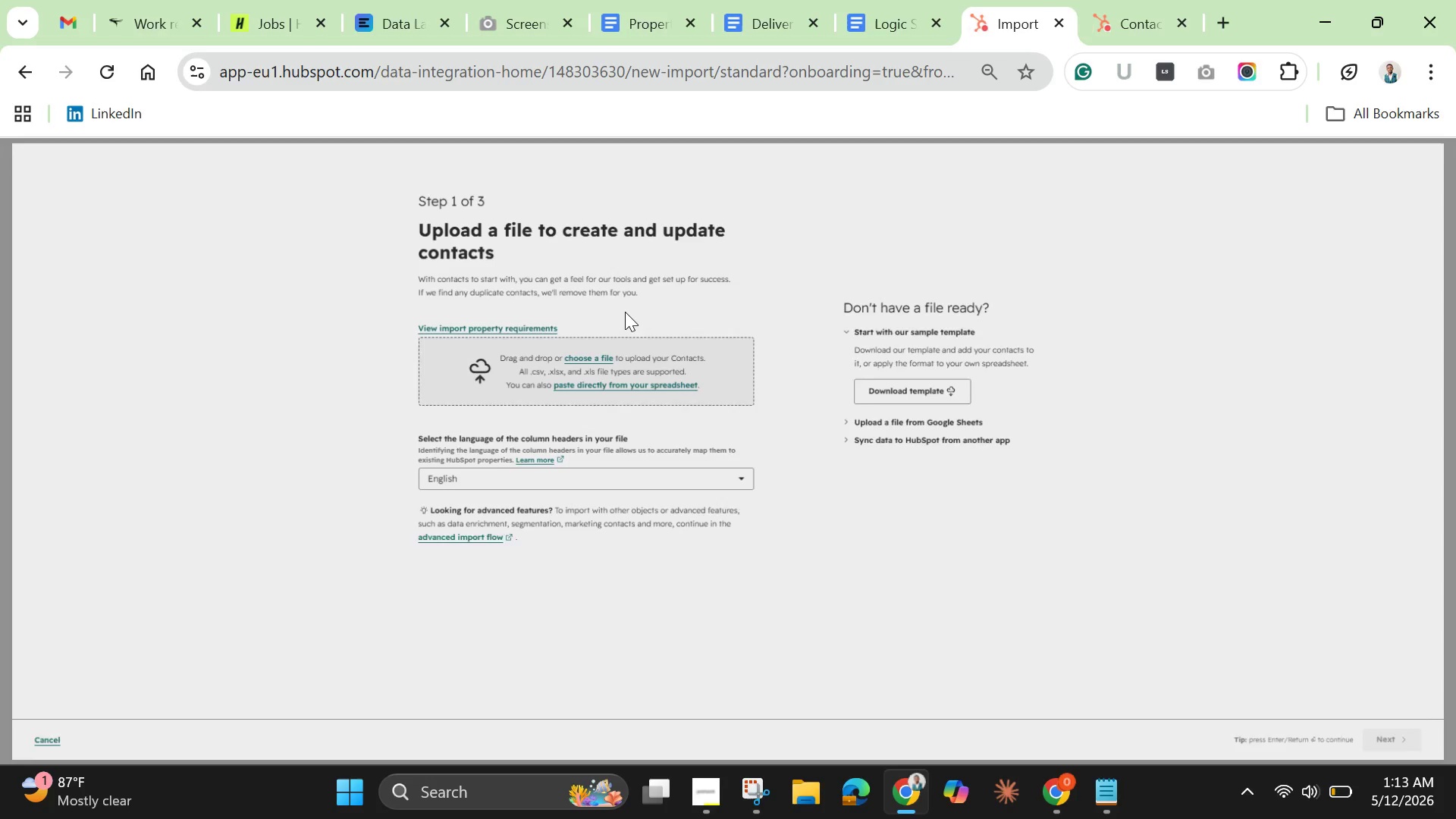 
left_click([584, 351])
 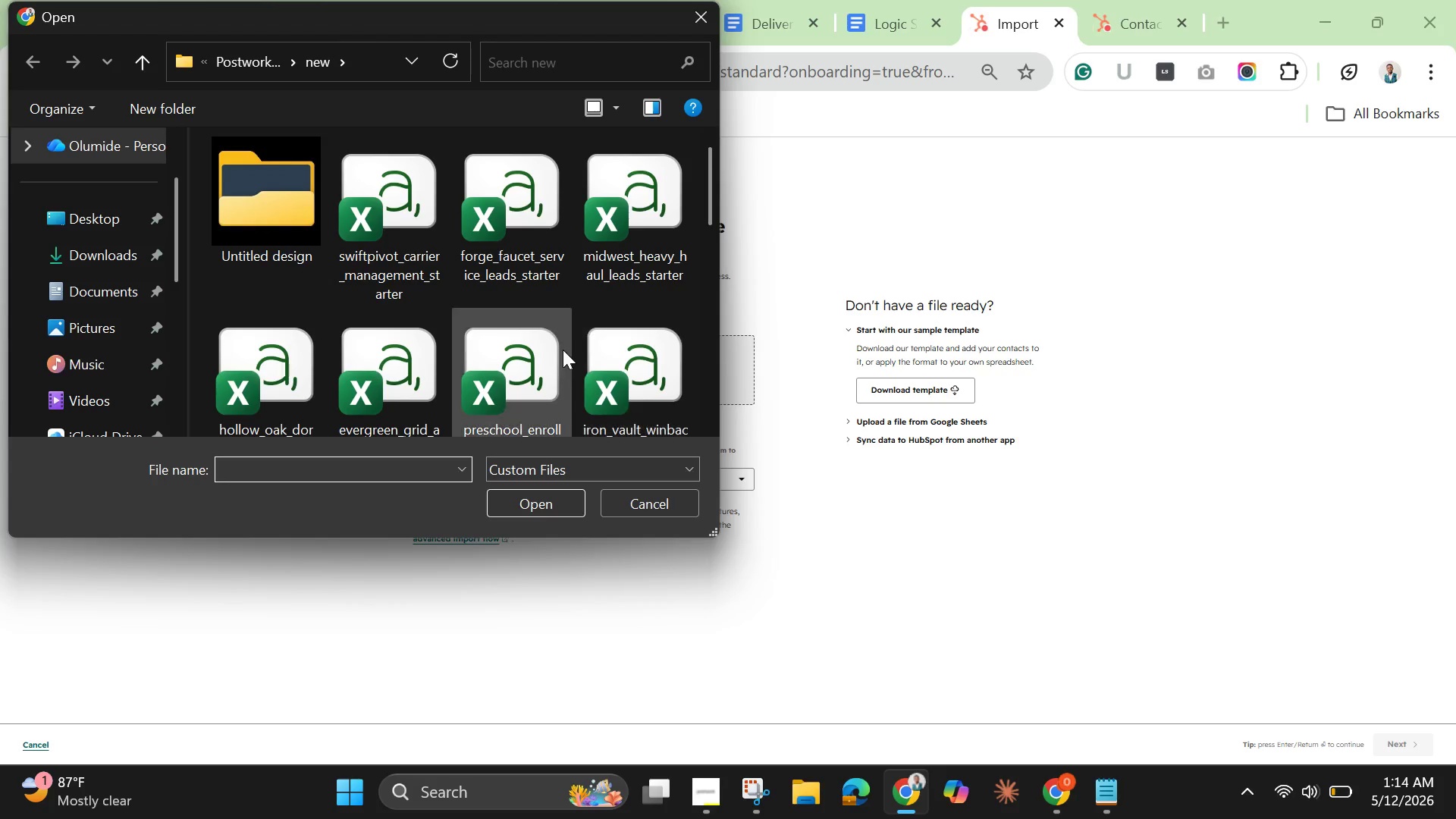 
left_click([394, 229])
 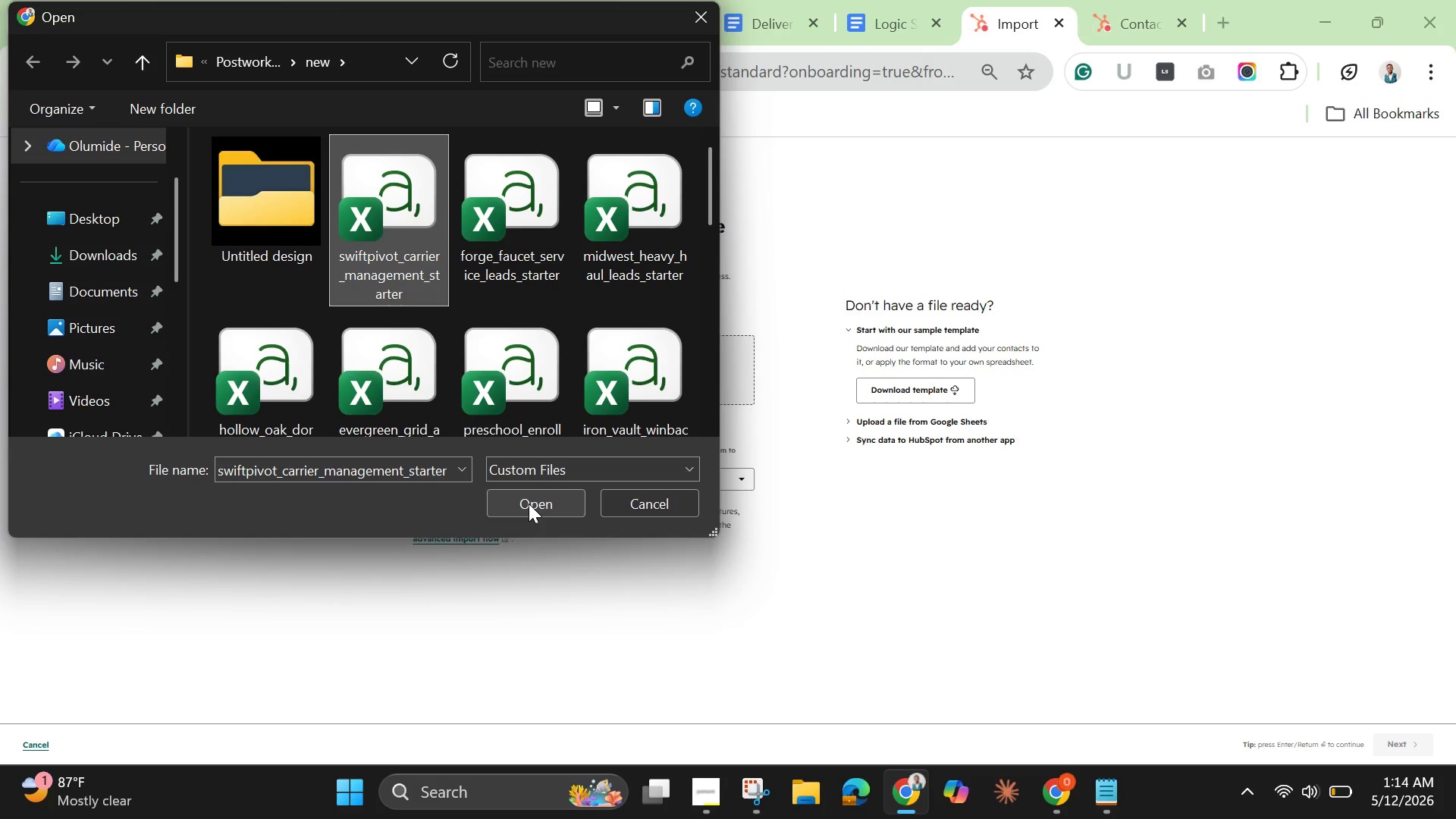 
left_click([529, 504])
 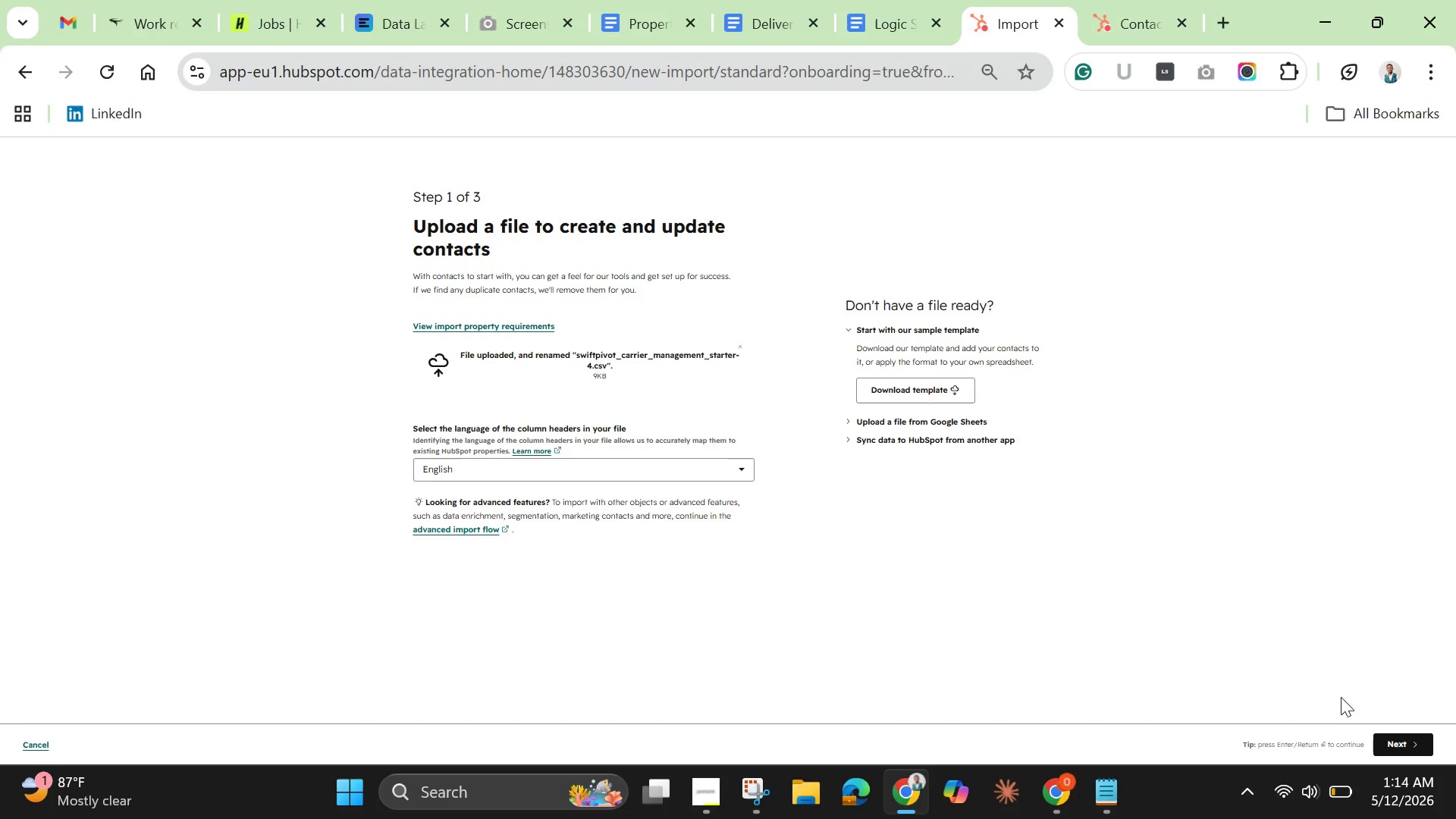 
wait(6.23)
 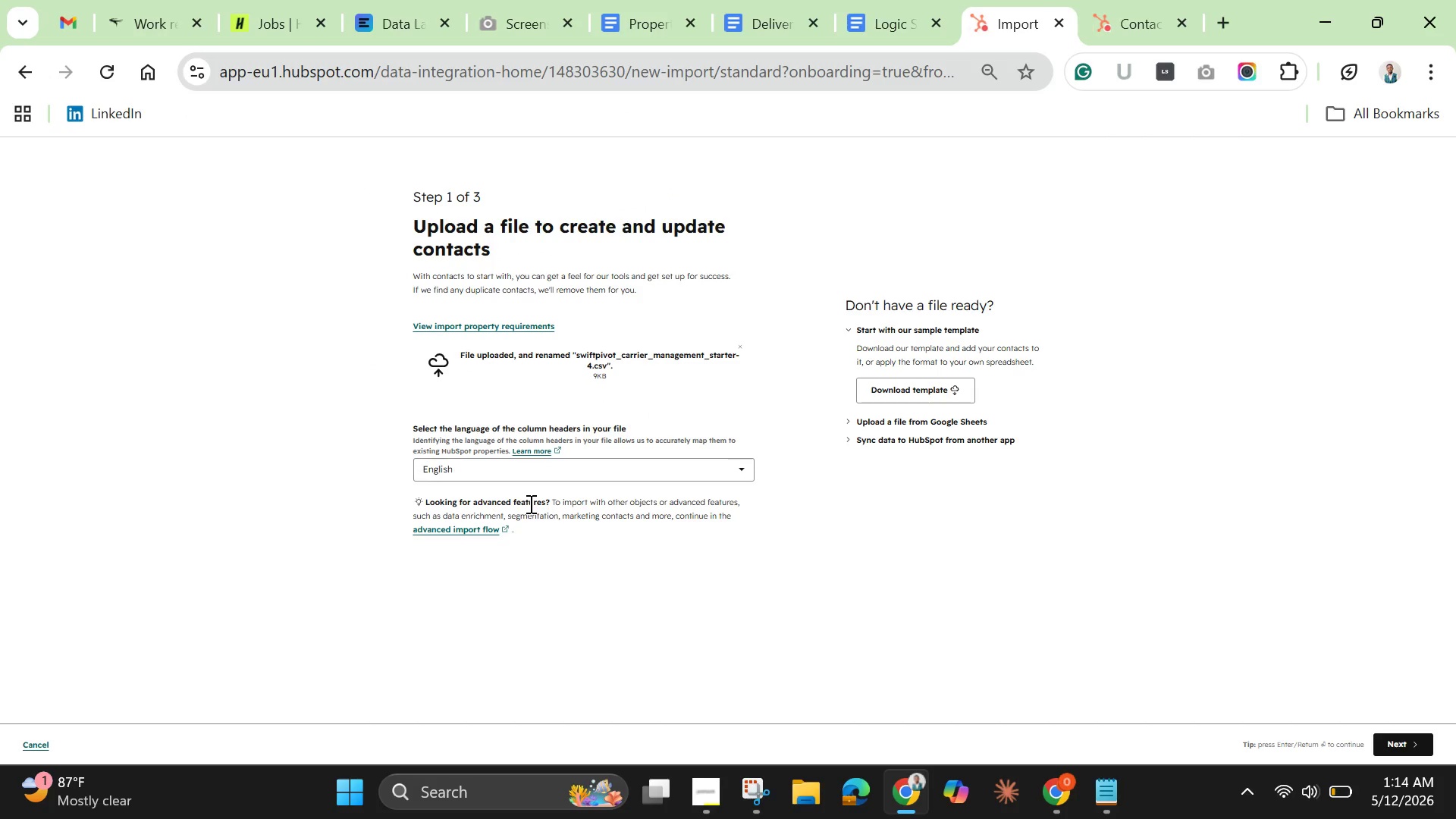 
left_click([1398, 739])
 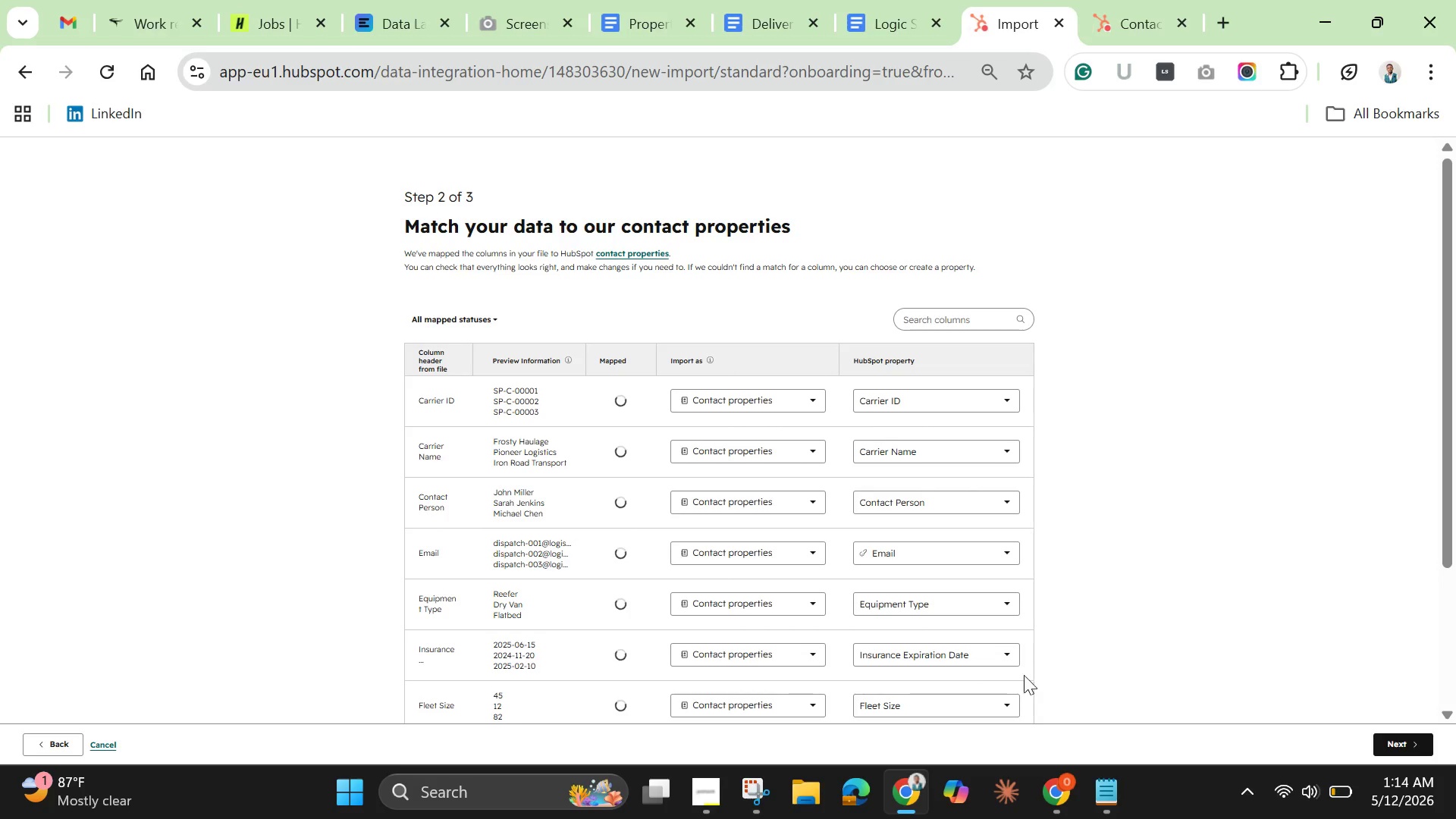 
wait(8.46)
 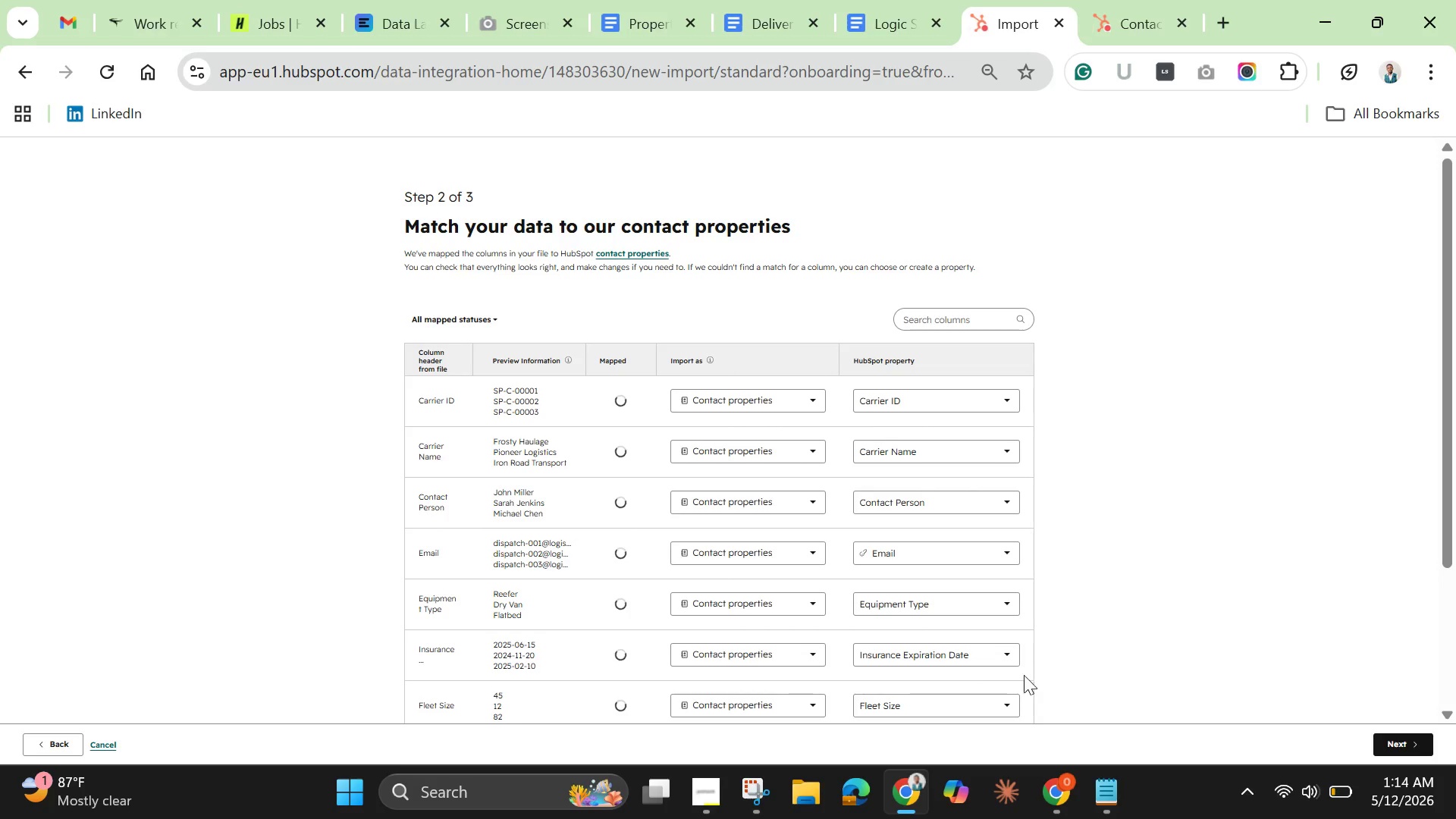 
mouse_move([921, 485])
 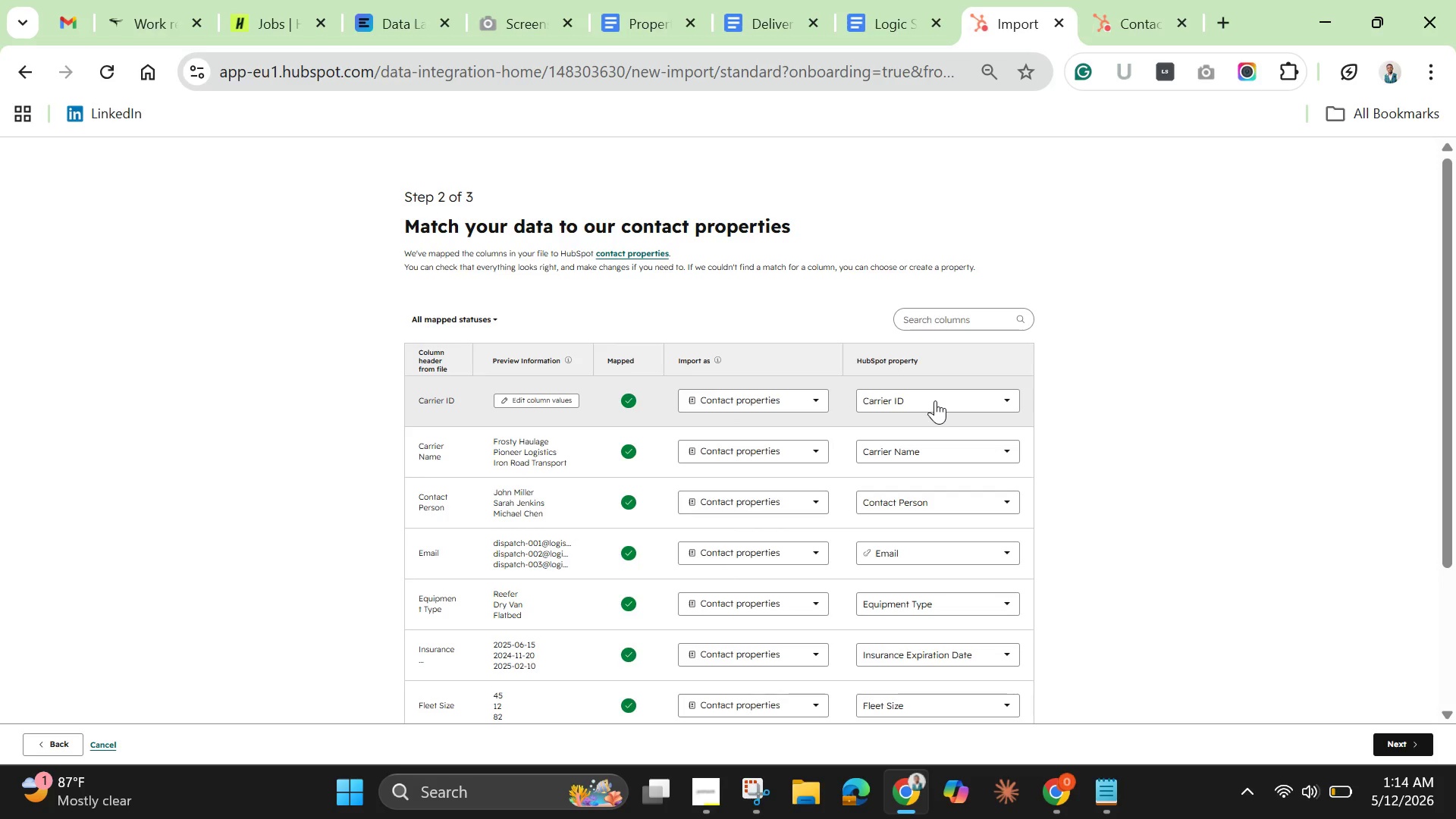 
left_click([935, 400])
 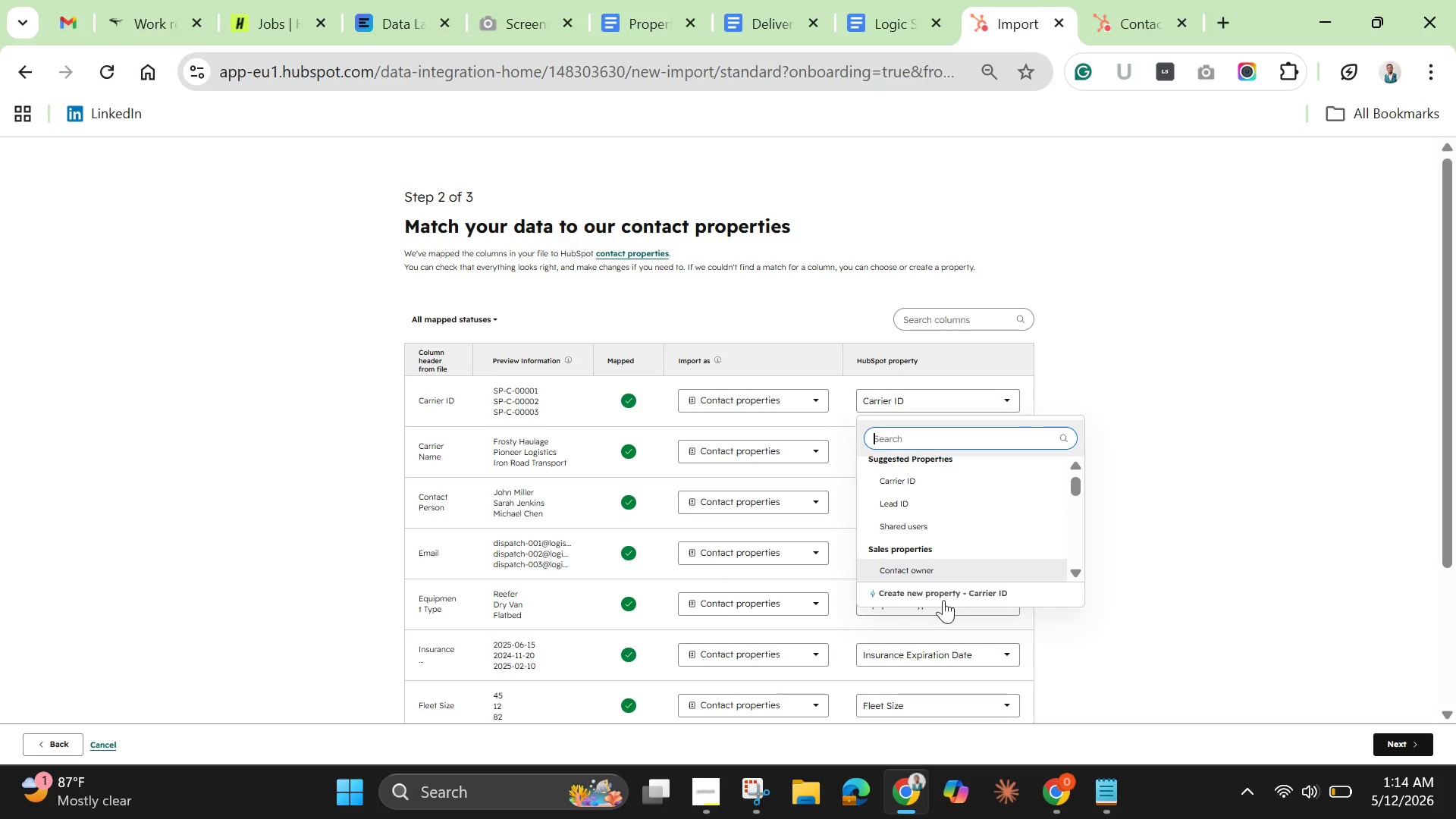 
mouse_move([904, 481])
 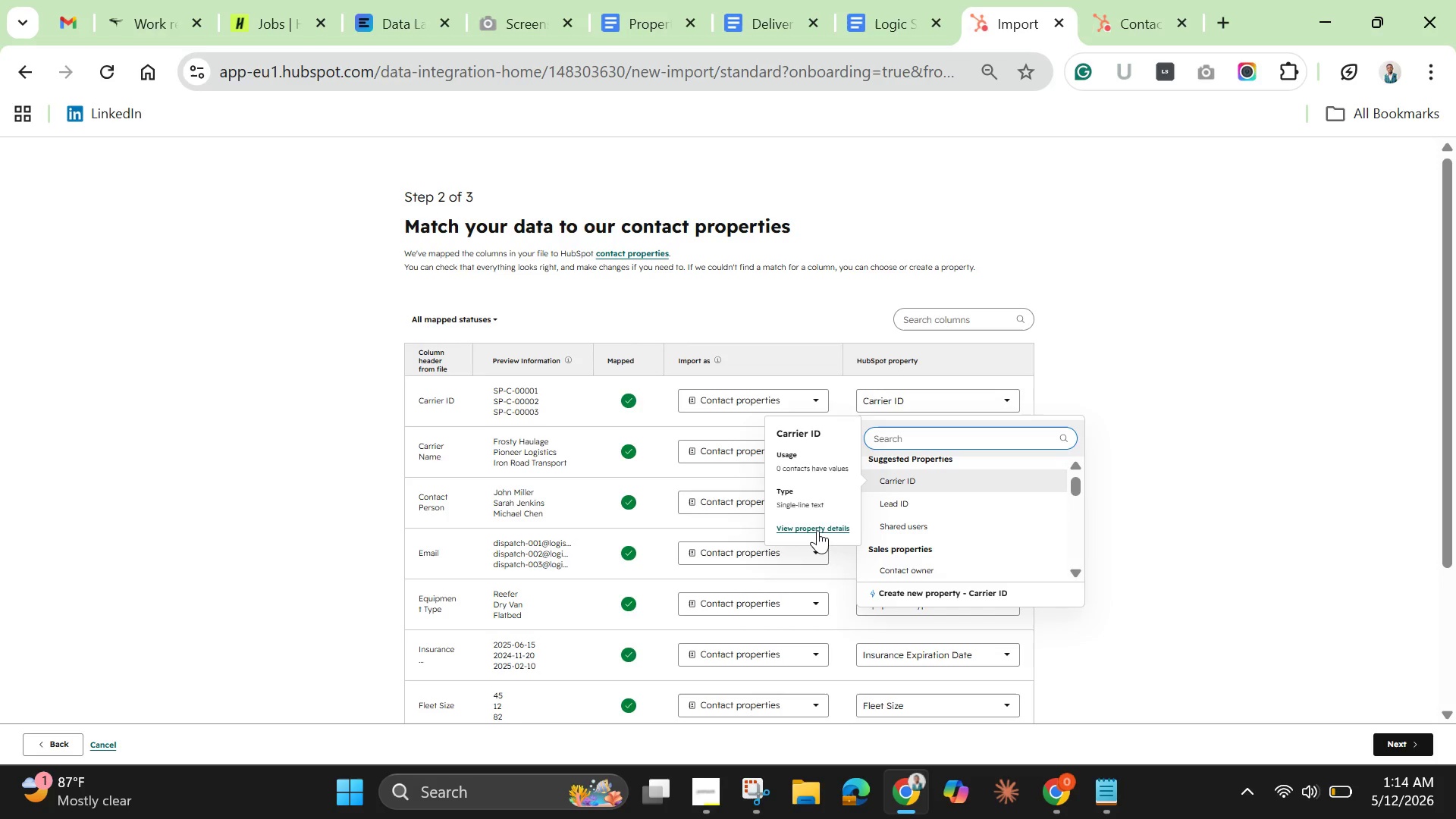 
left_click([817, 530])
 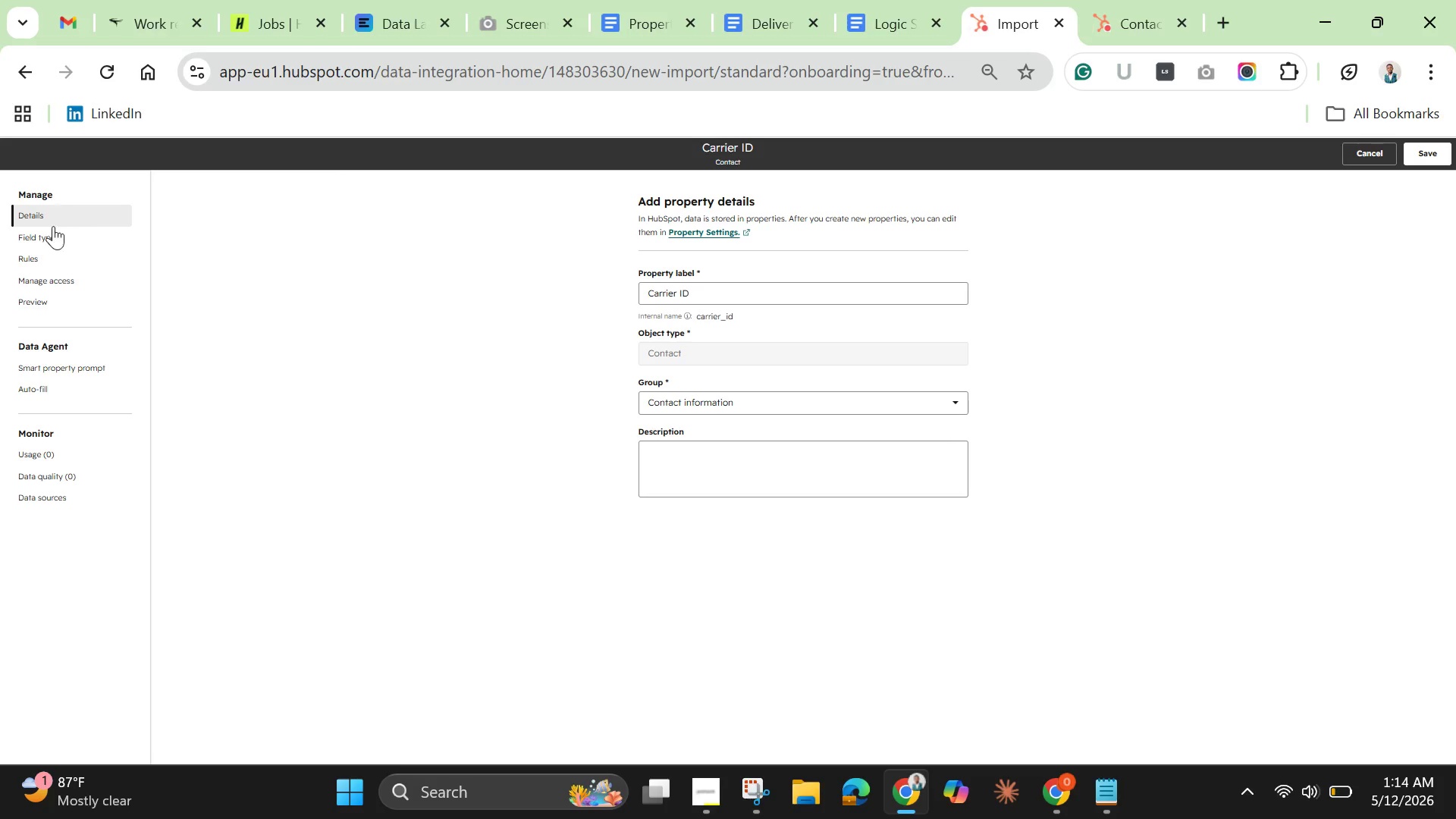 
wait(12.56)
 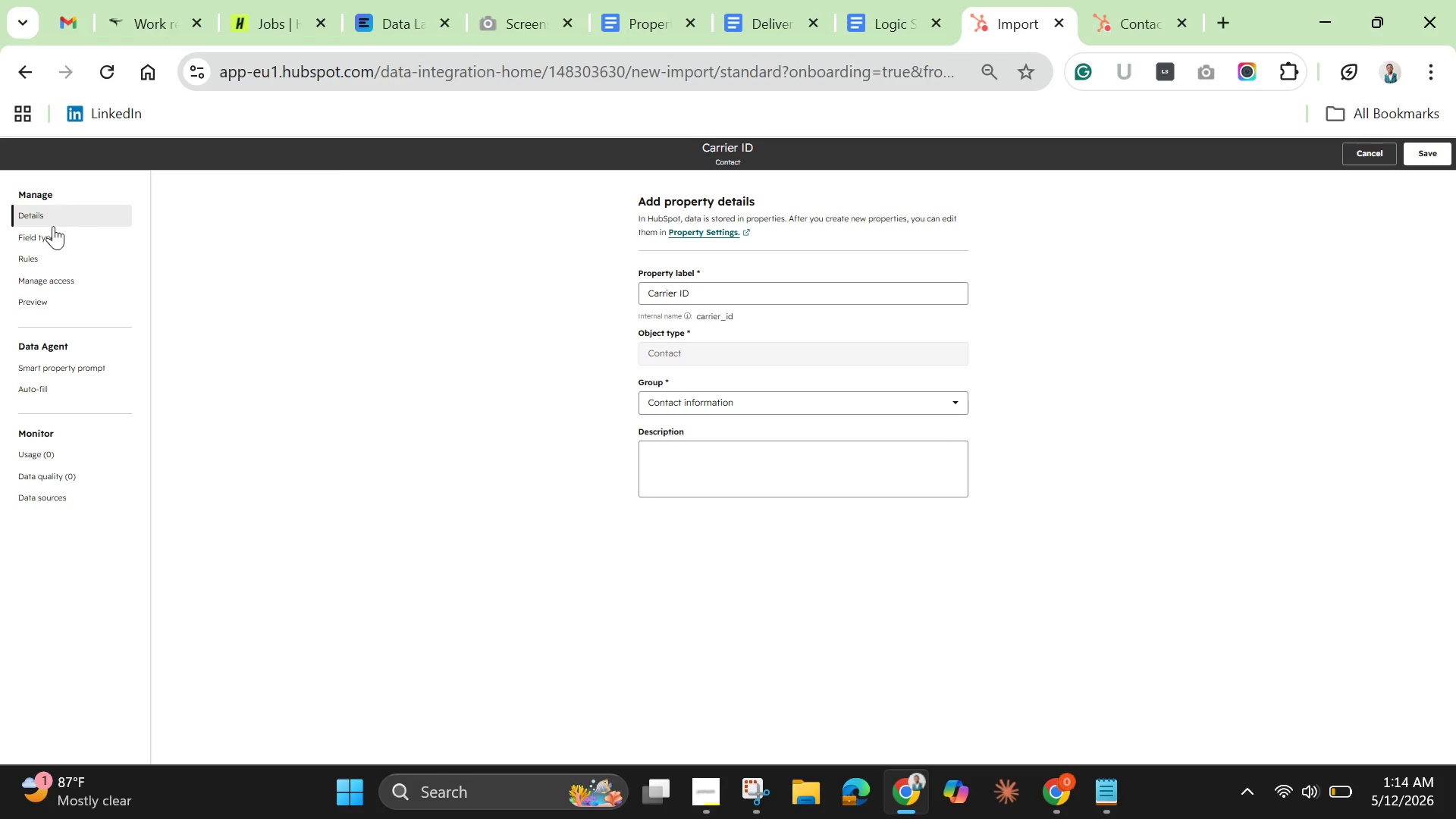 
left_click([693, 406])
 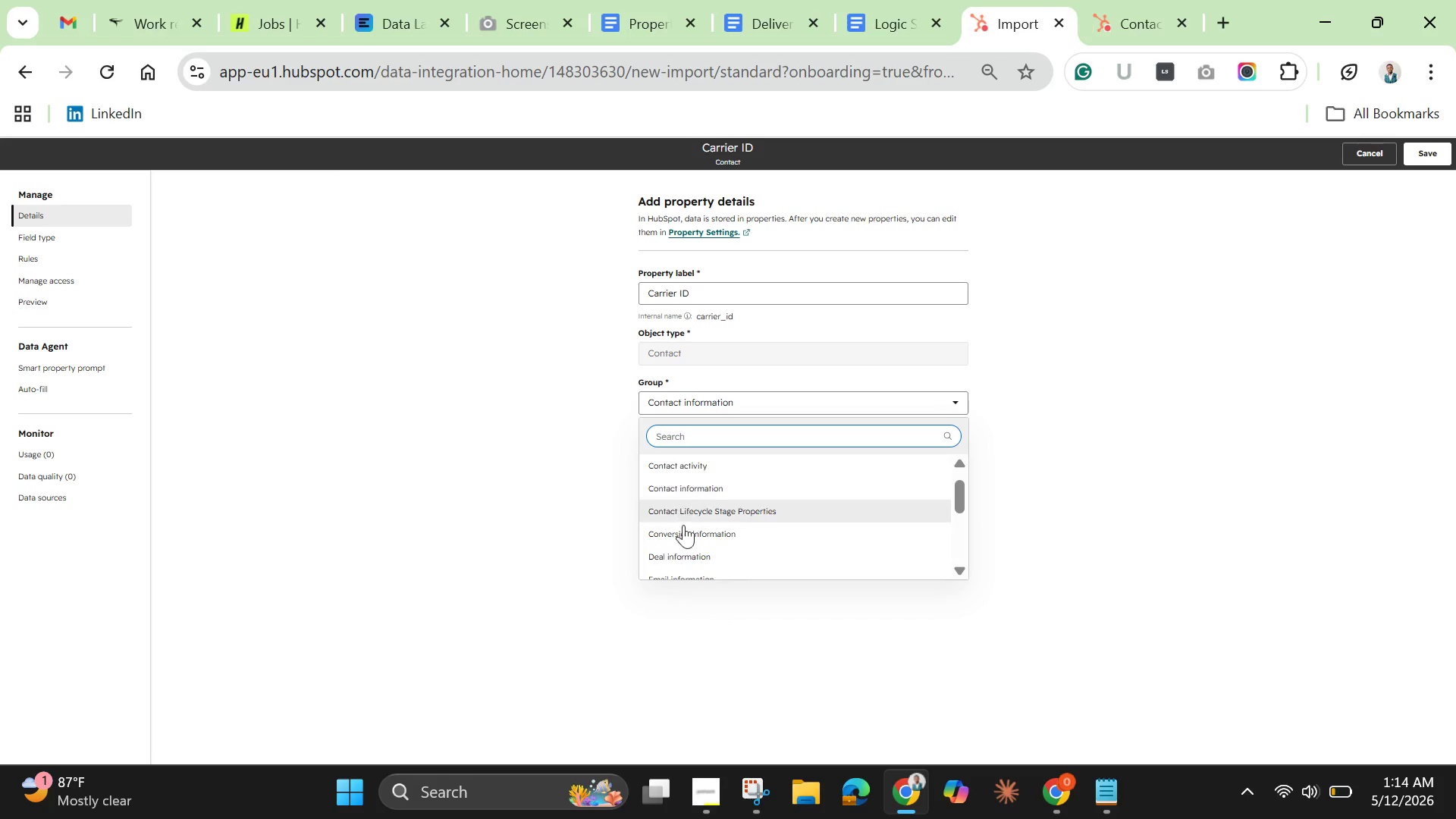 
wait(5.61)
 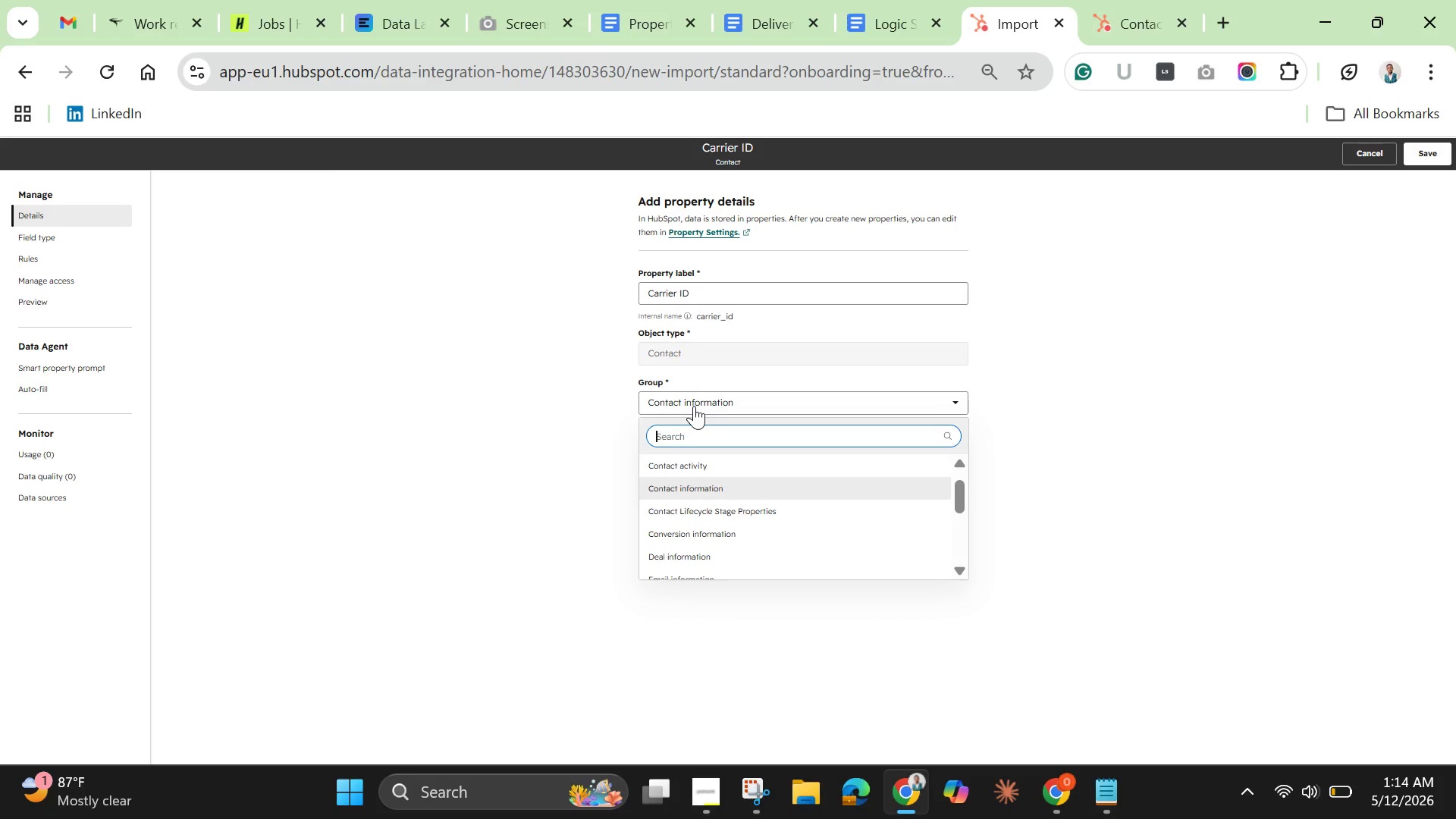 
left_click([692, 551])
 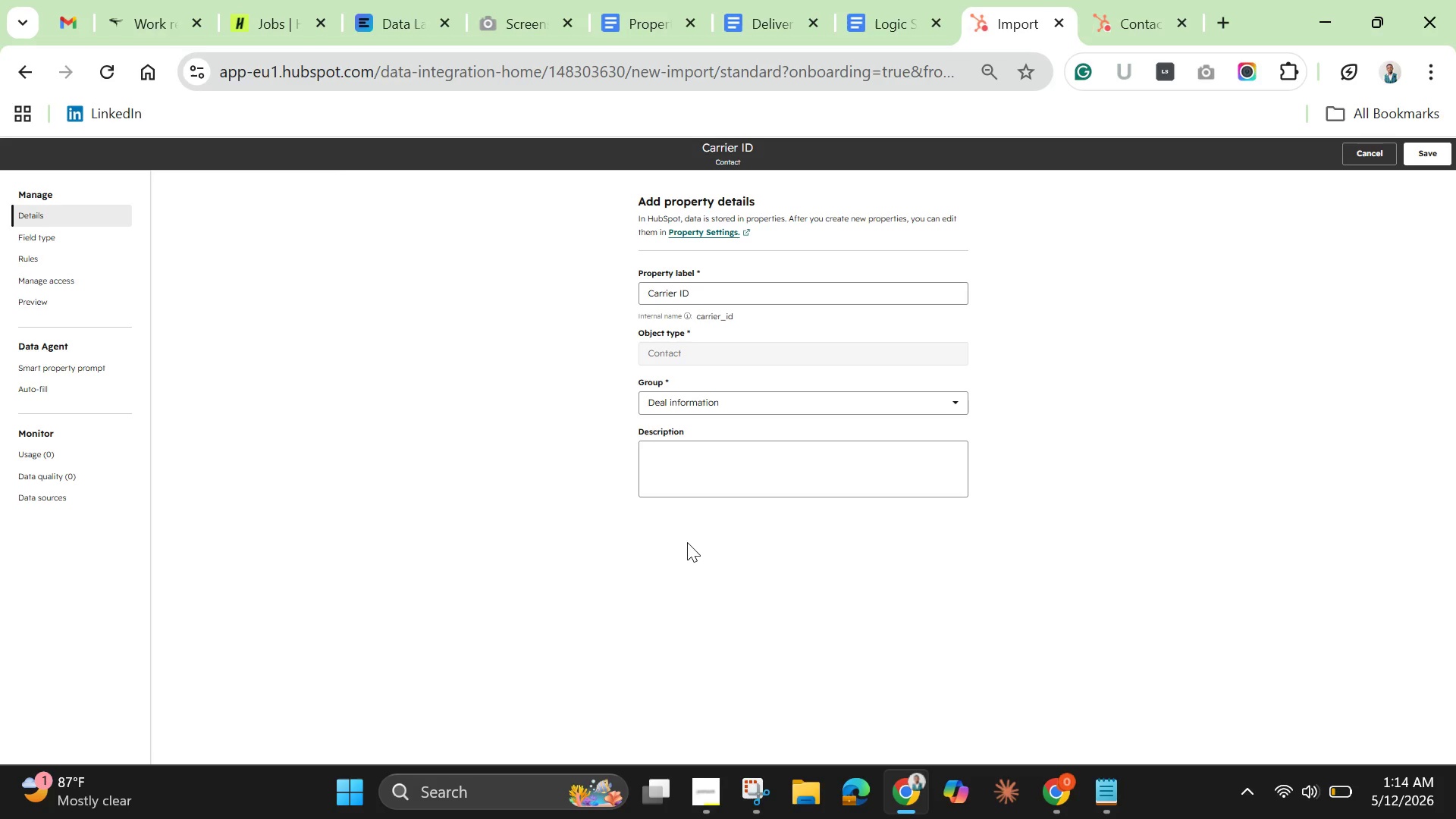 
wait(11.62)
 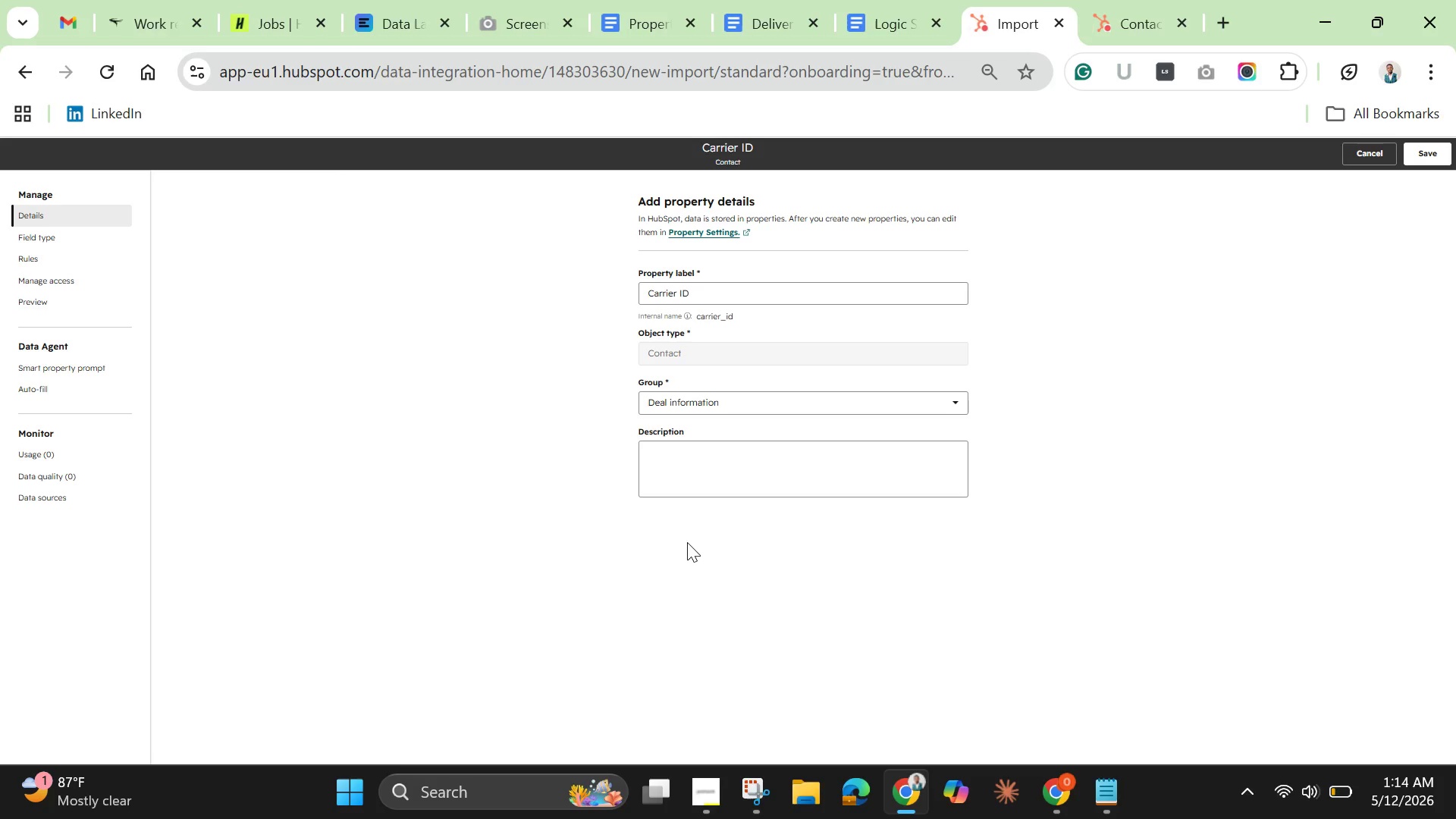 
left_click([36, 237])
 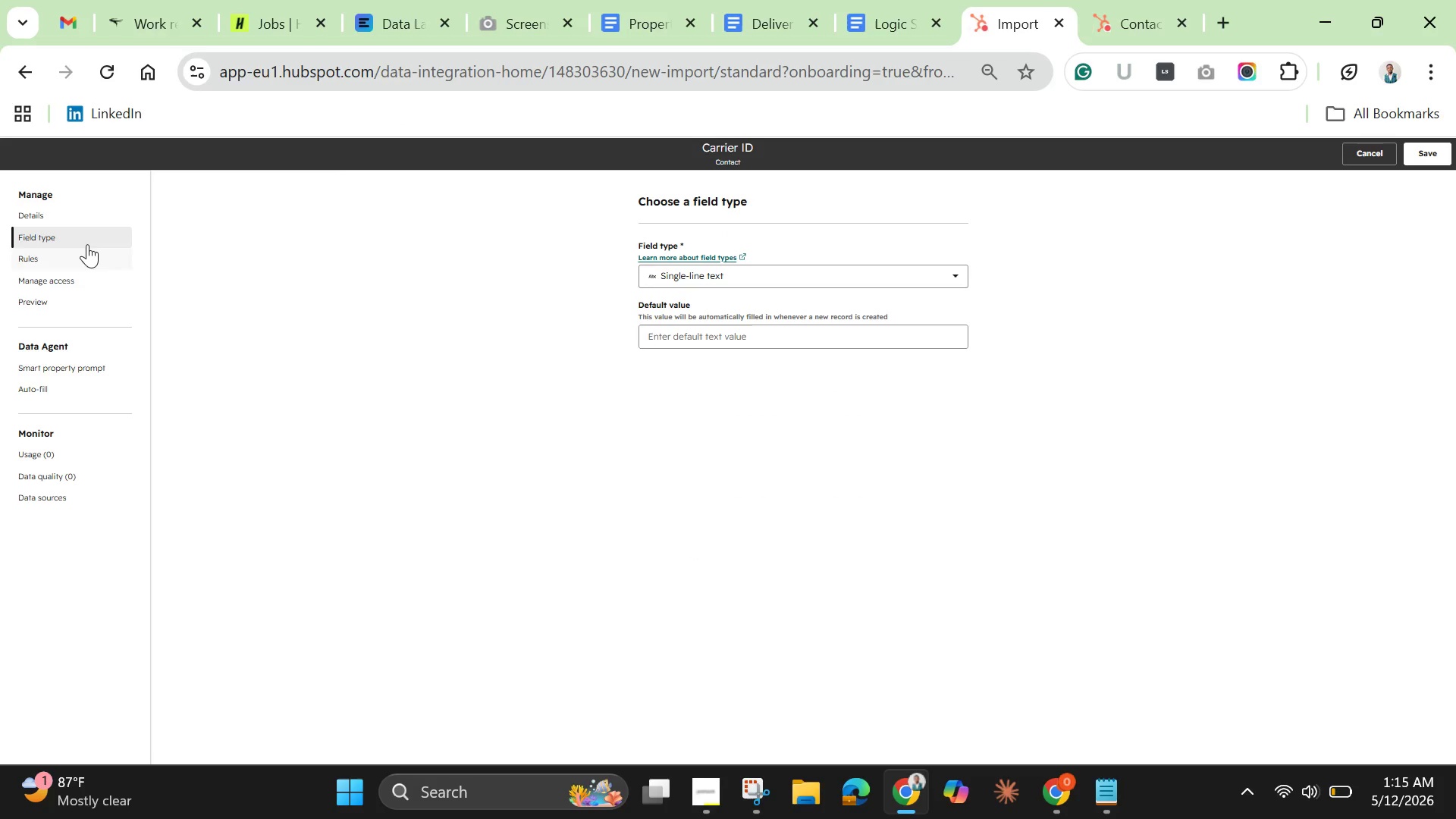 
left_click([66, 214])
 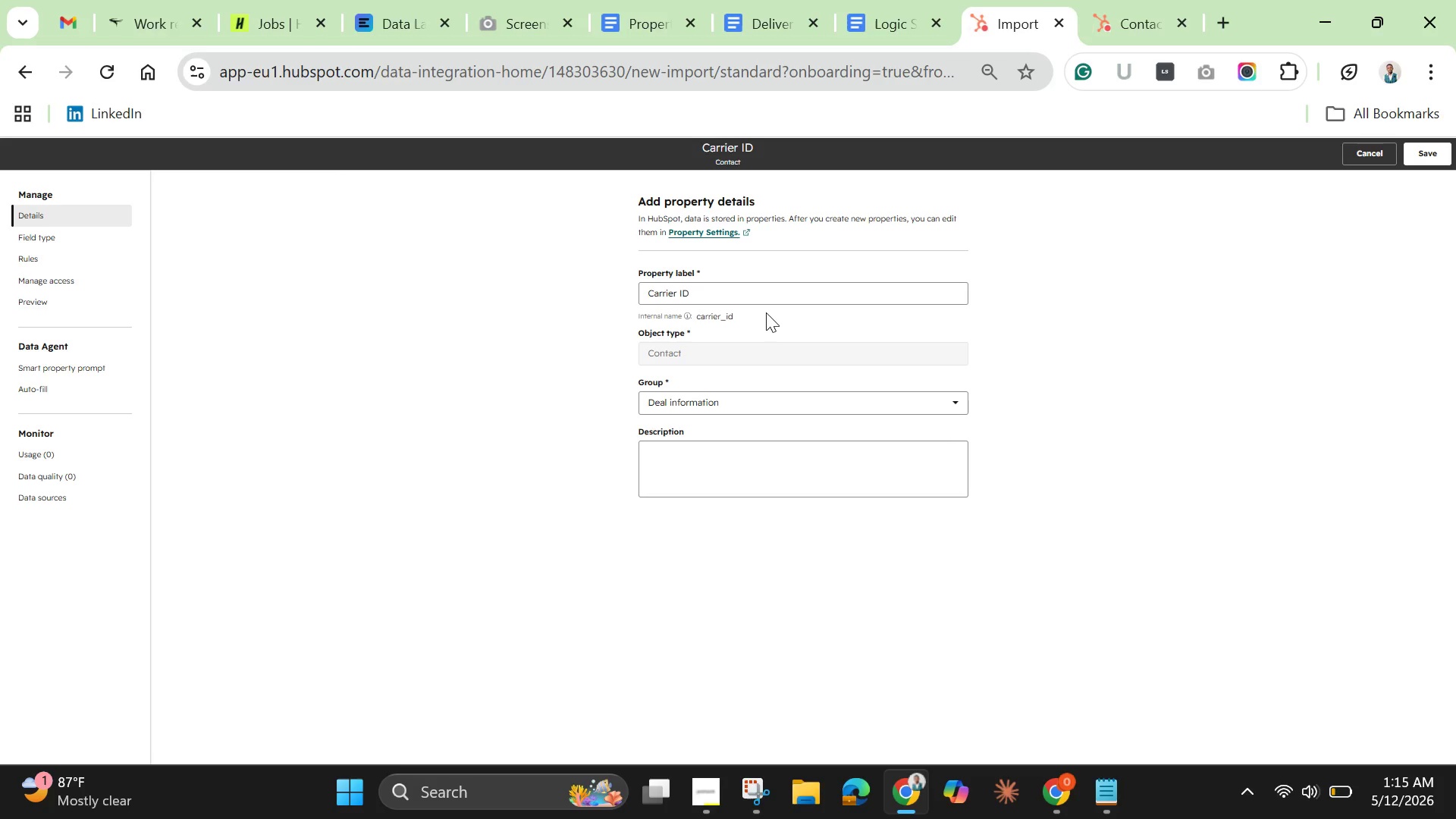 
left_click([731, 350])
 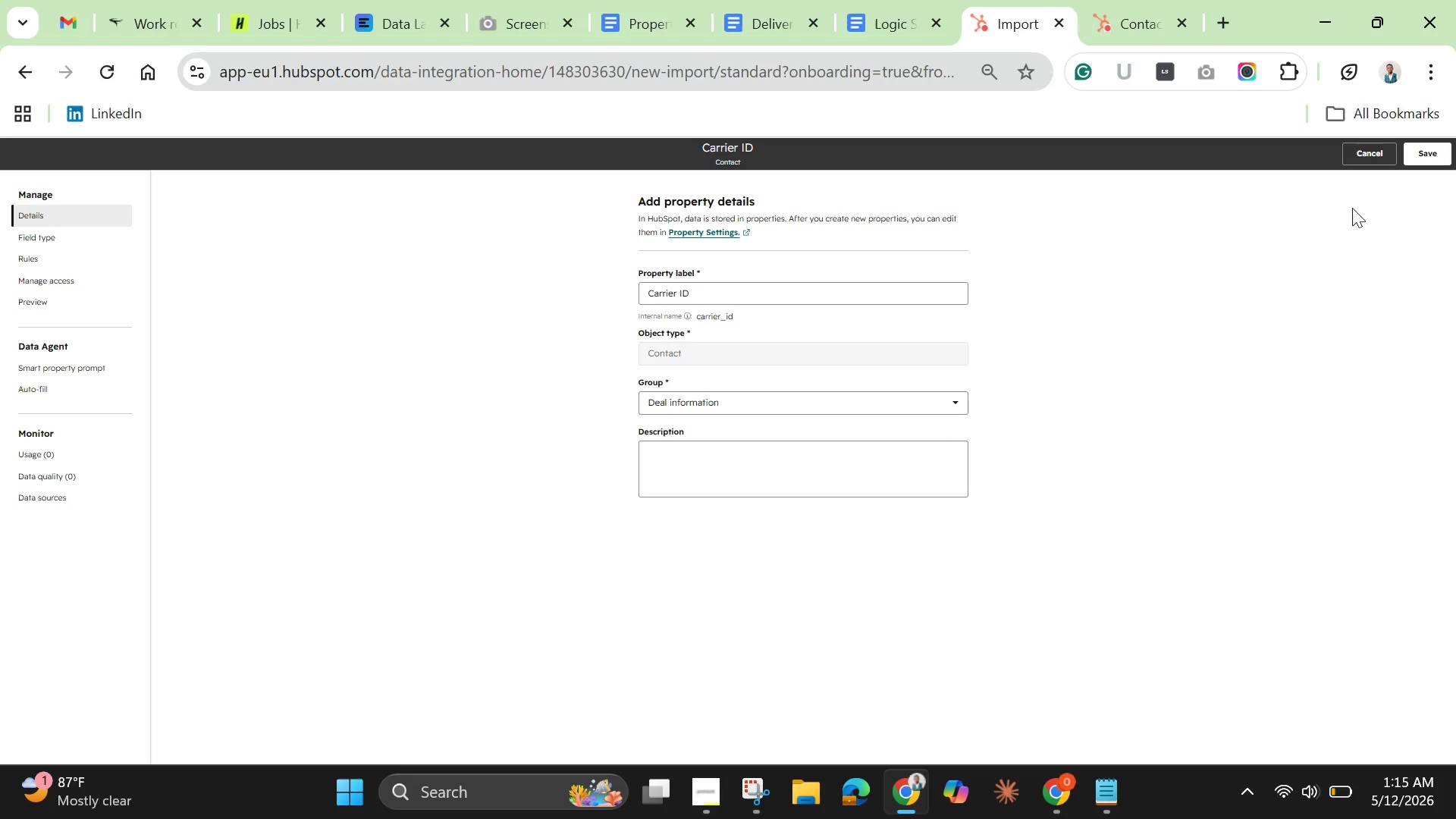 
left_click([1367, 154])
 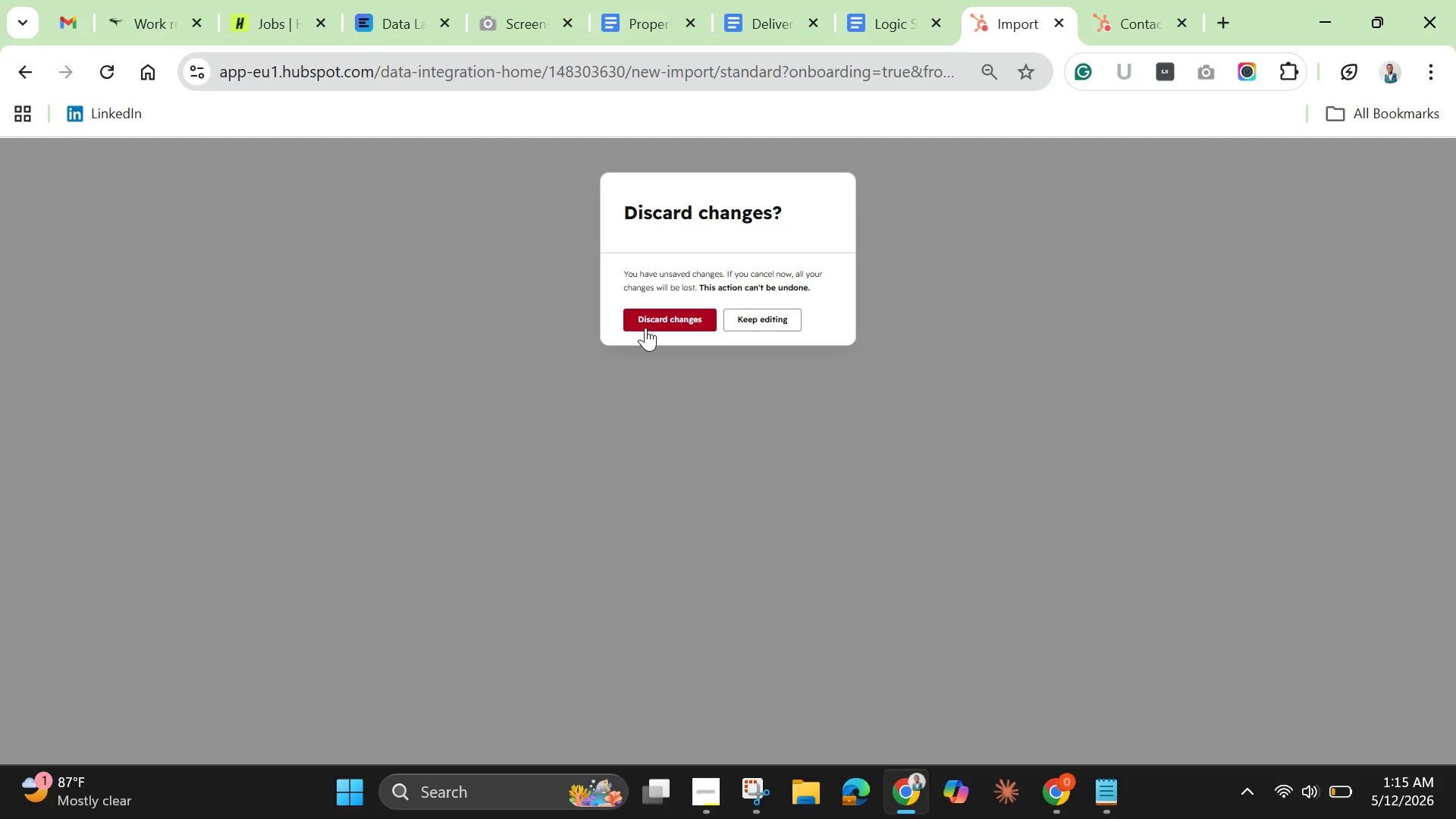 
left_click([667, 320])
 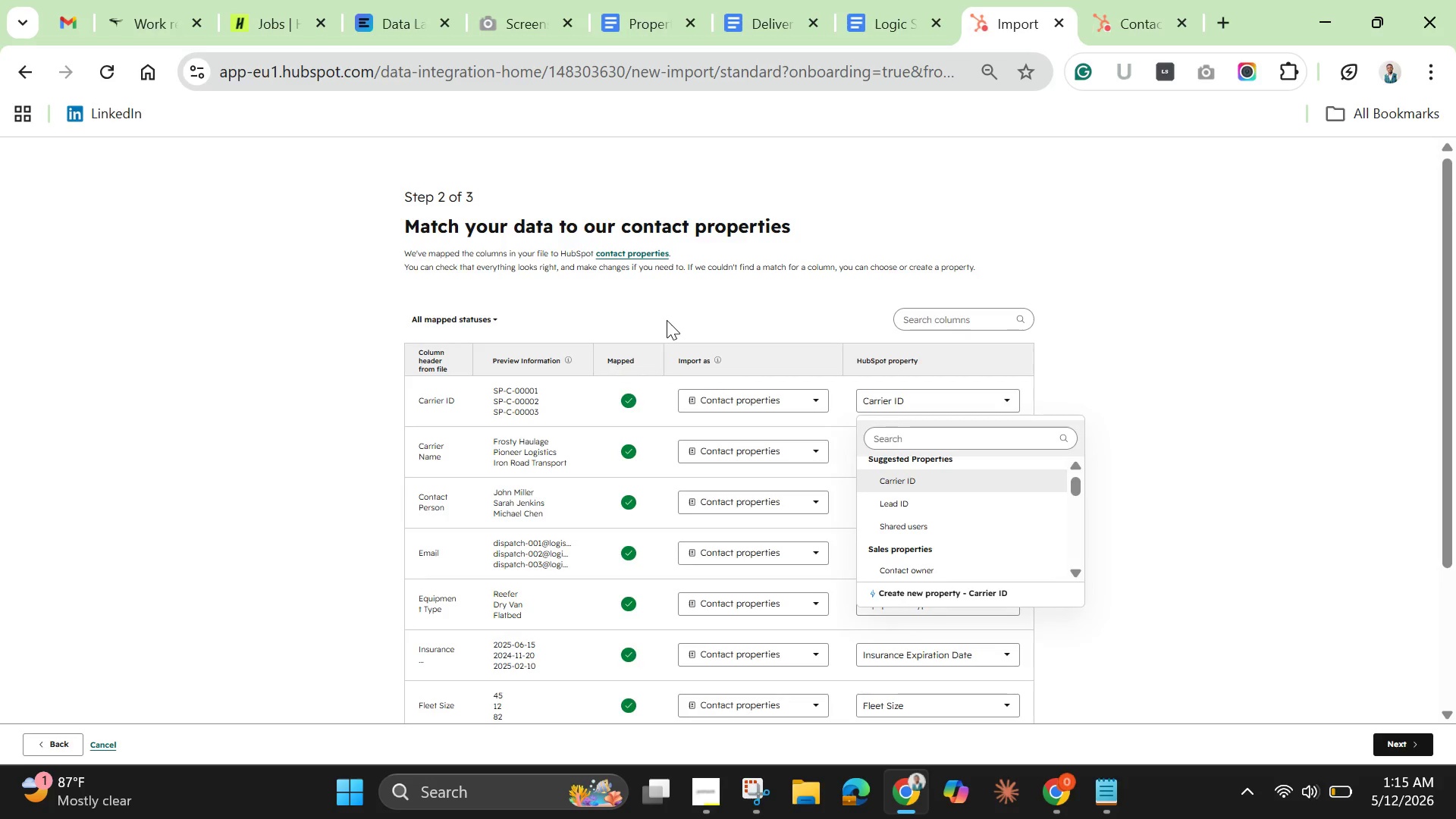 
scroll: coordinate [670, 378], scroll_direction: none, amount: 0.0
 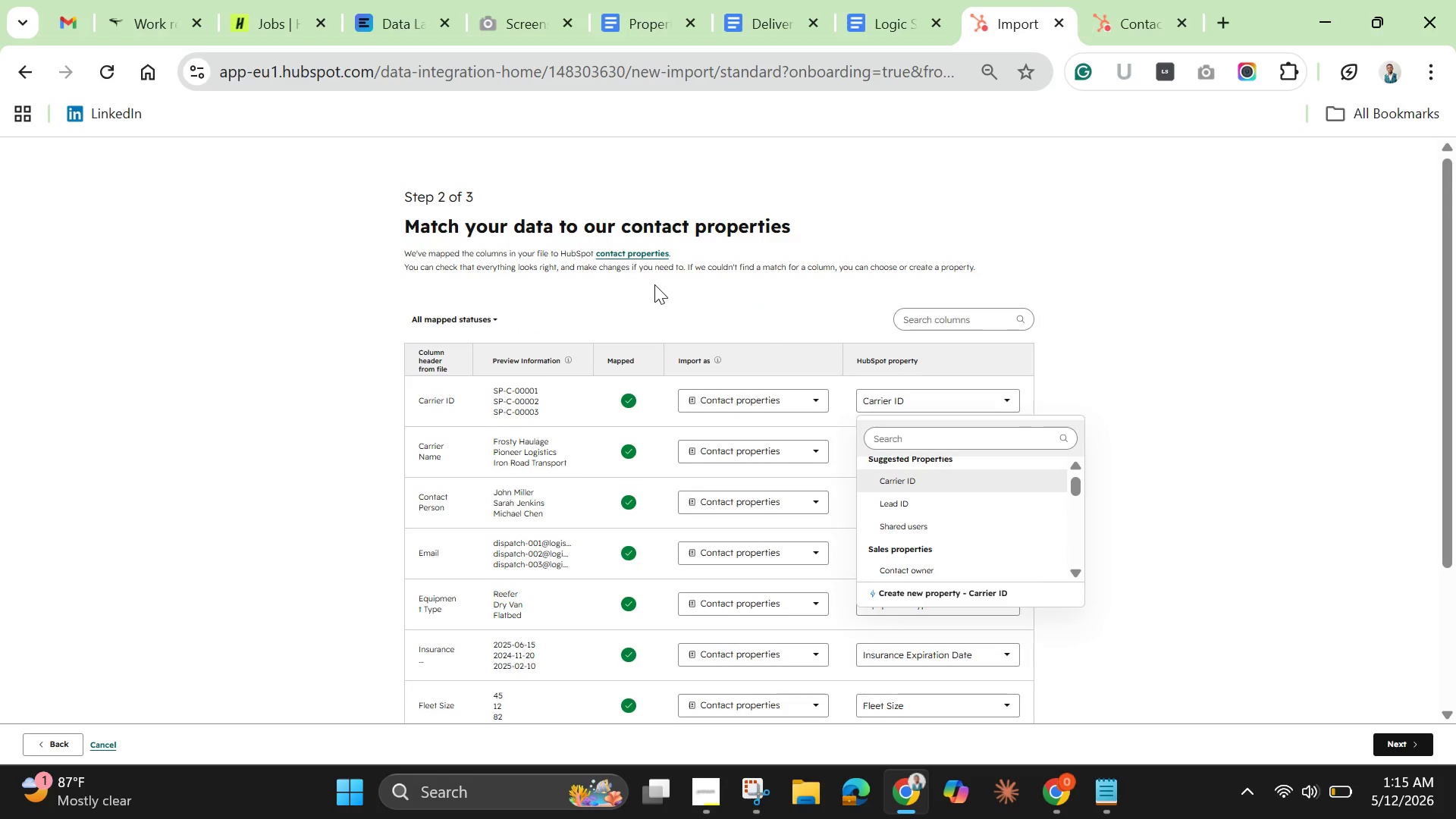 
wait(5.82)
 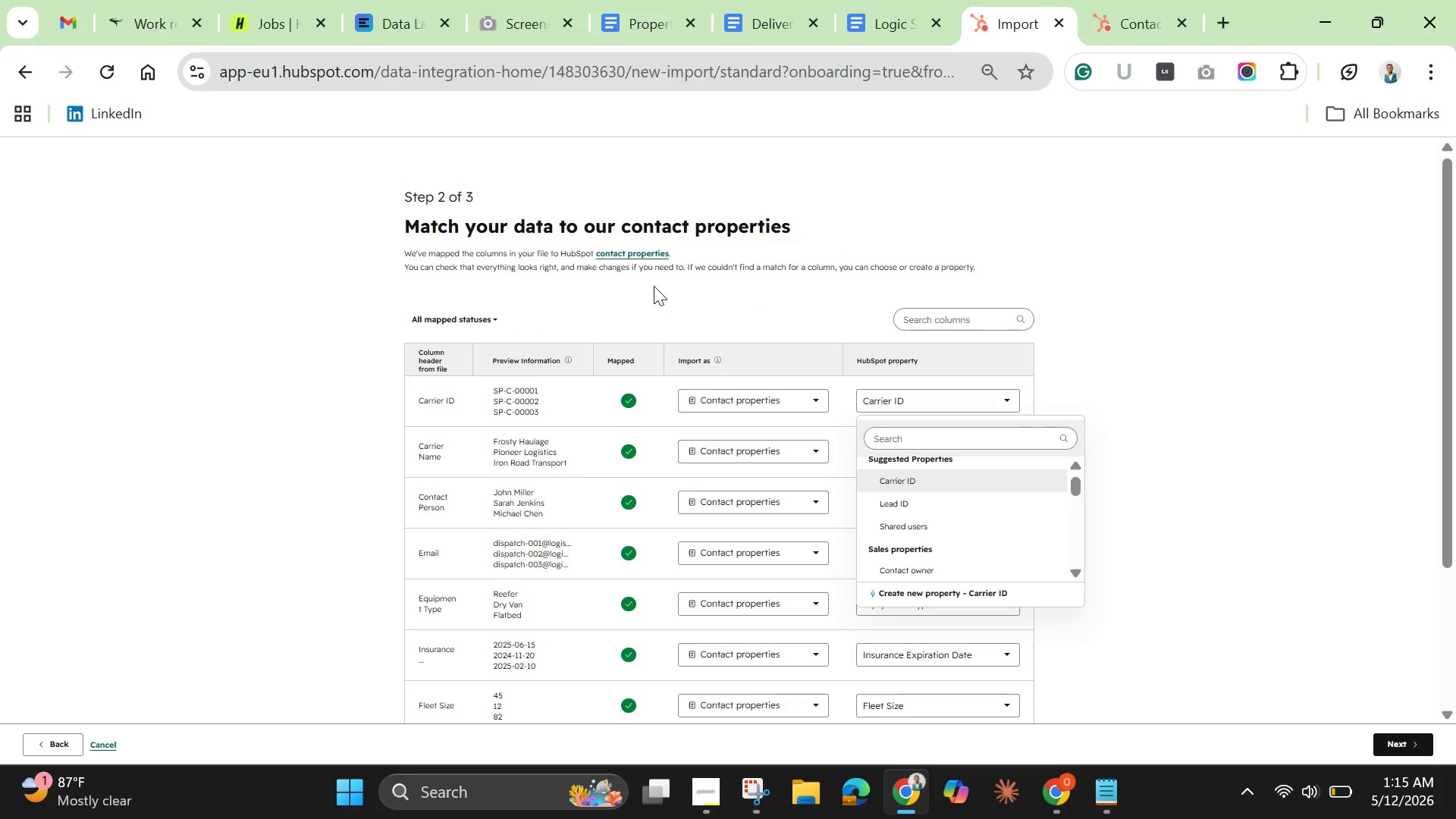 
left_click([1122, 10])
 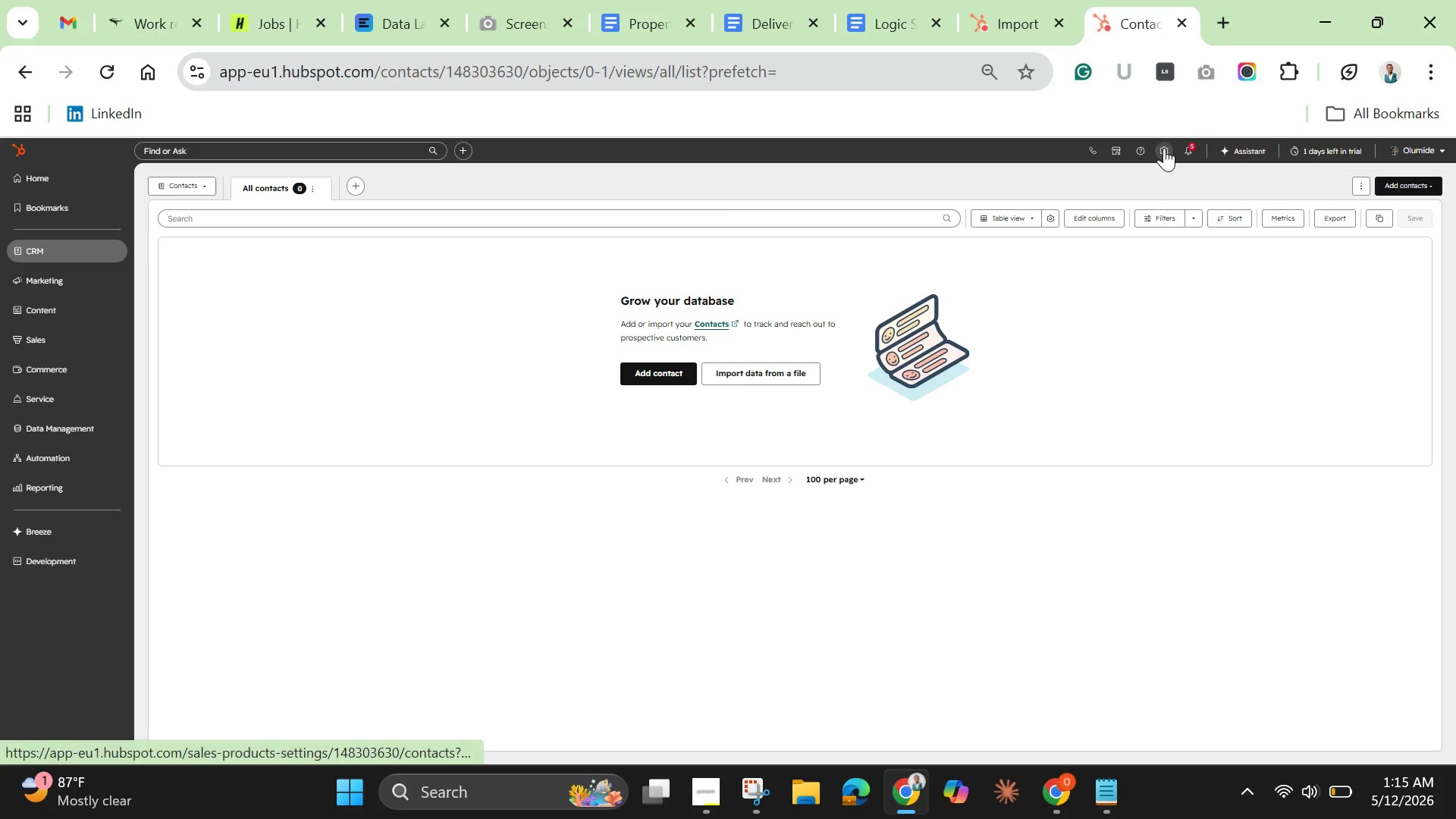 
left_click([1164, 148])
 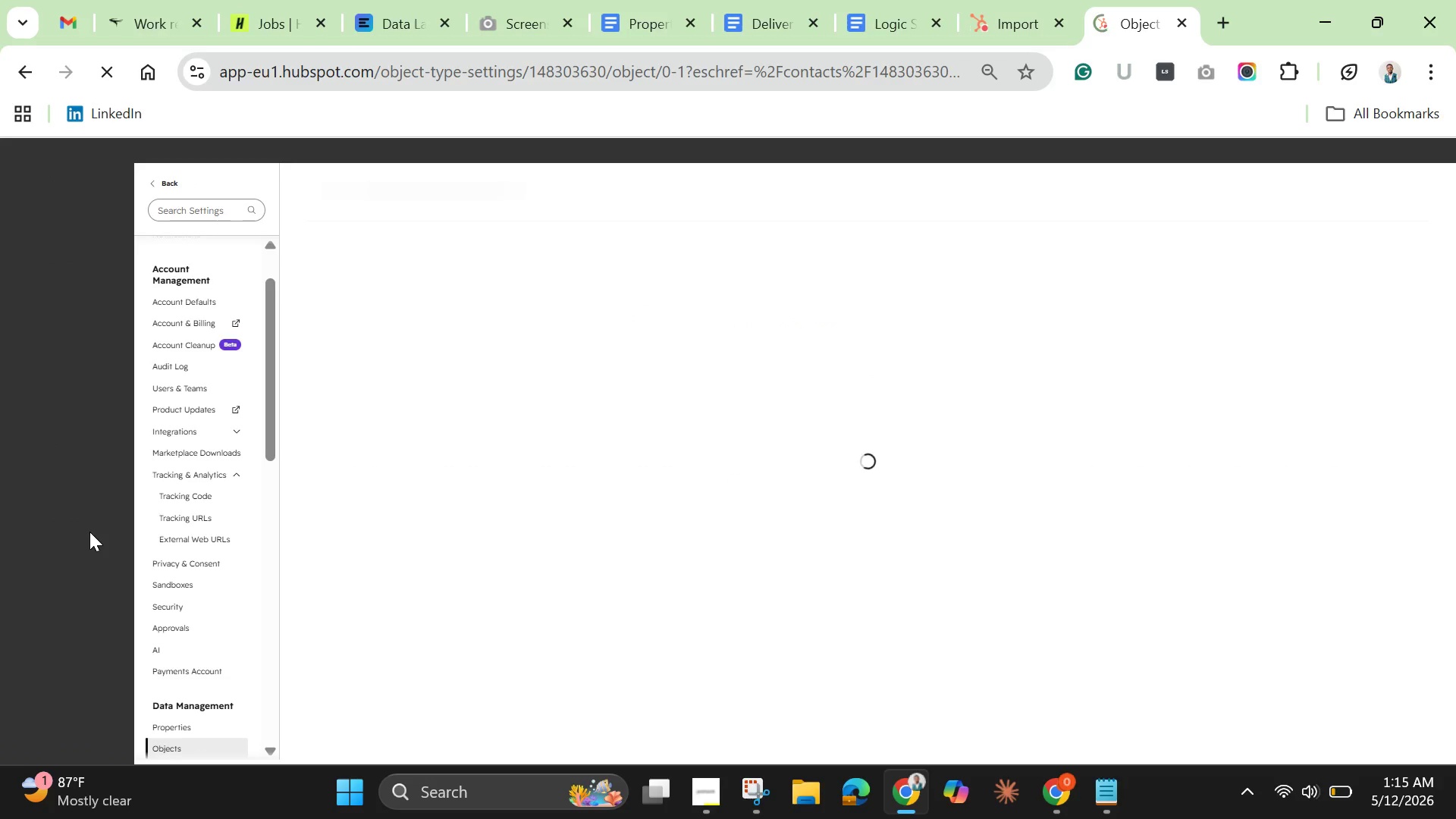 
wait(8.47)
 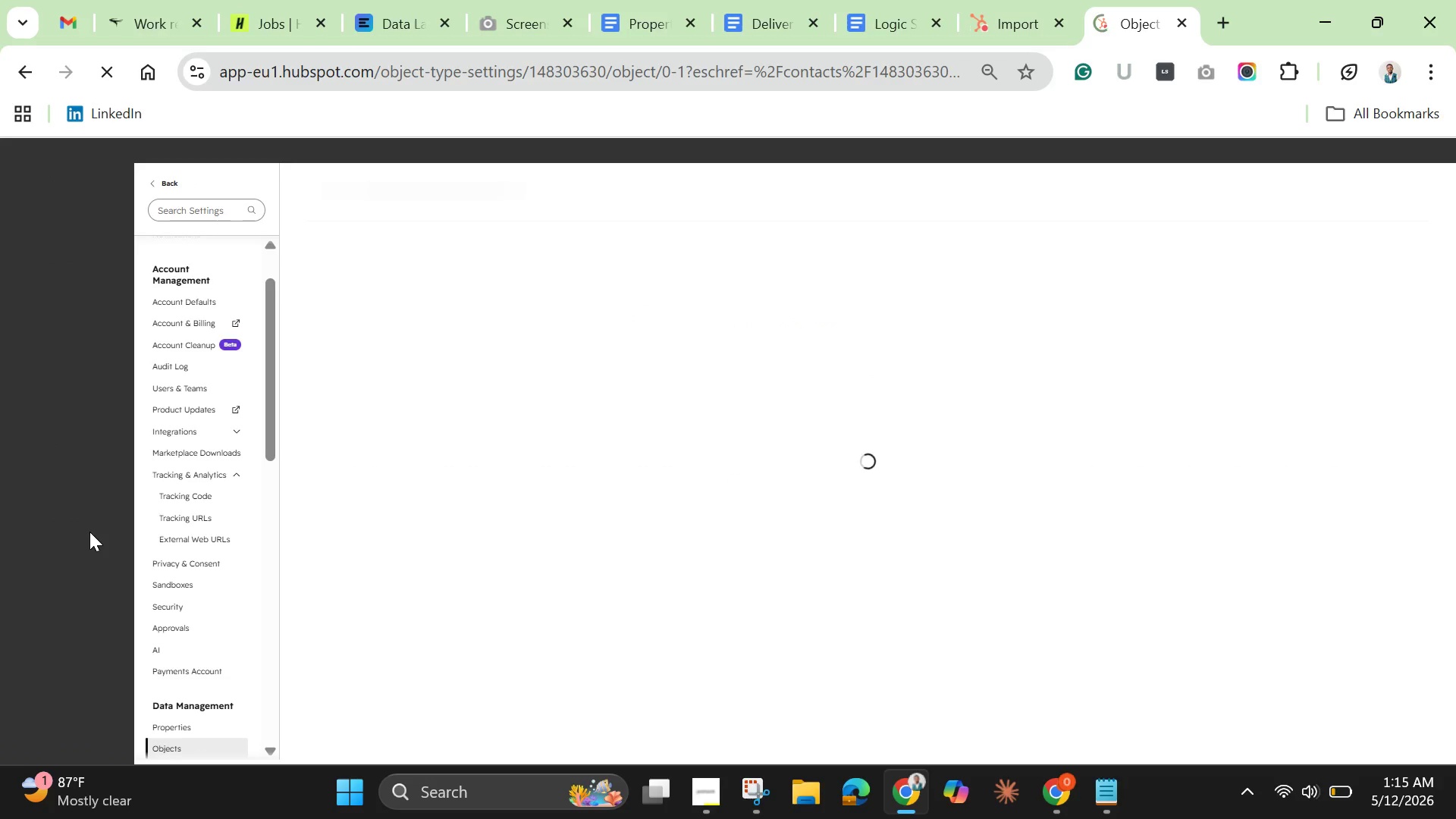 
scroll: coordinate [201, 648], scroll_direction: down, amount: 1.0
 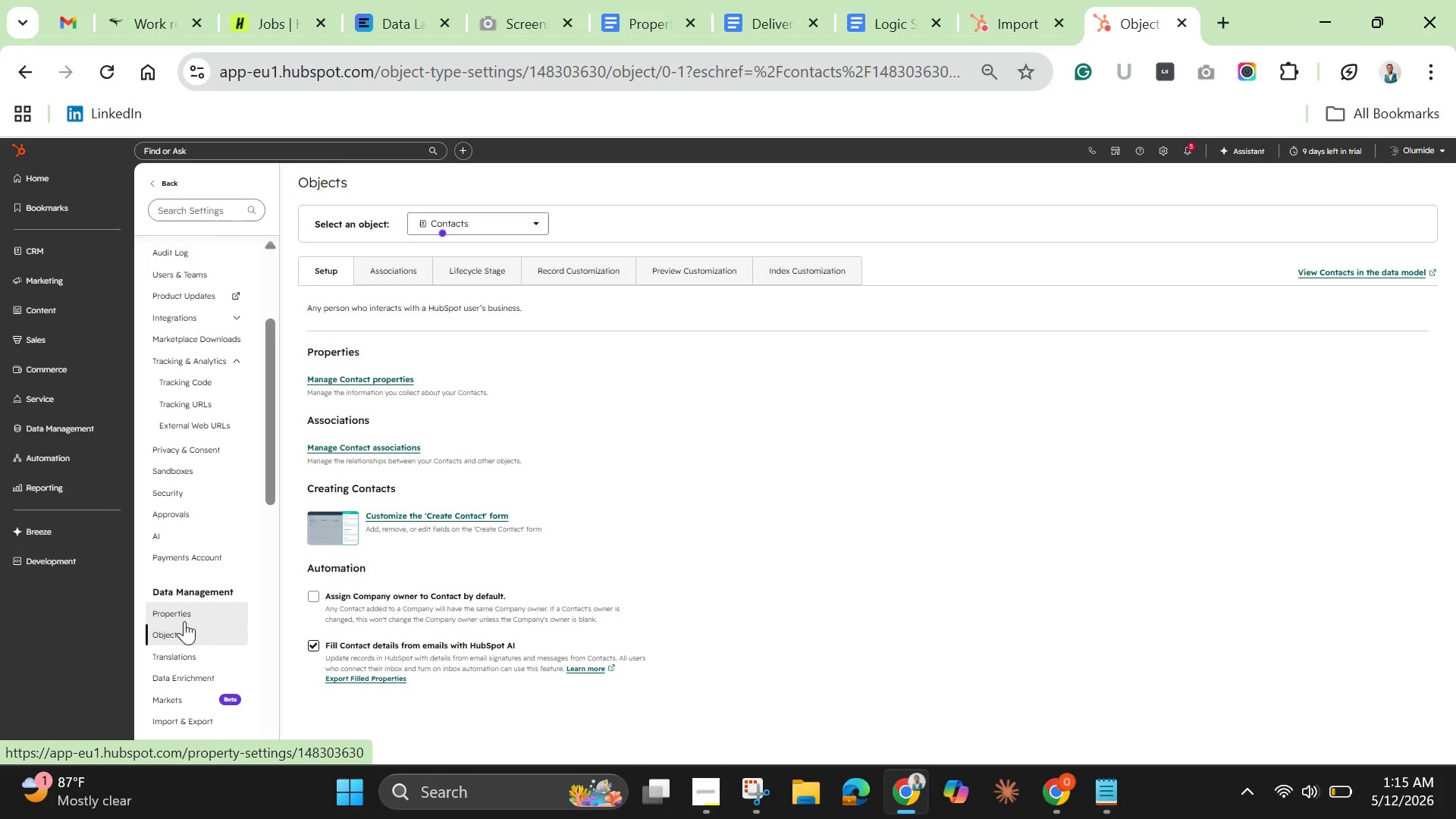 
left_click([184, 614])
 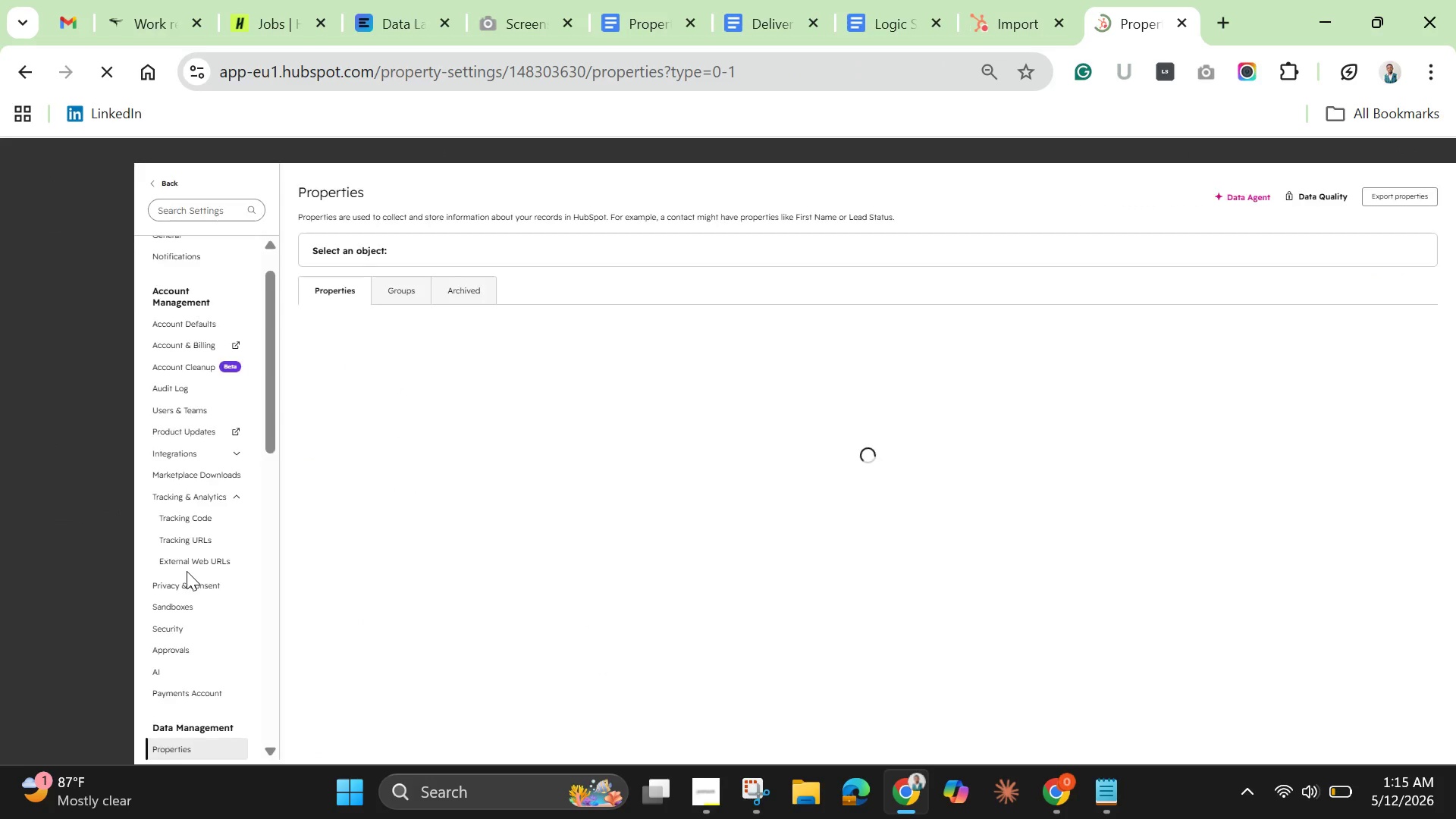 
wait(11.38)
 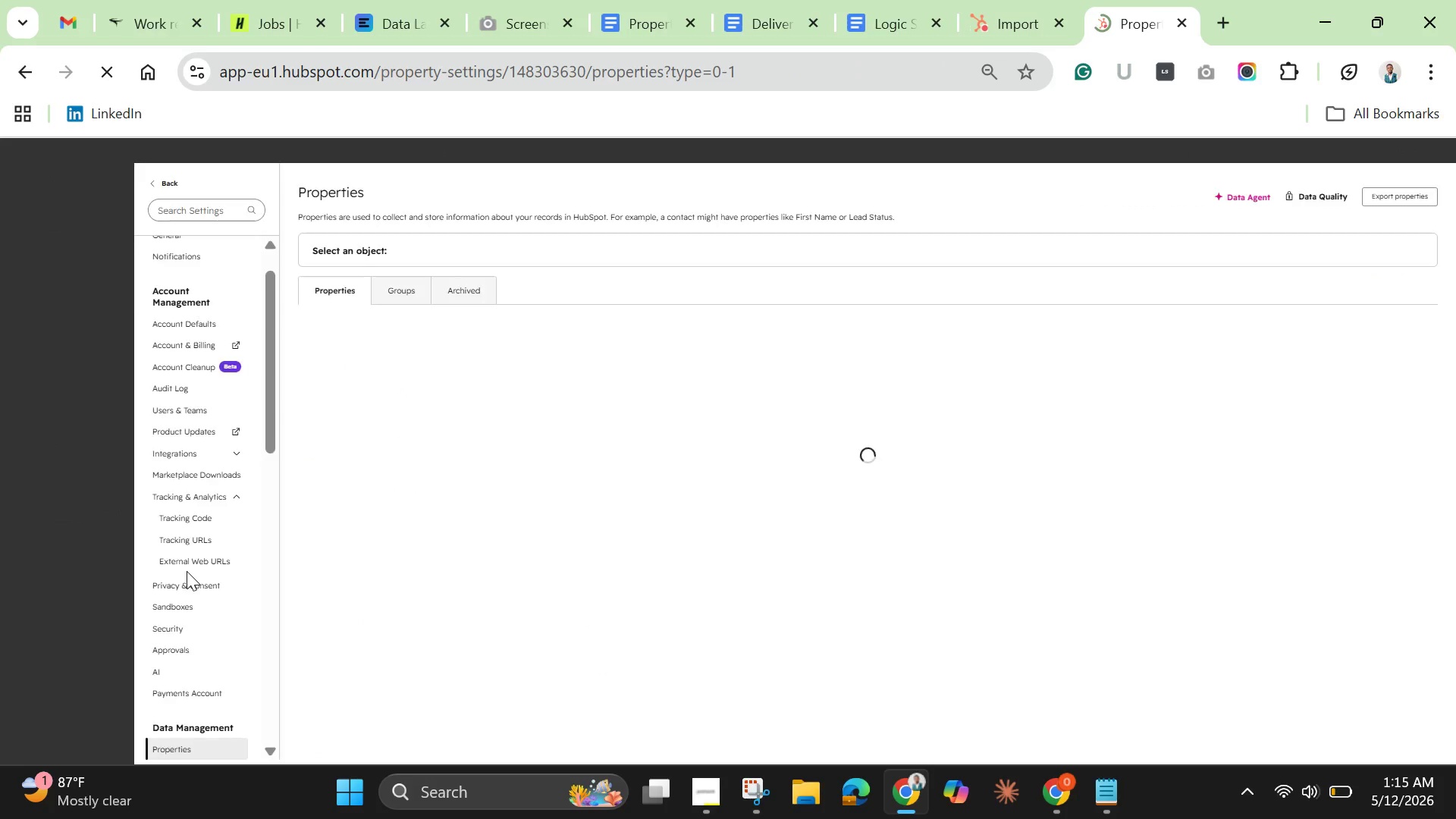 
left_click([315, 401])
 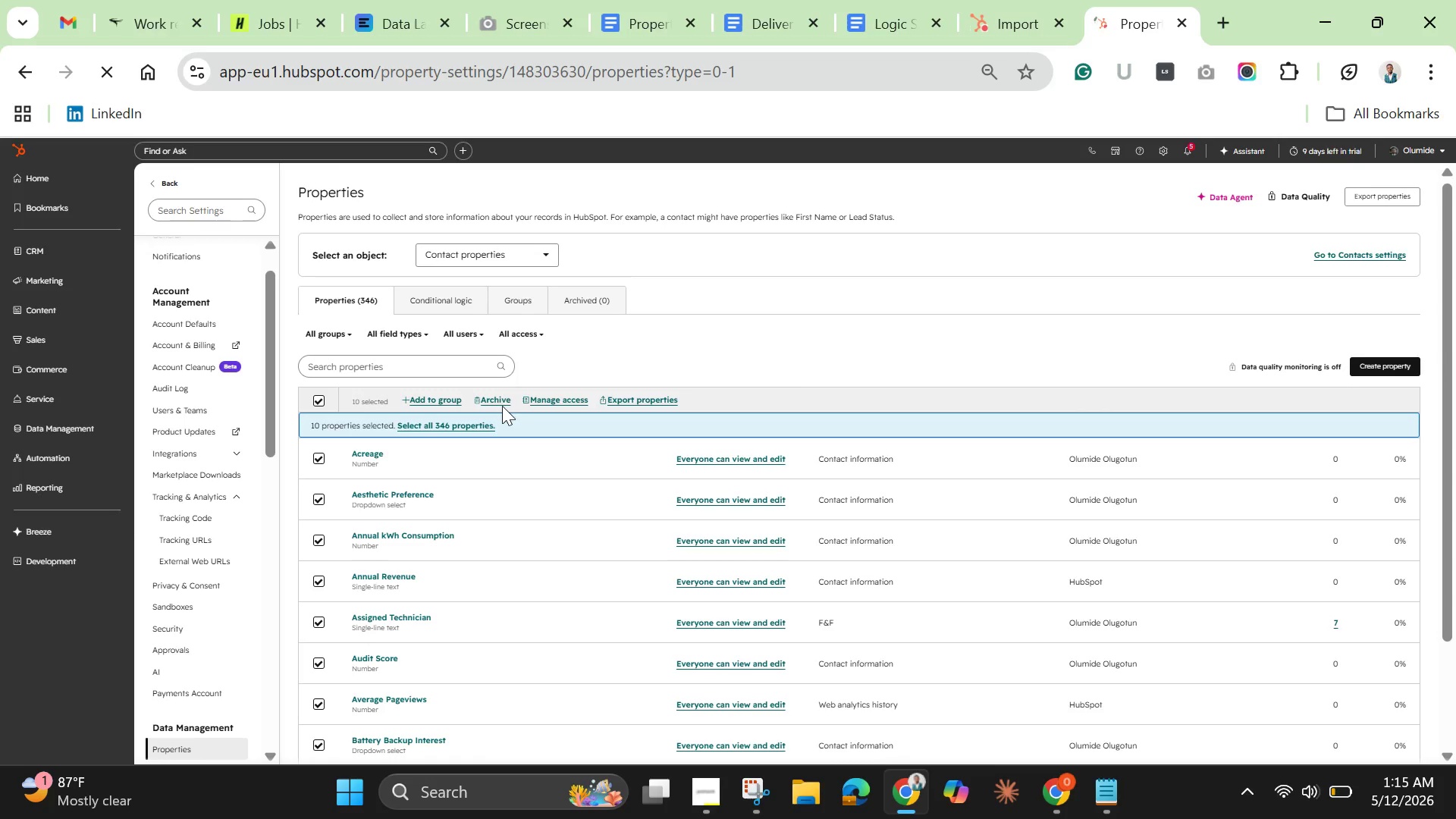 
left_click([485, 401])
 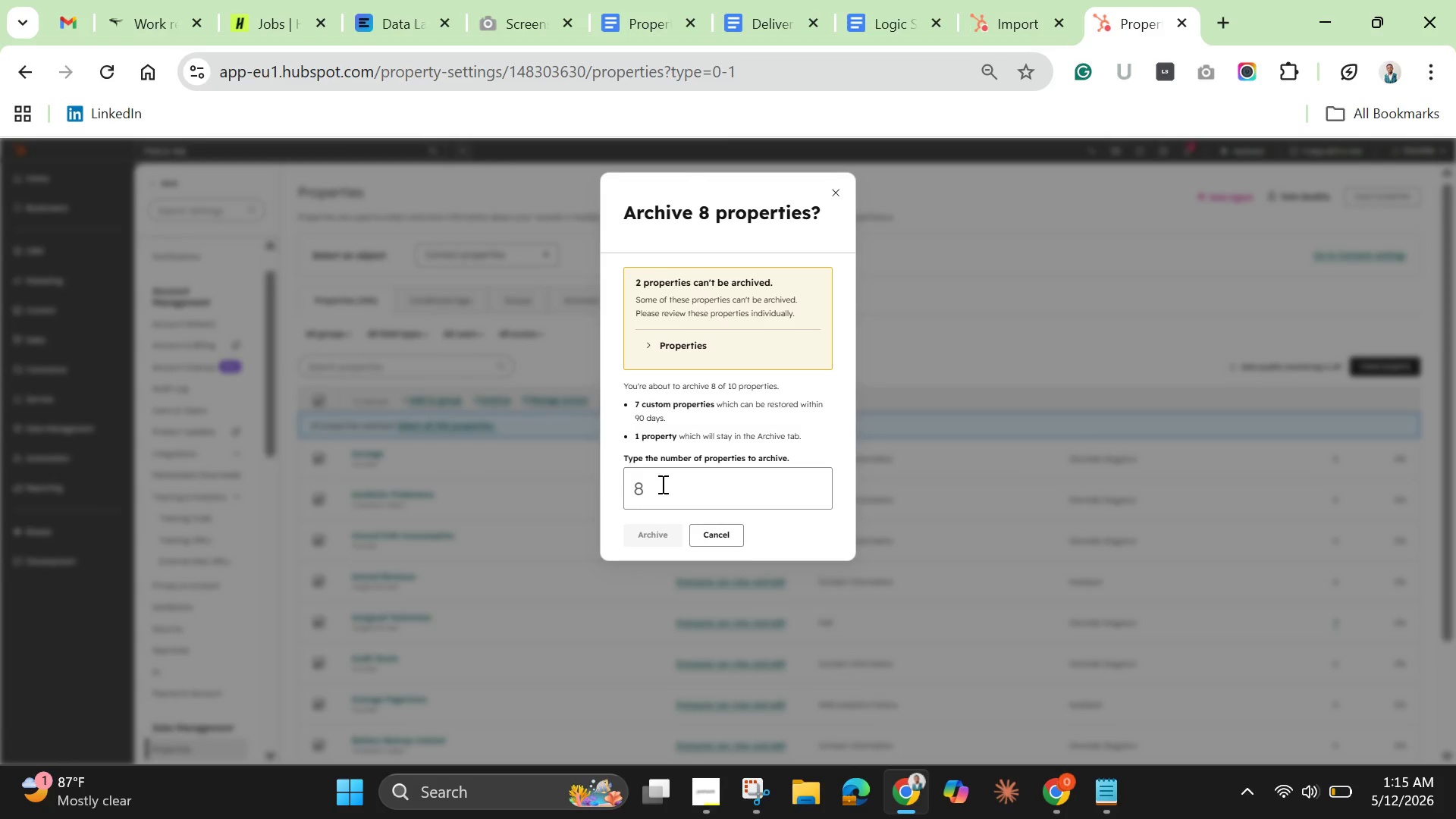 
wait(5.89)
 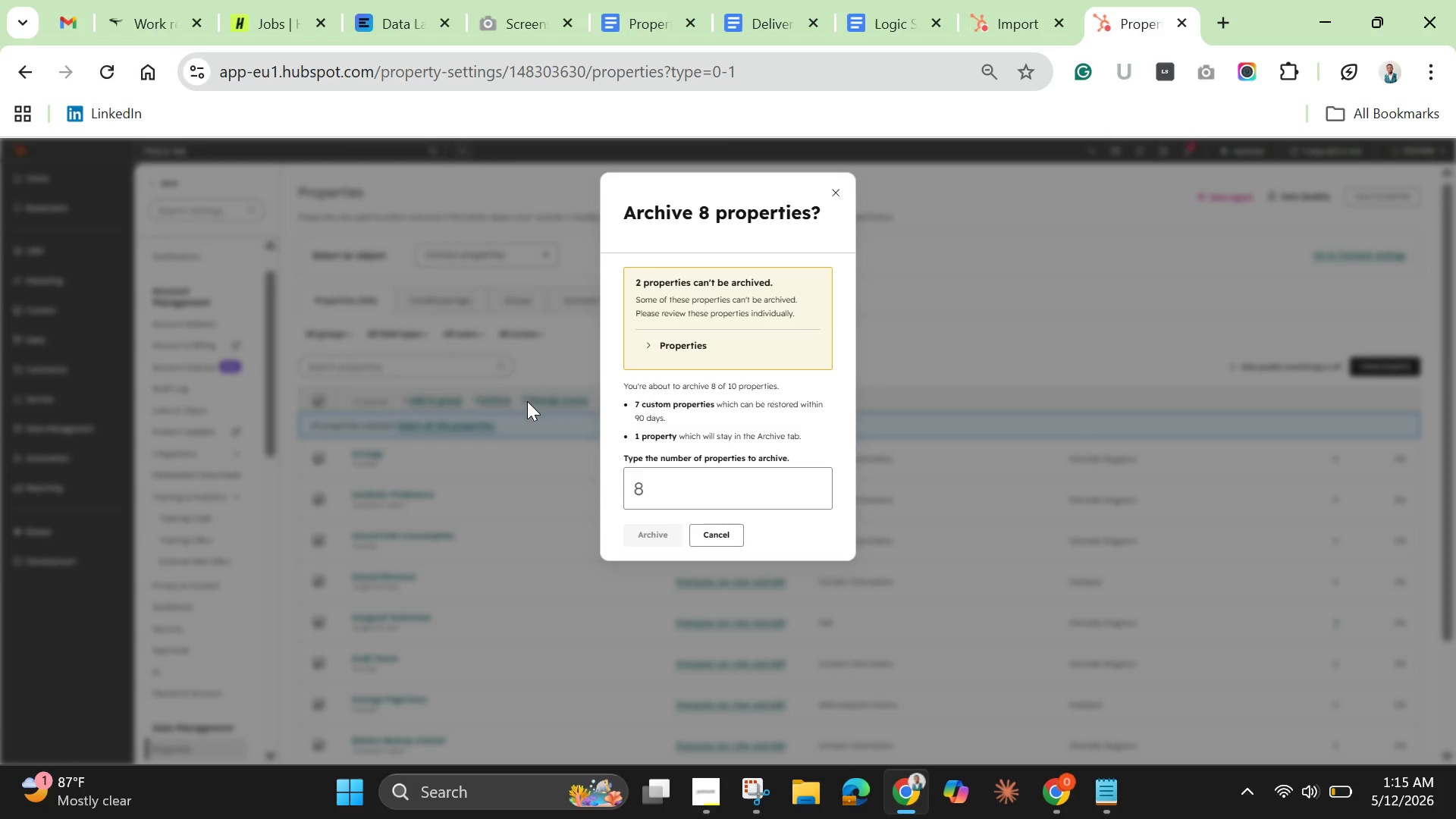 
left_click([661, 484])
 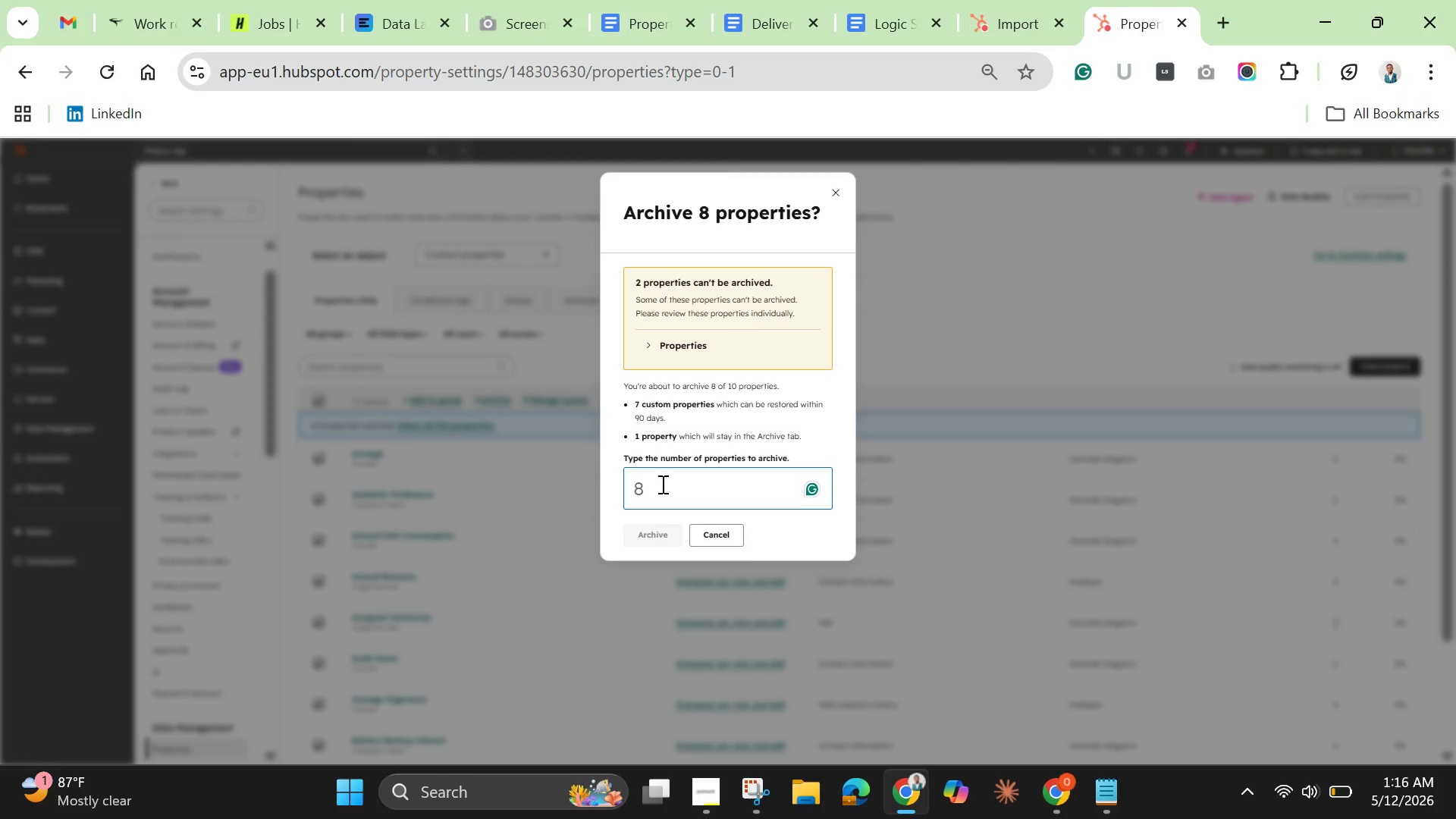 
key(8)
 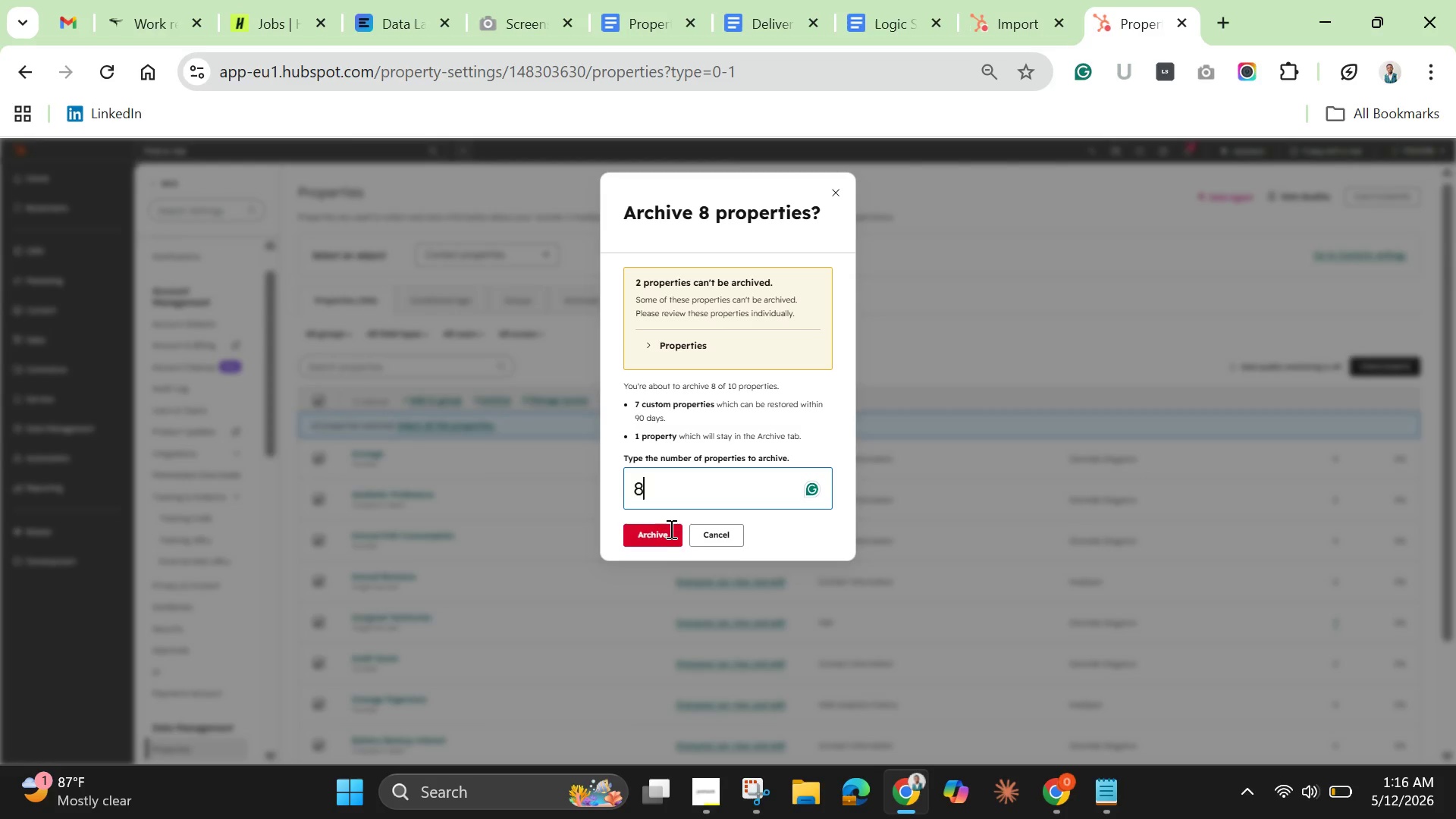 
left_click([670, 537])
 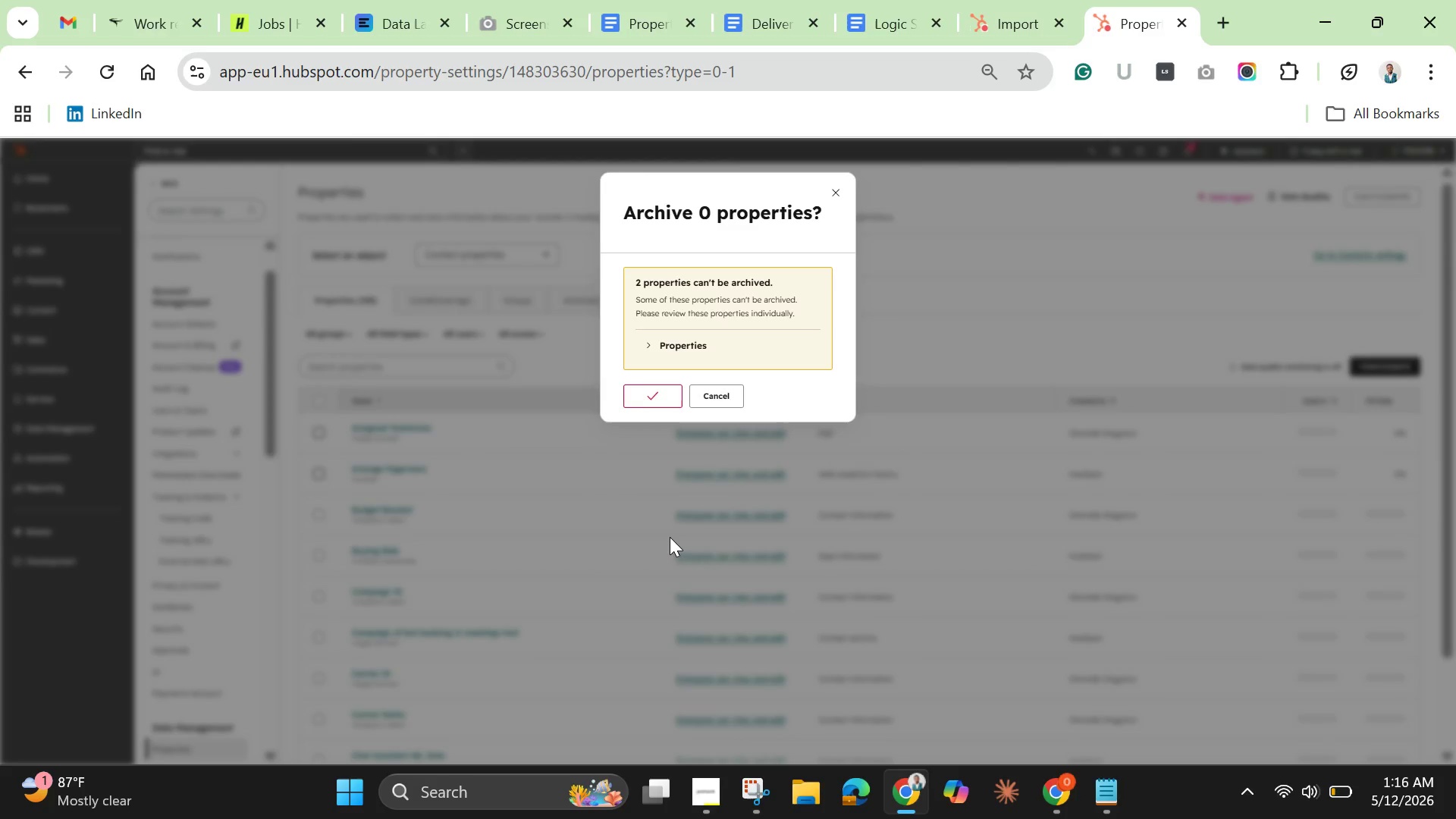 
wait(8.44)
 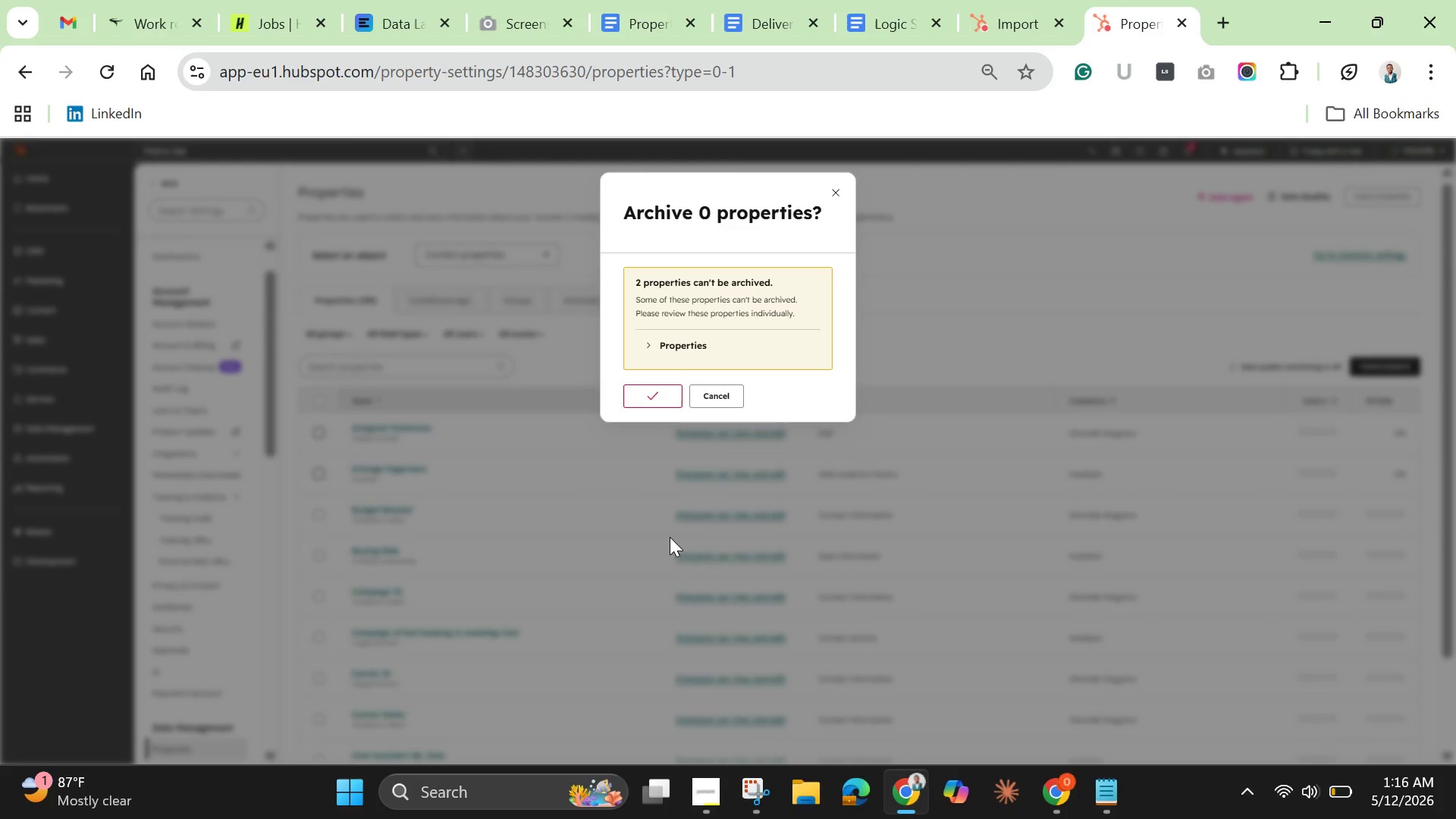 
left_click([320, 397])
 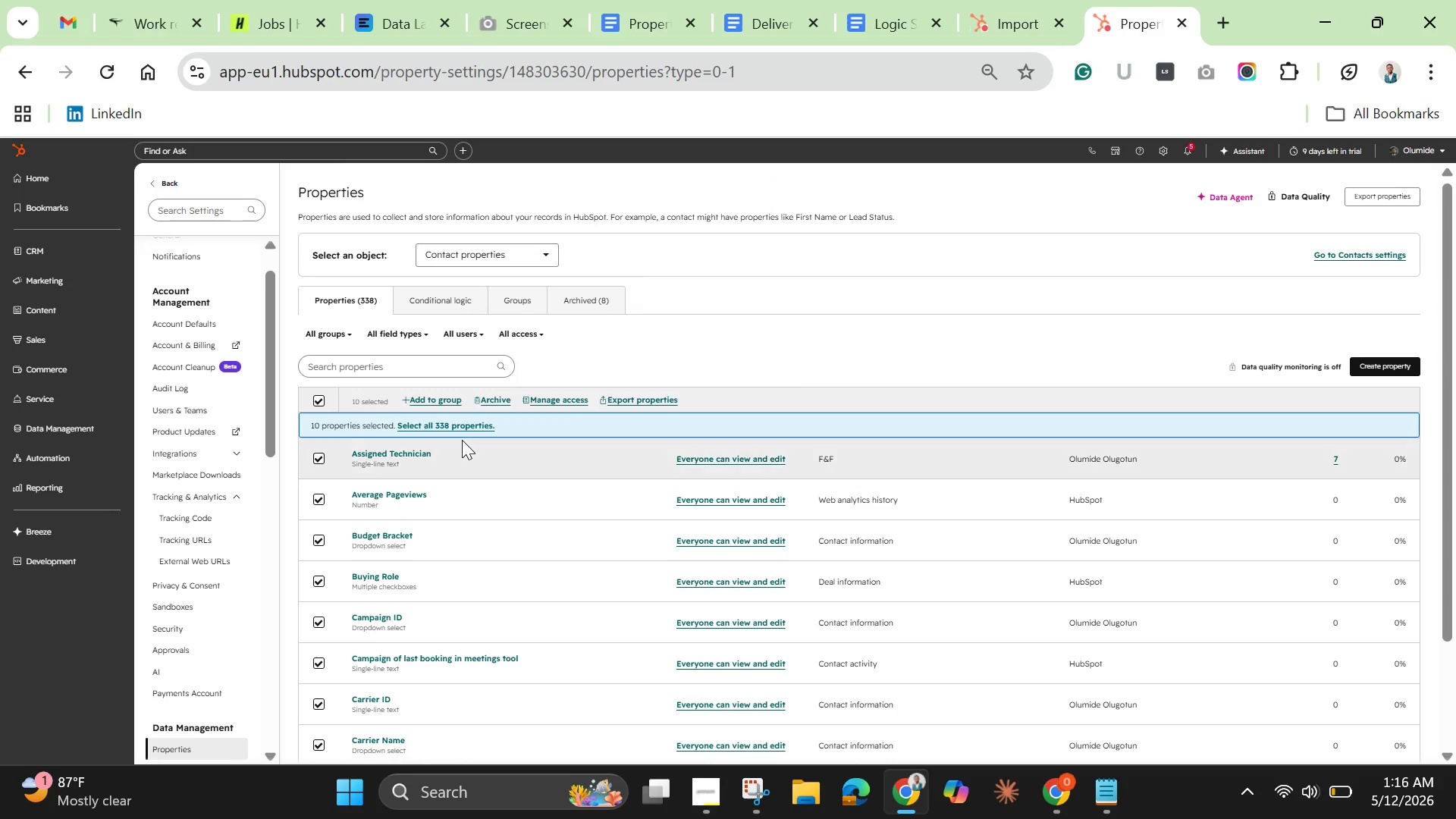 
left_click([456, 430])
 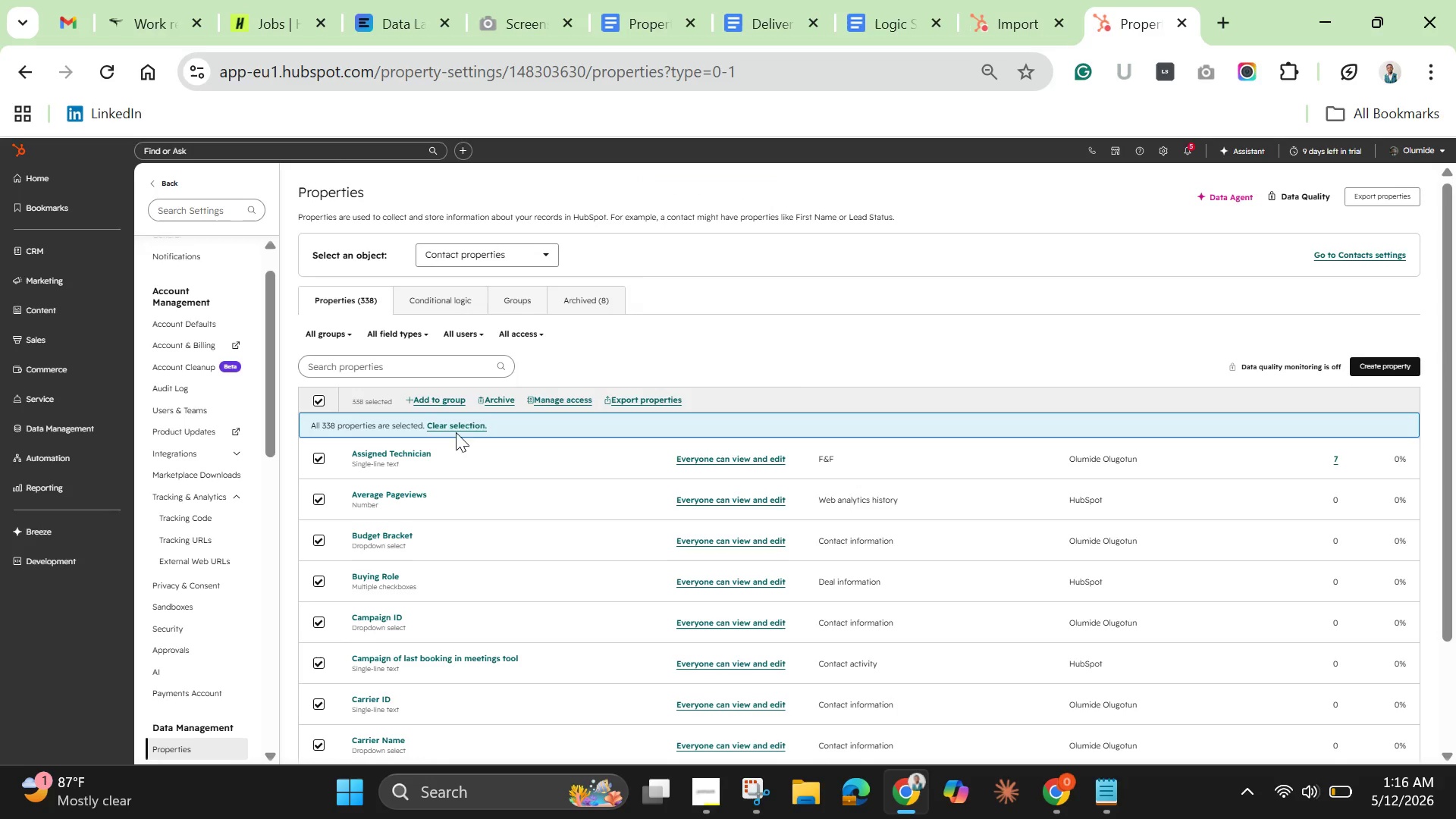 
left_click([496, 400])
 